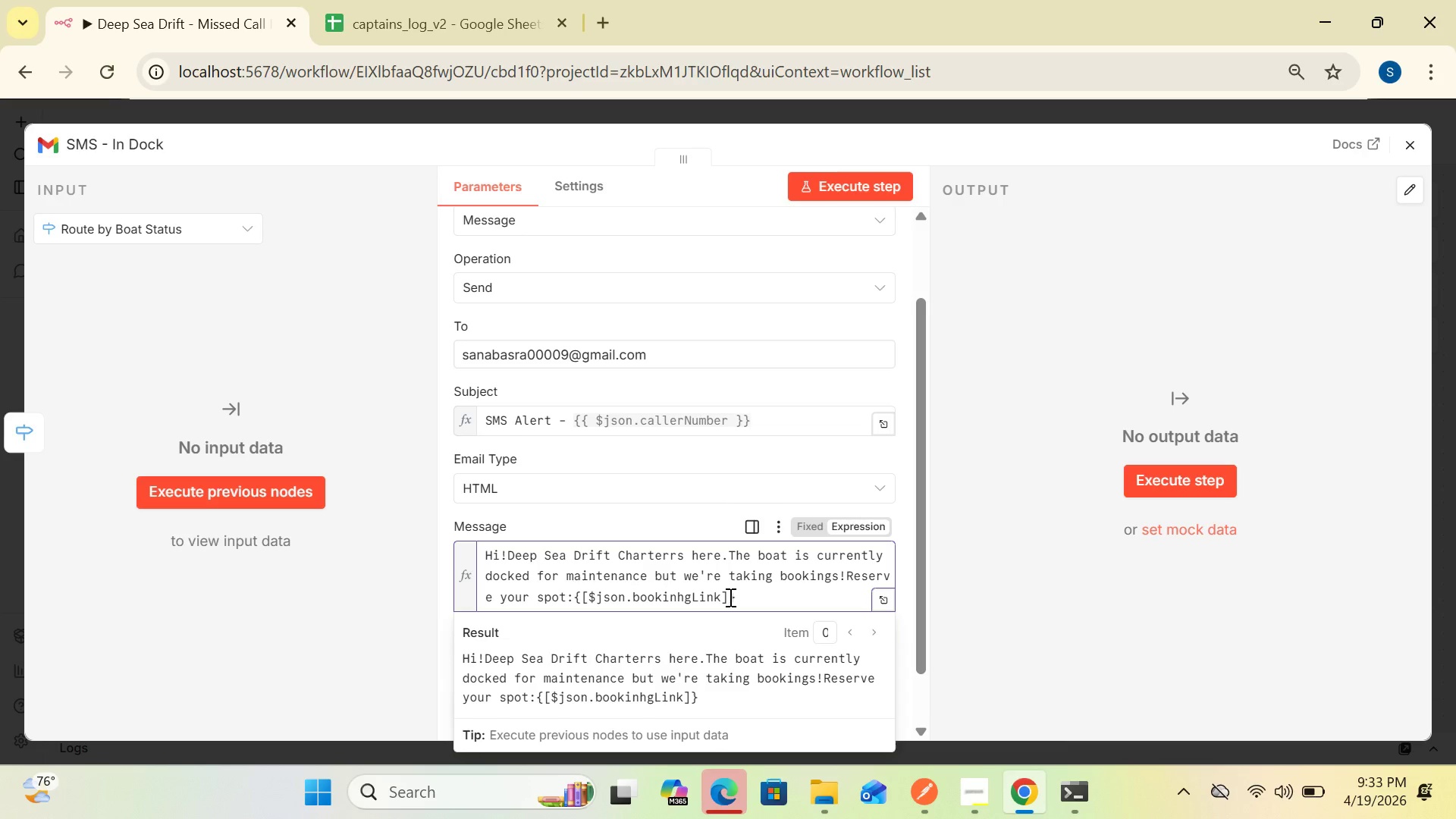 
key(Backspace)
 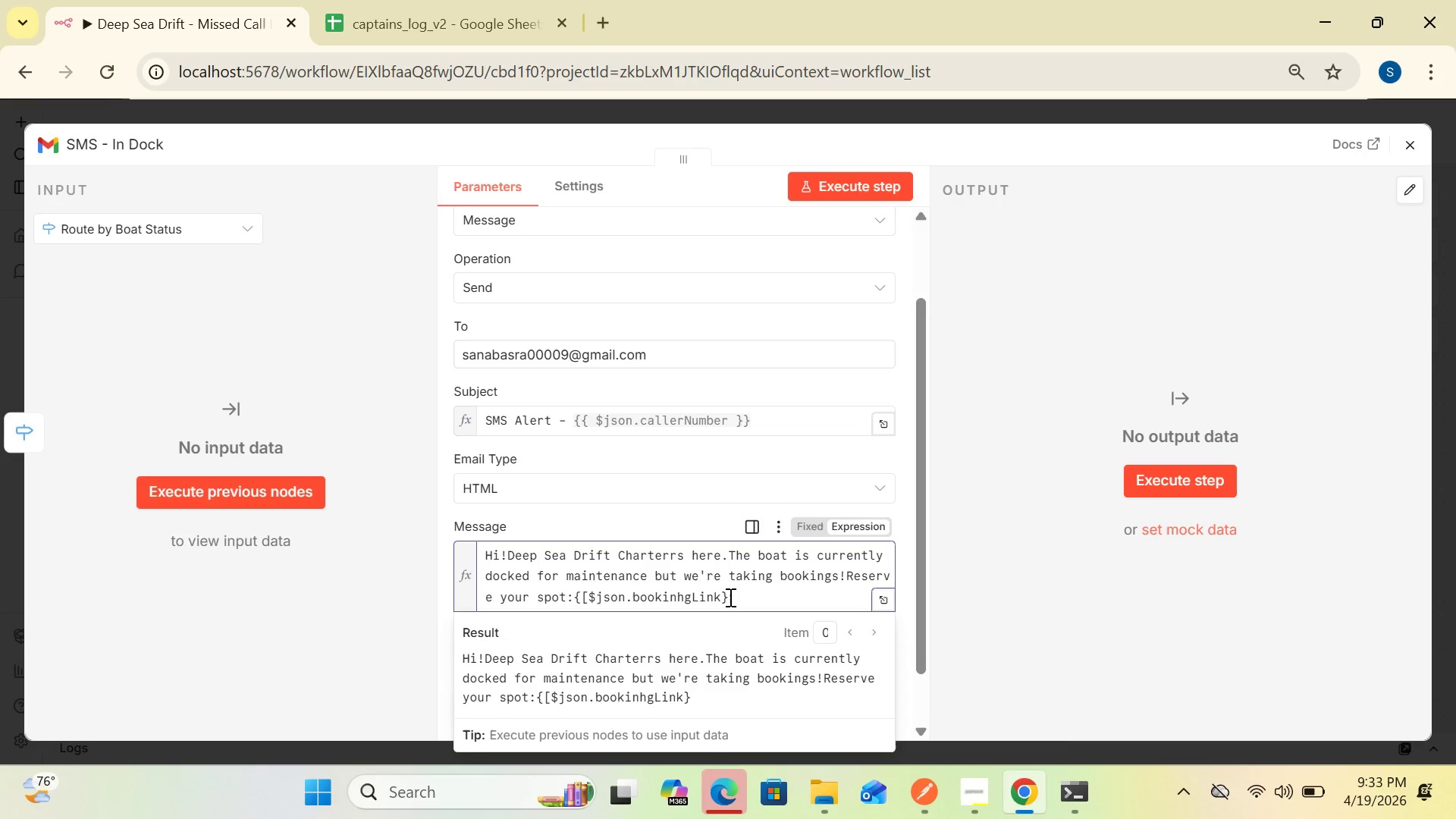 
key(Shift+BracketRight)
 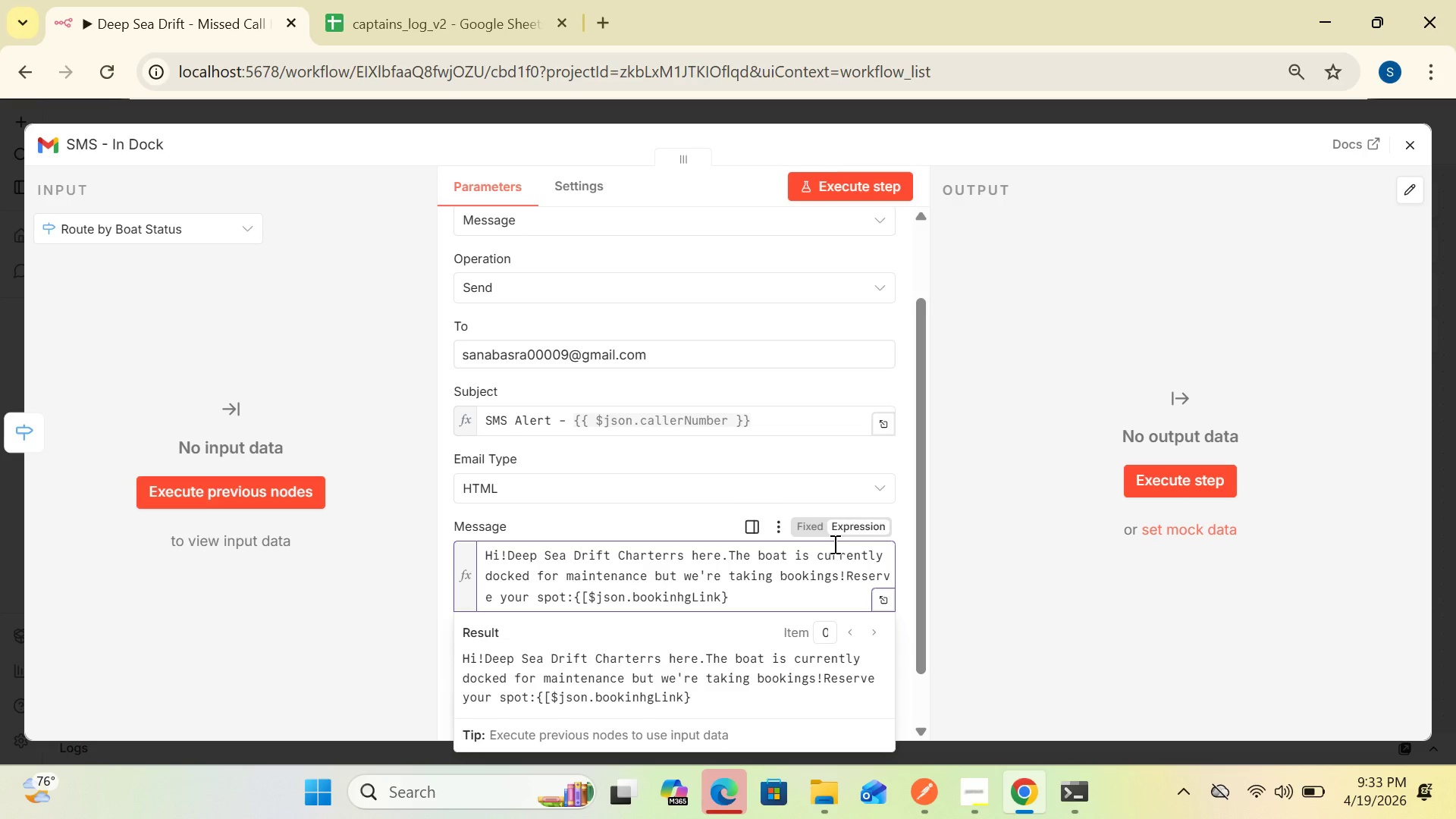 
key(Shift+BracketRight)
 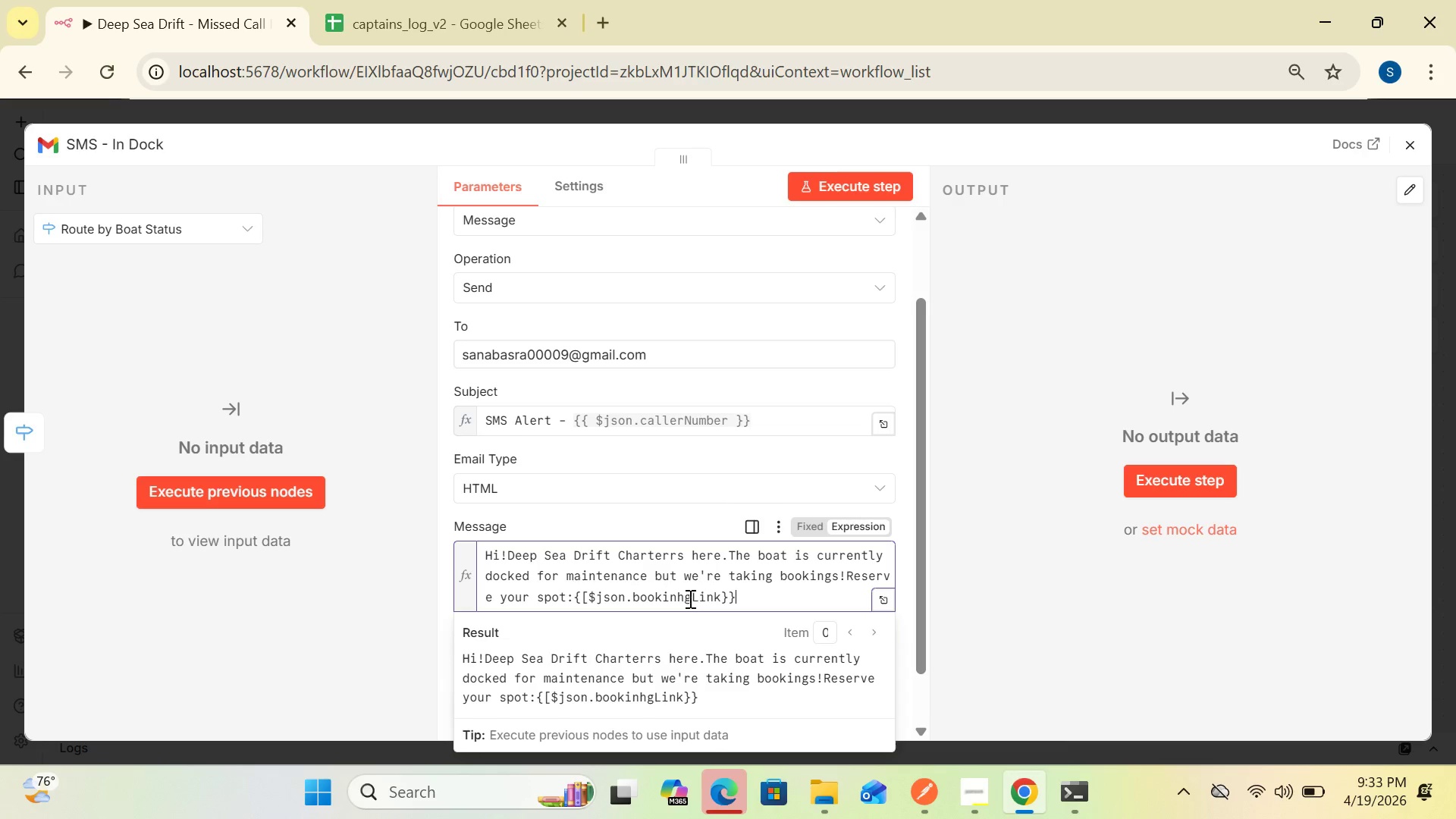 
left_click([681, 598])
 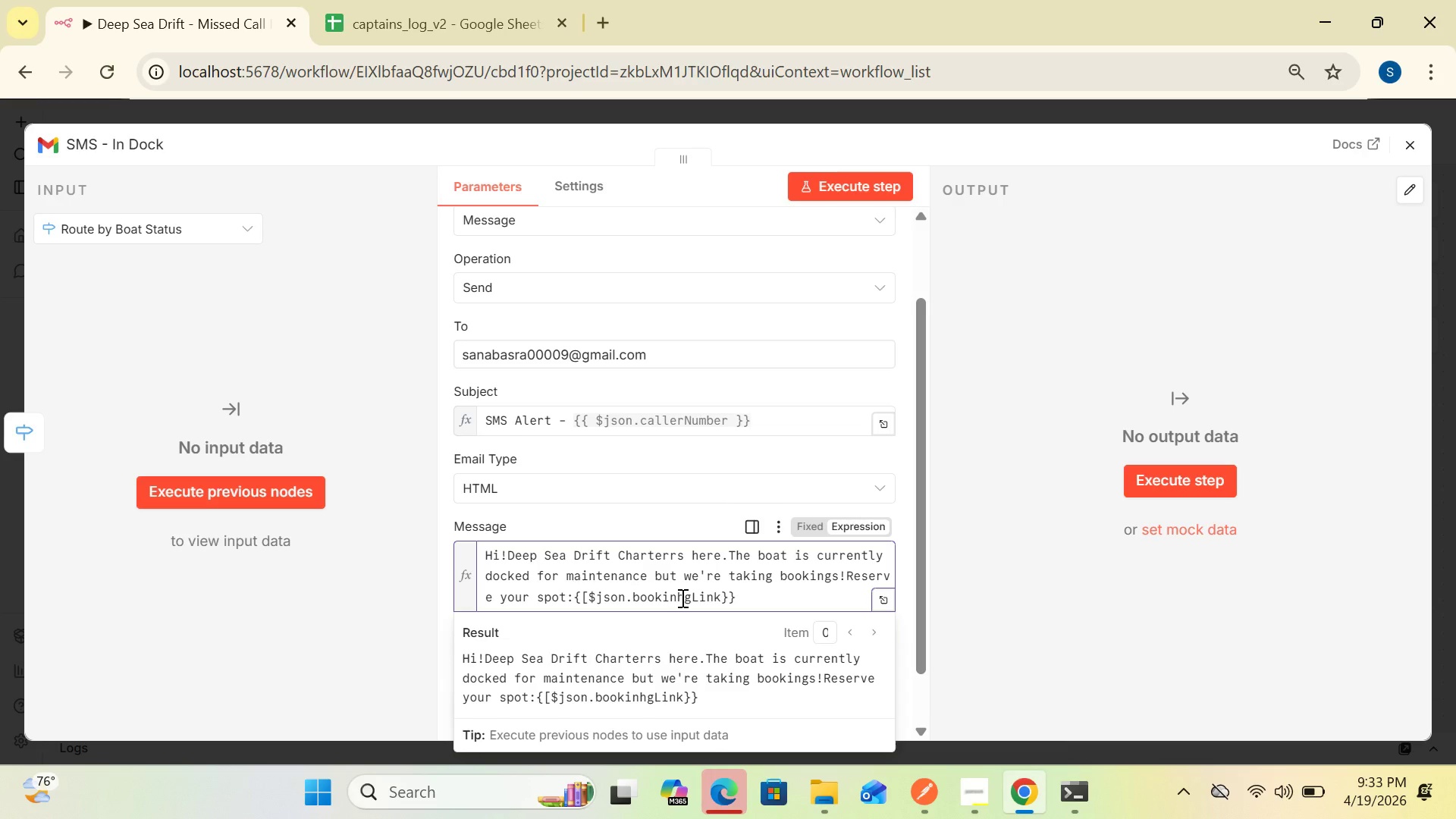 
key(Backspace)
 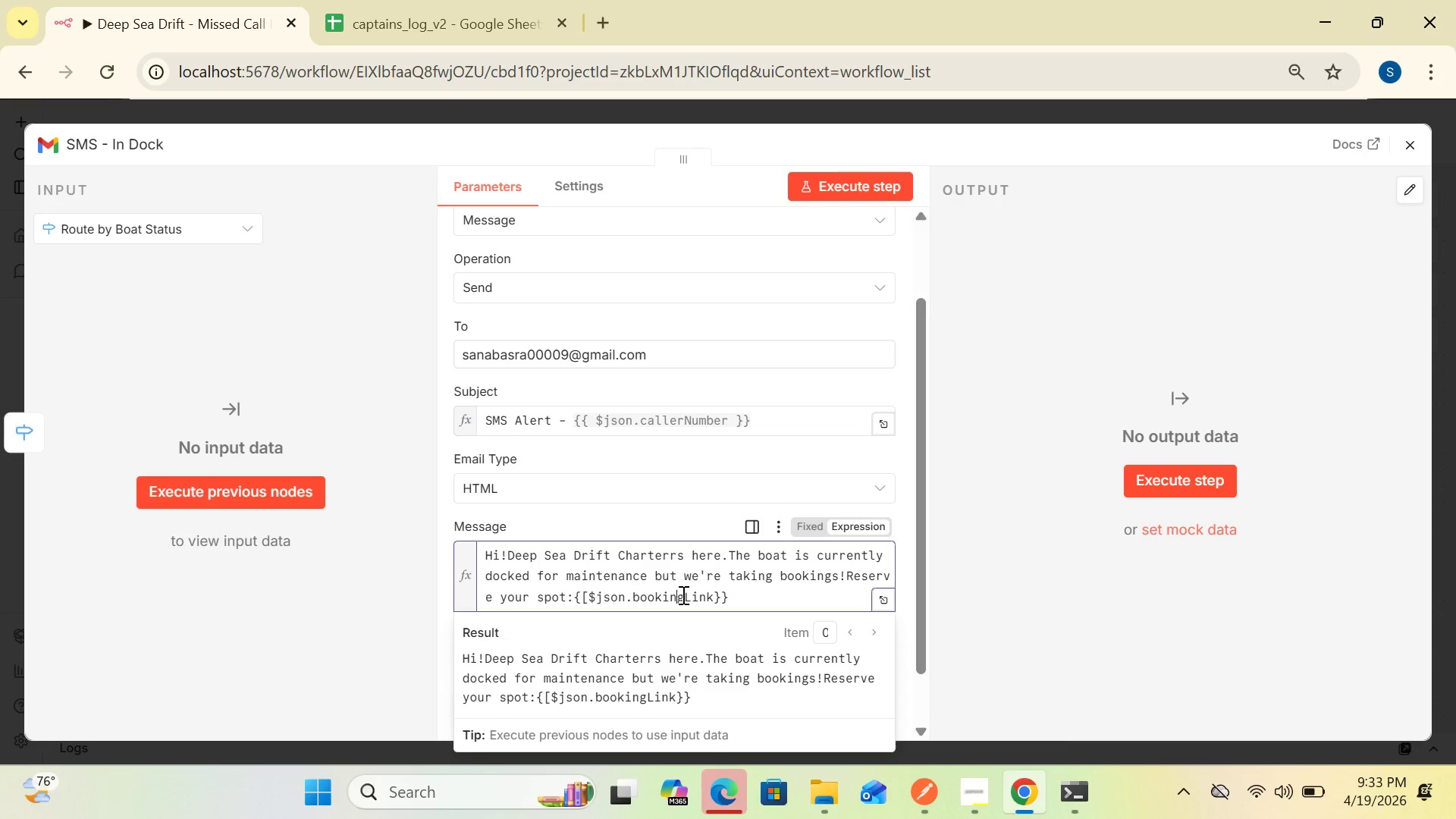 
left_click([682, 595])
 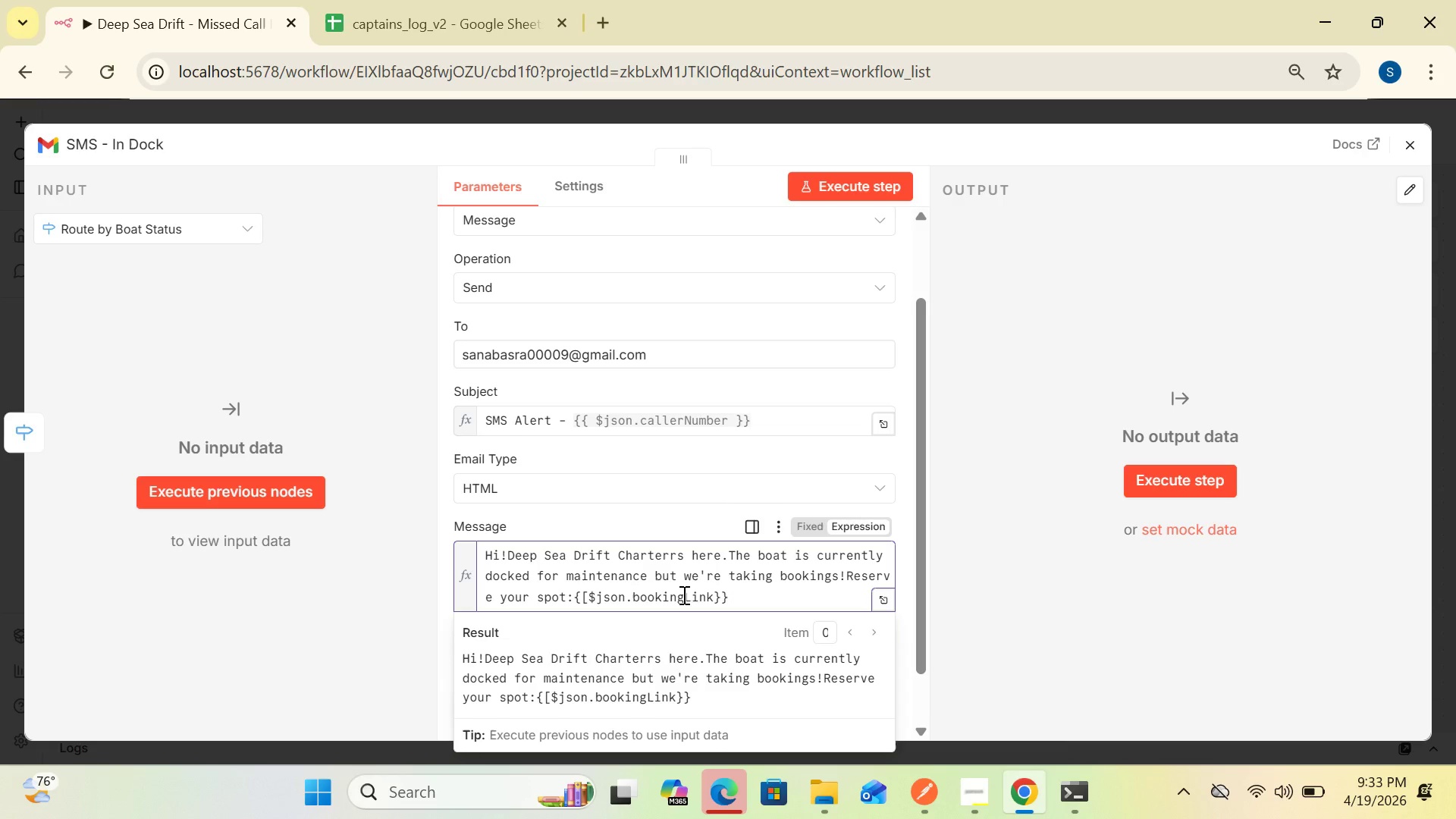 
key(Space)
 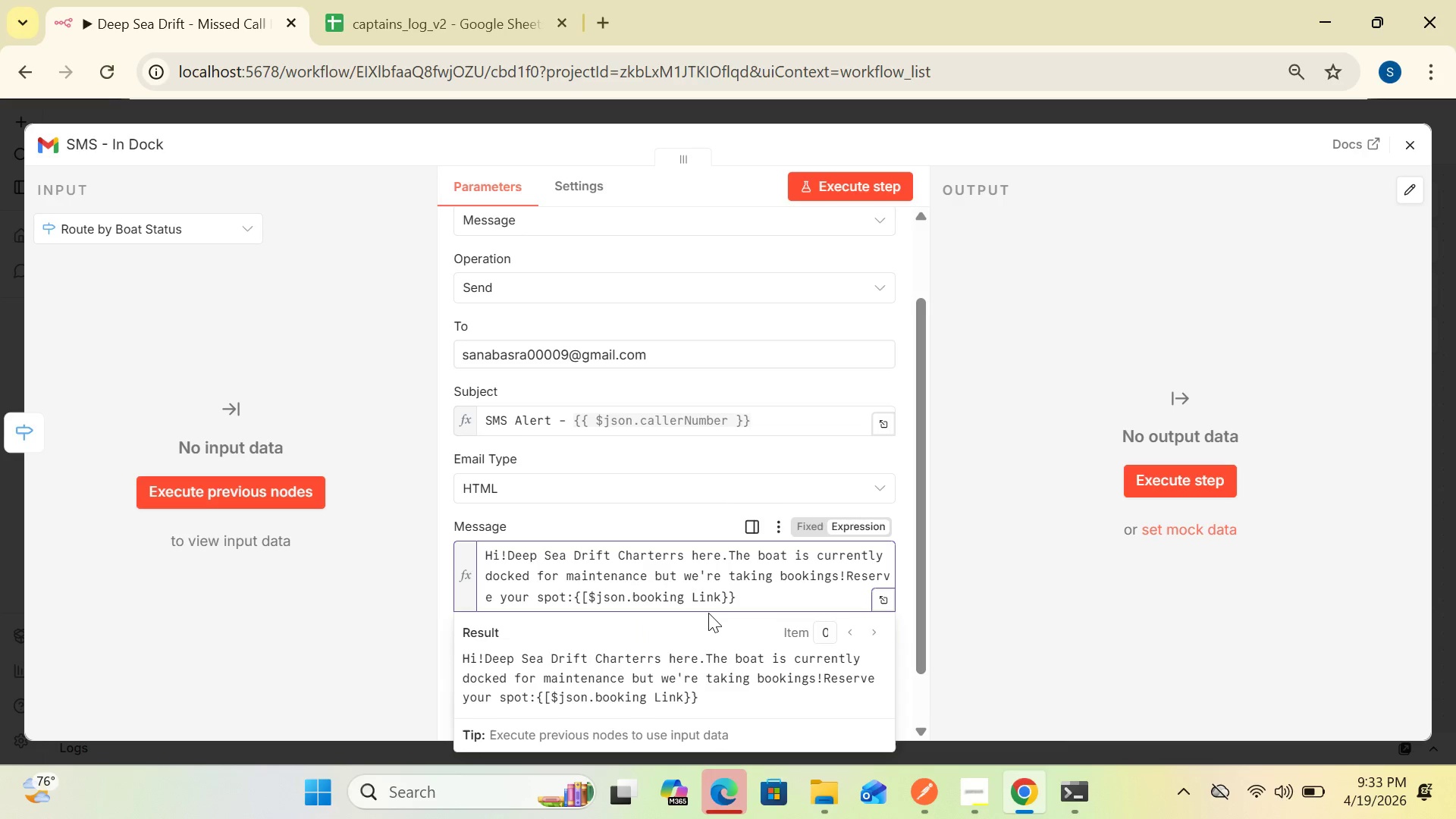 
wait(10.8)
 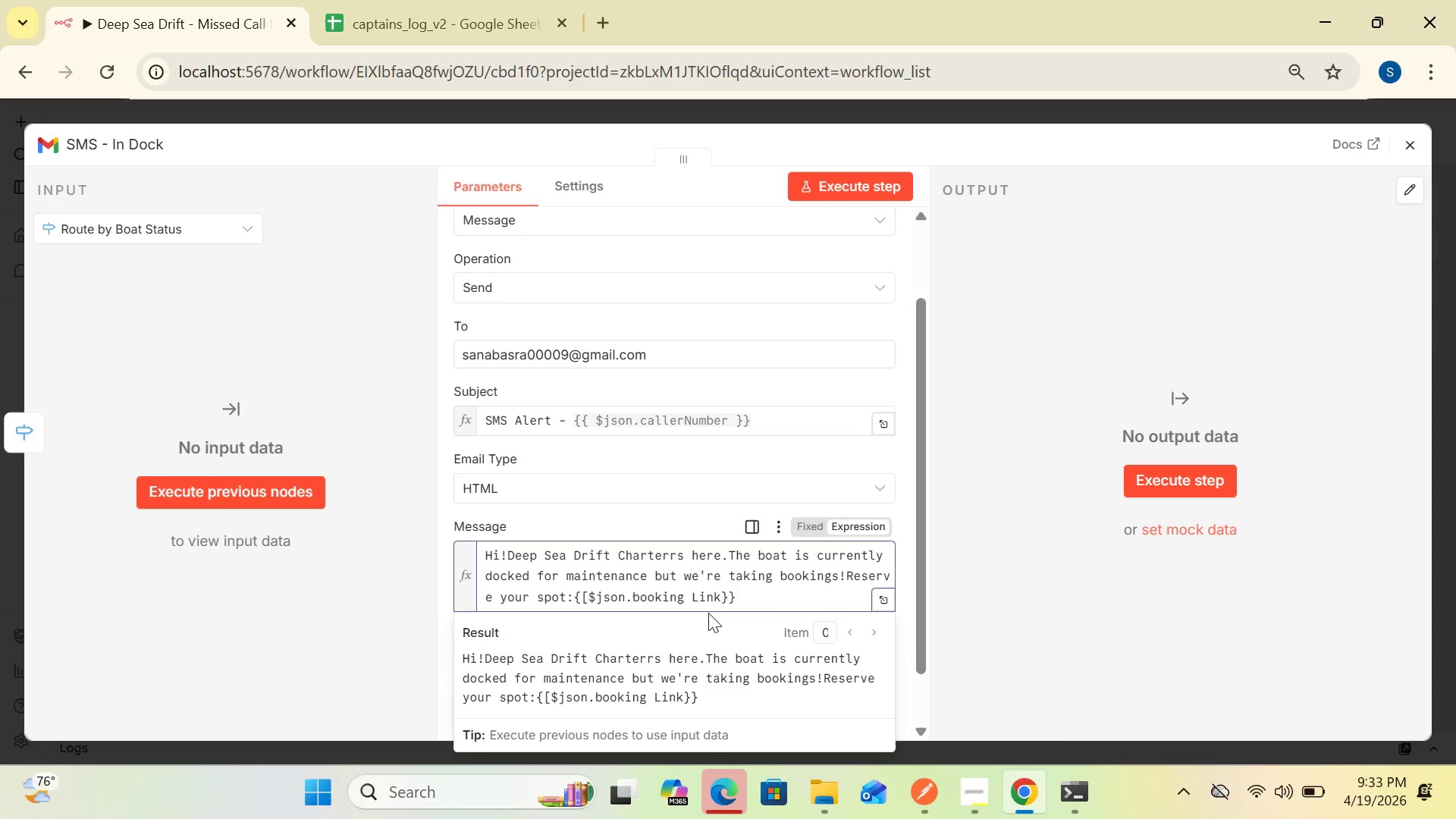 
double_click([882, 597])
 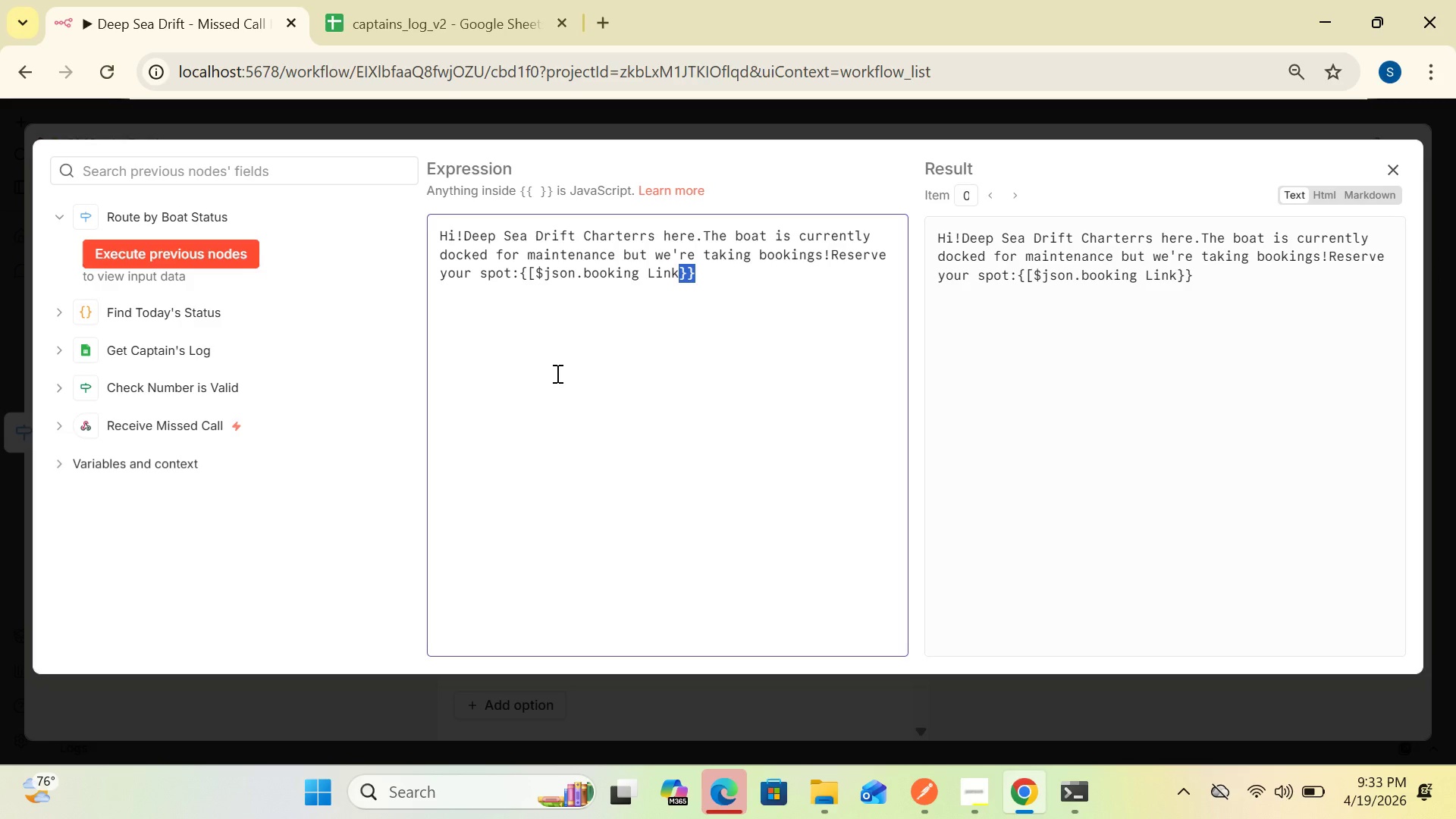 
wait(5.3)
 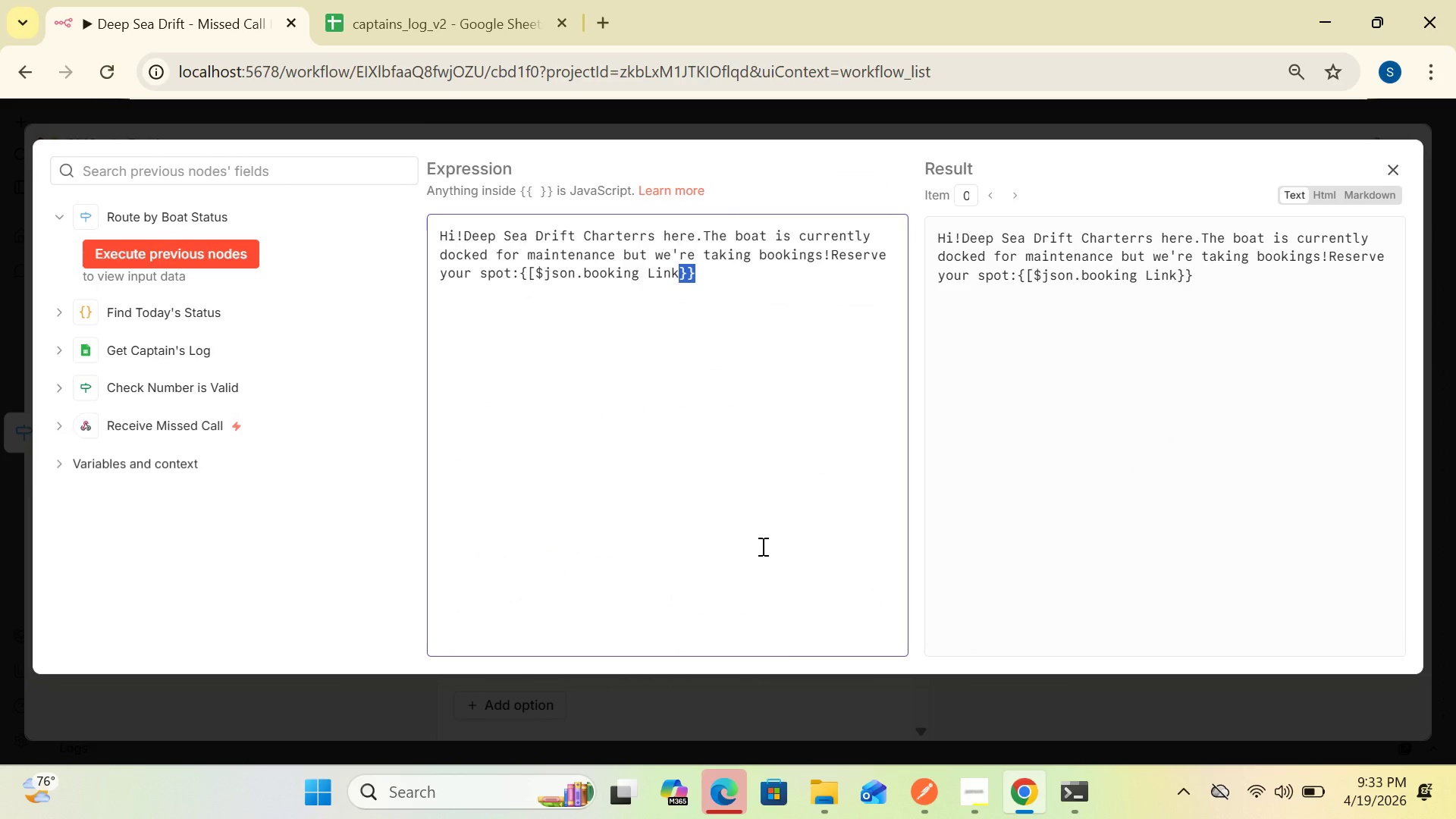 
left_click([631, 325])
 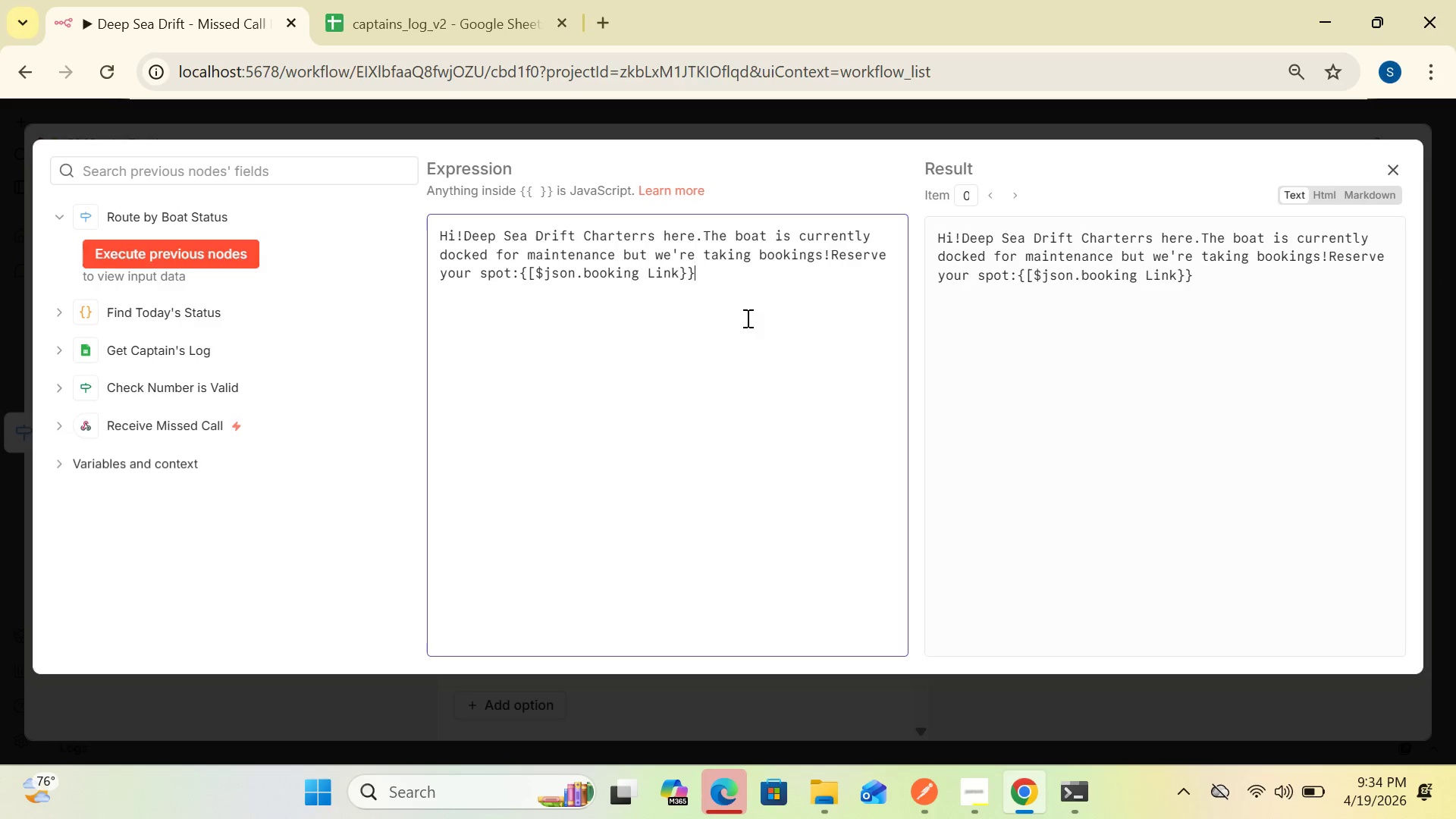 
wait(7.11)
 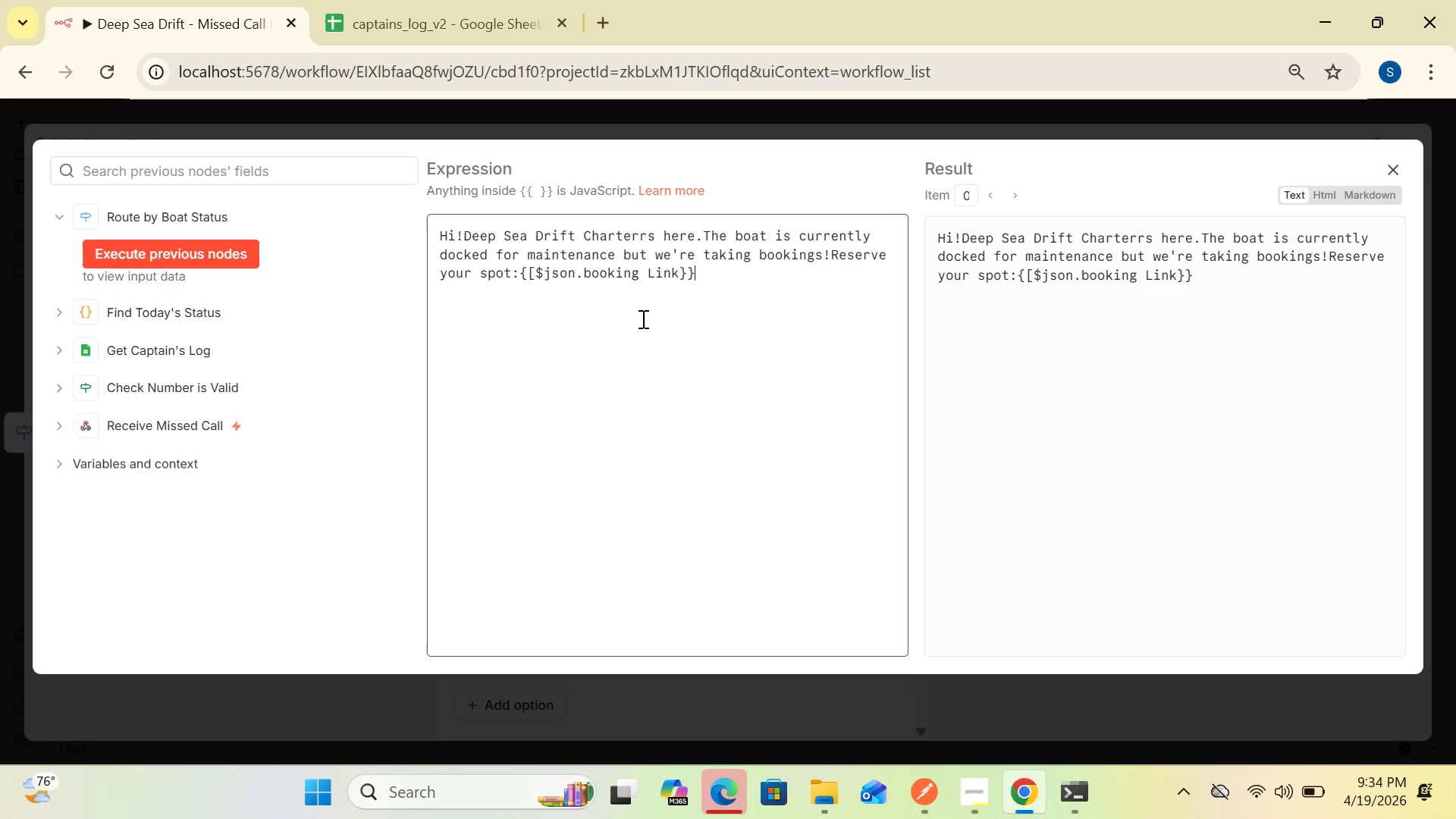 
left_click([1393, 165])
 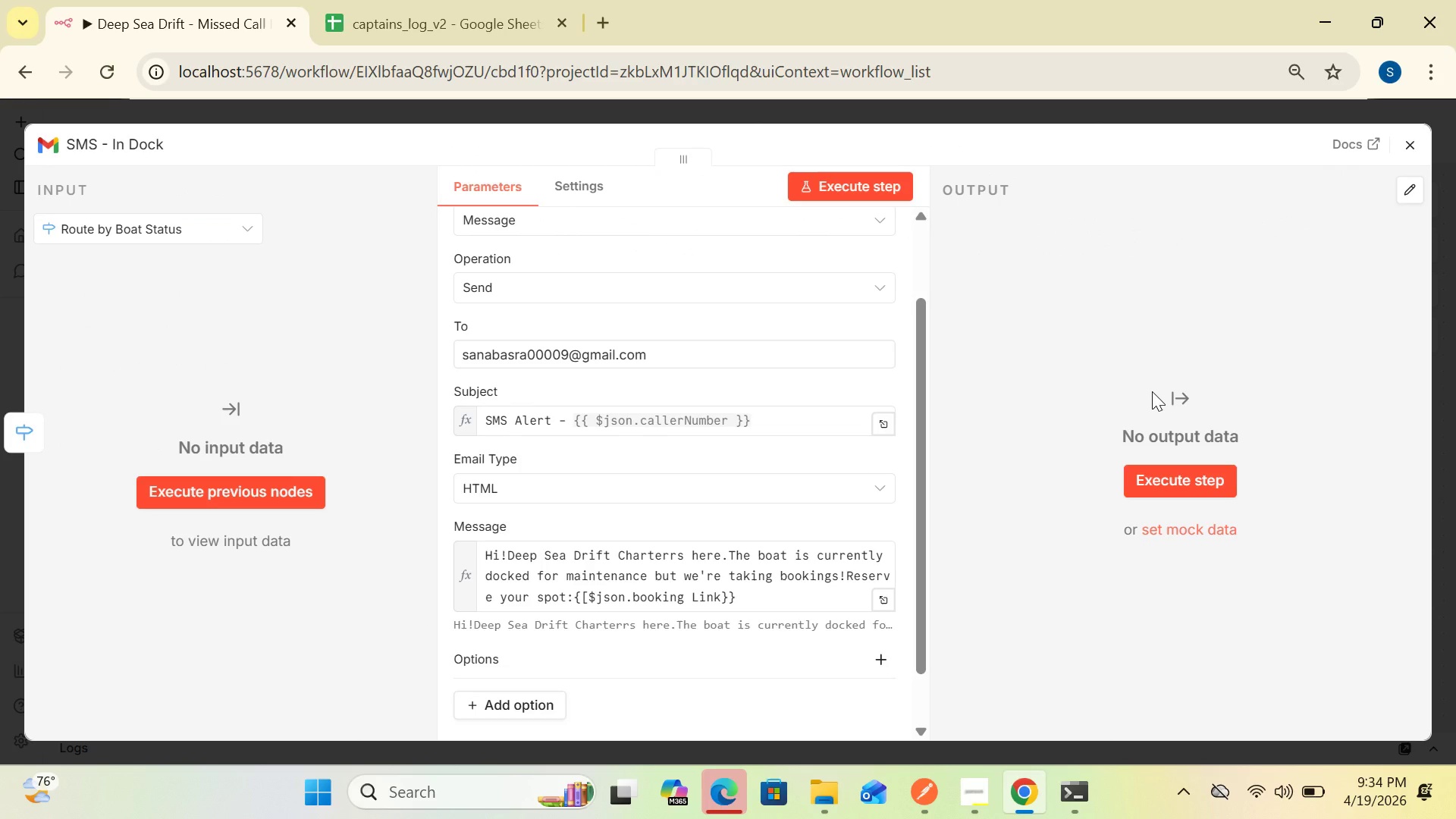 
wait(12.22)
 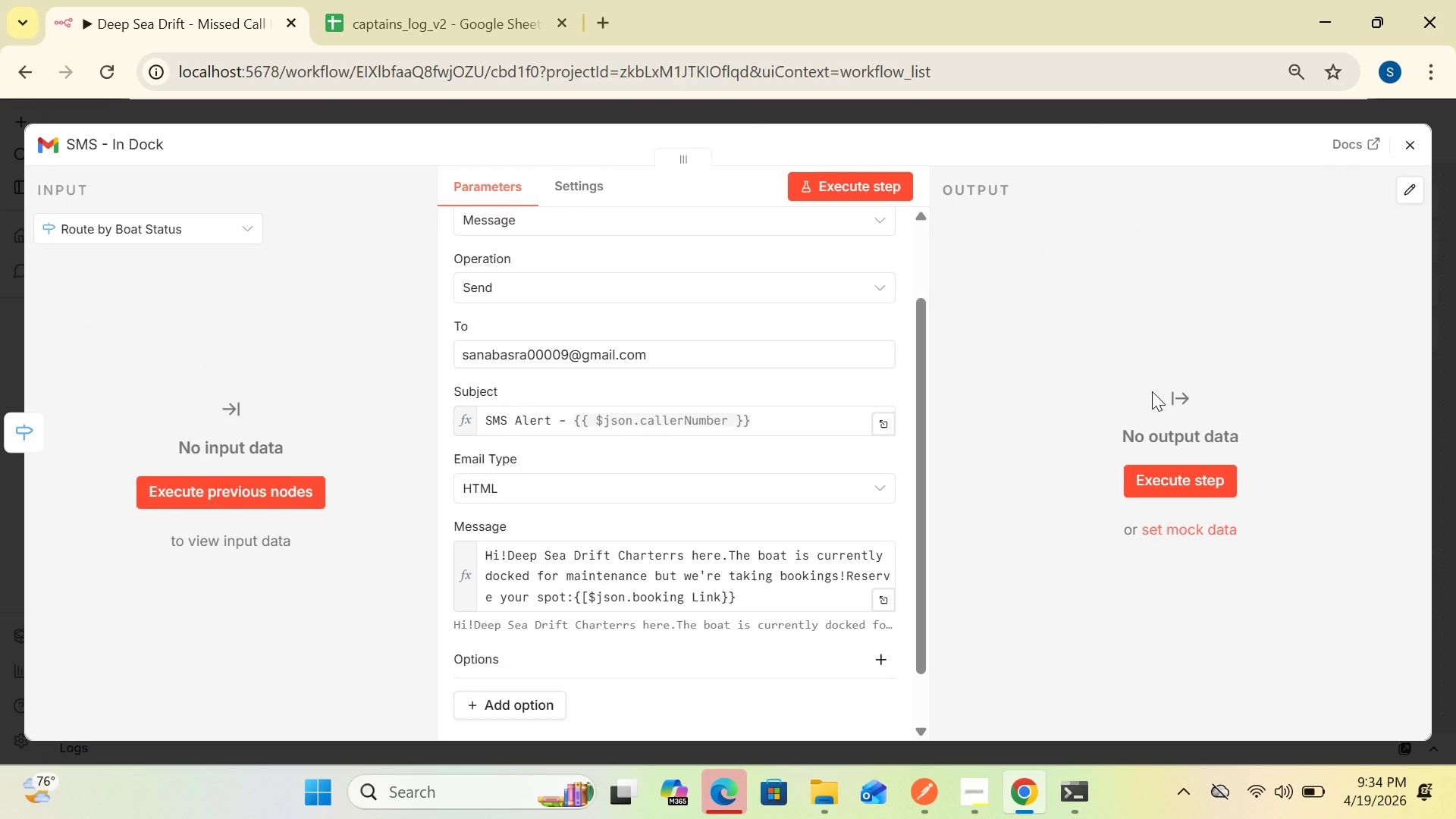 
left_click([1416, 135])
 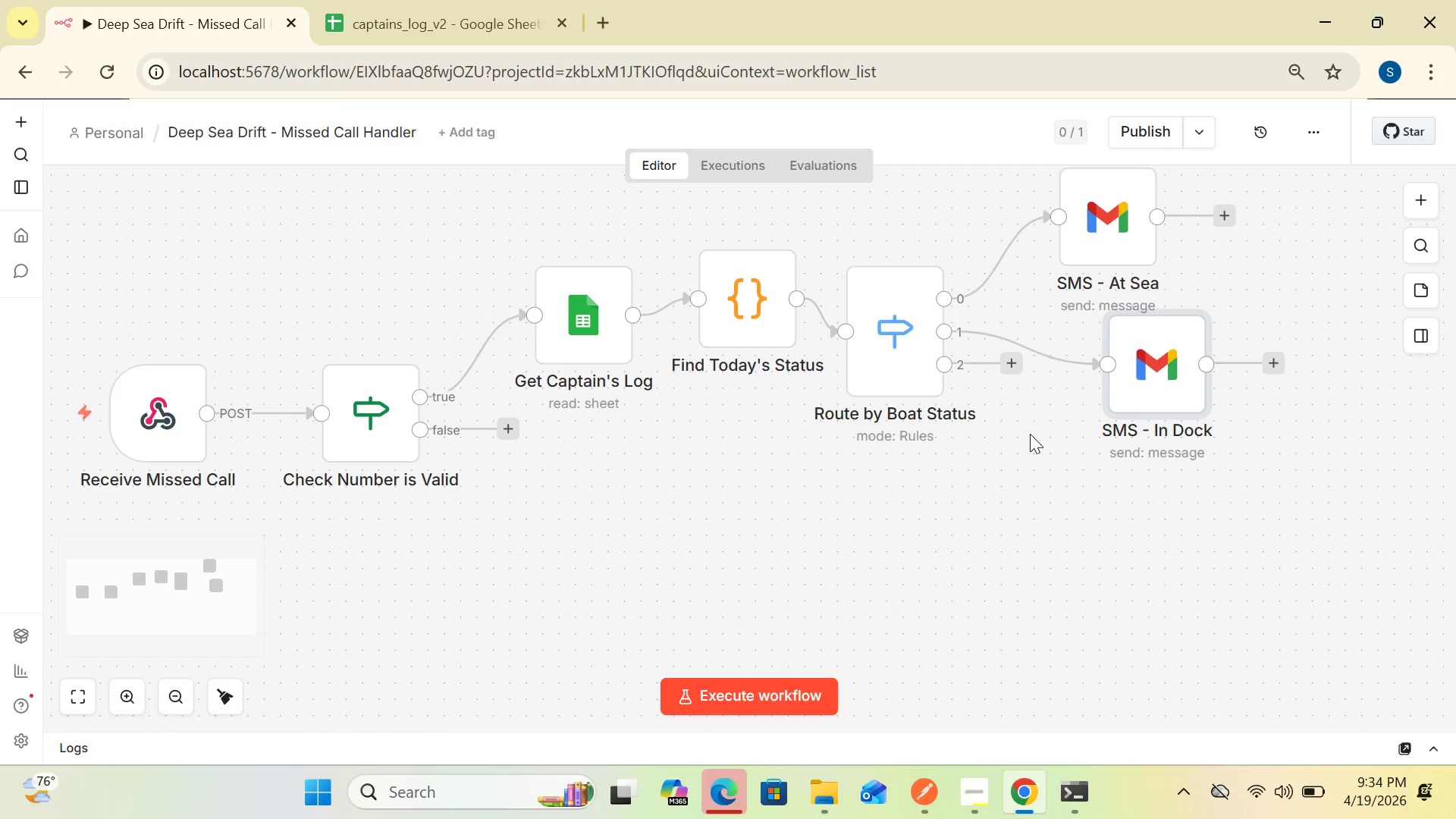 
left_click_drag(start_coordinate=[1147, 373], to_coordinate=[1156, 393])
 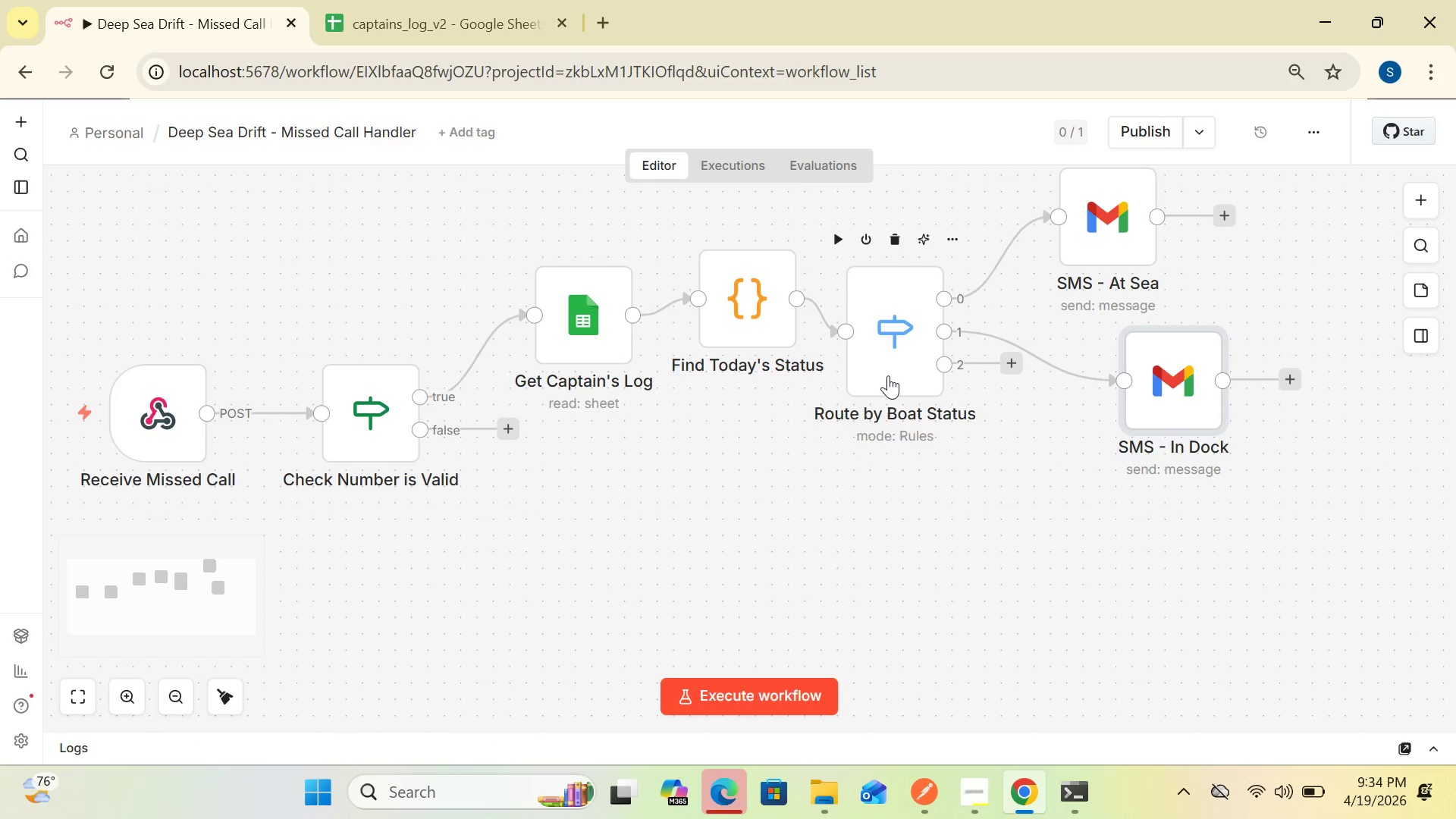 
left_click_drag(start_coordinate=[887, 372], to_coordinate=[862, 448])
 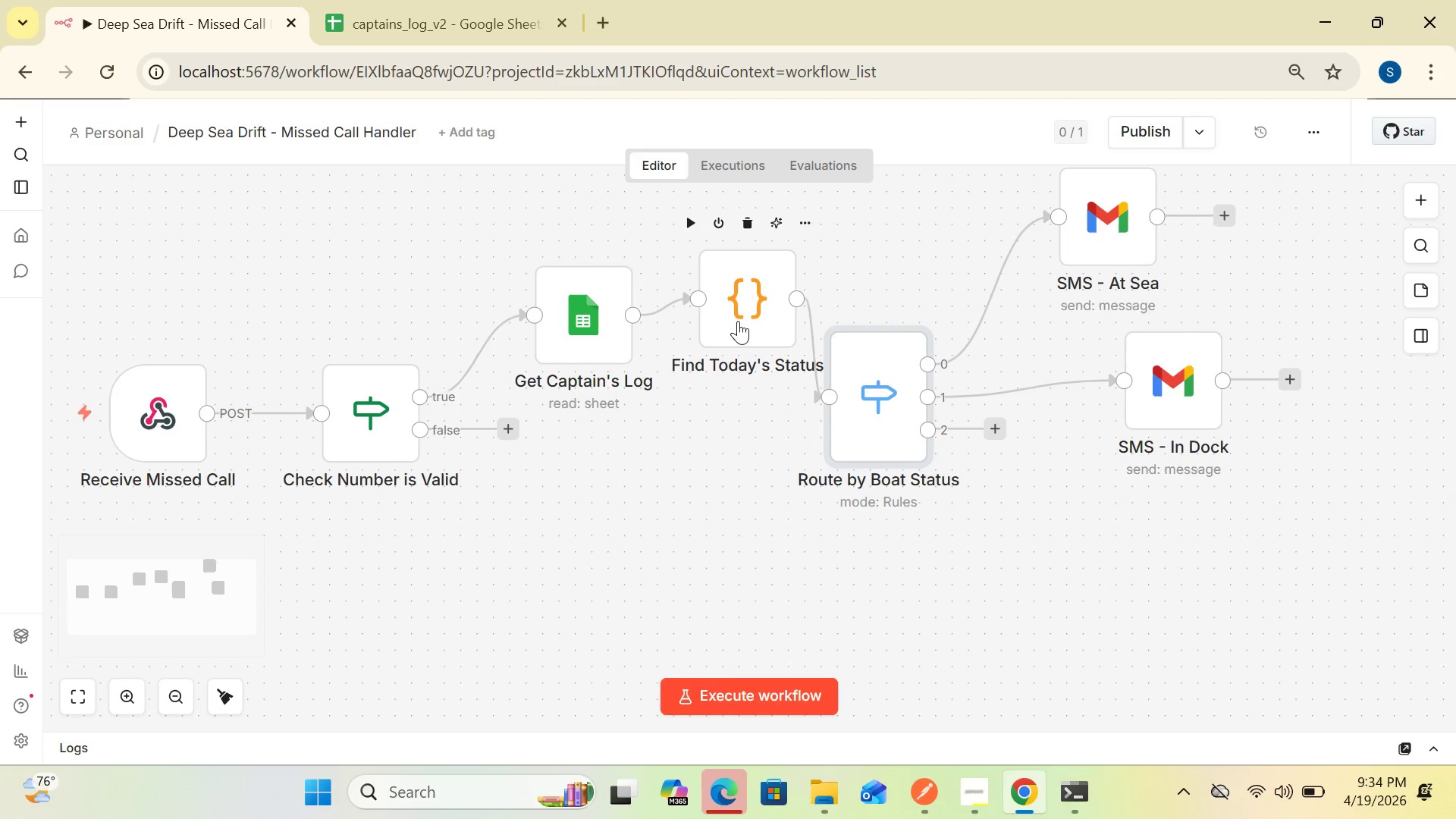 
left_click_drag(start_coordinate=[739, 318], to_coordinate=[725, 298])
 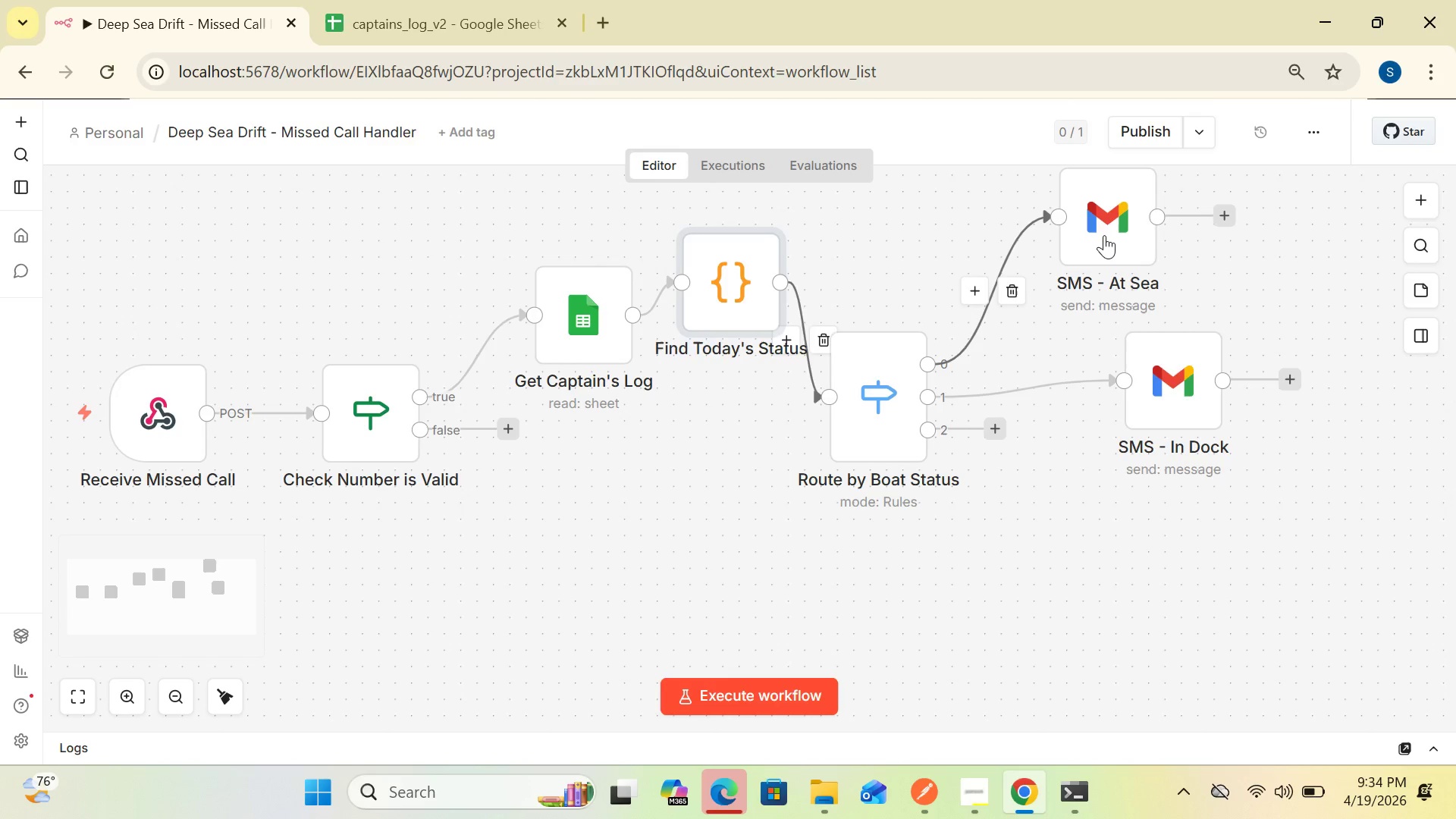 
left_click_drag(start_coordinate=[1104, 235], to_coordinate=[1060, 268])
 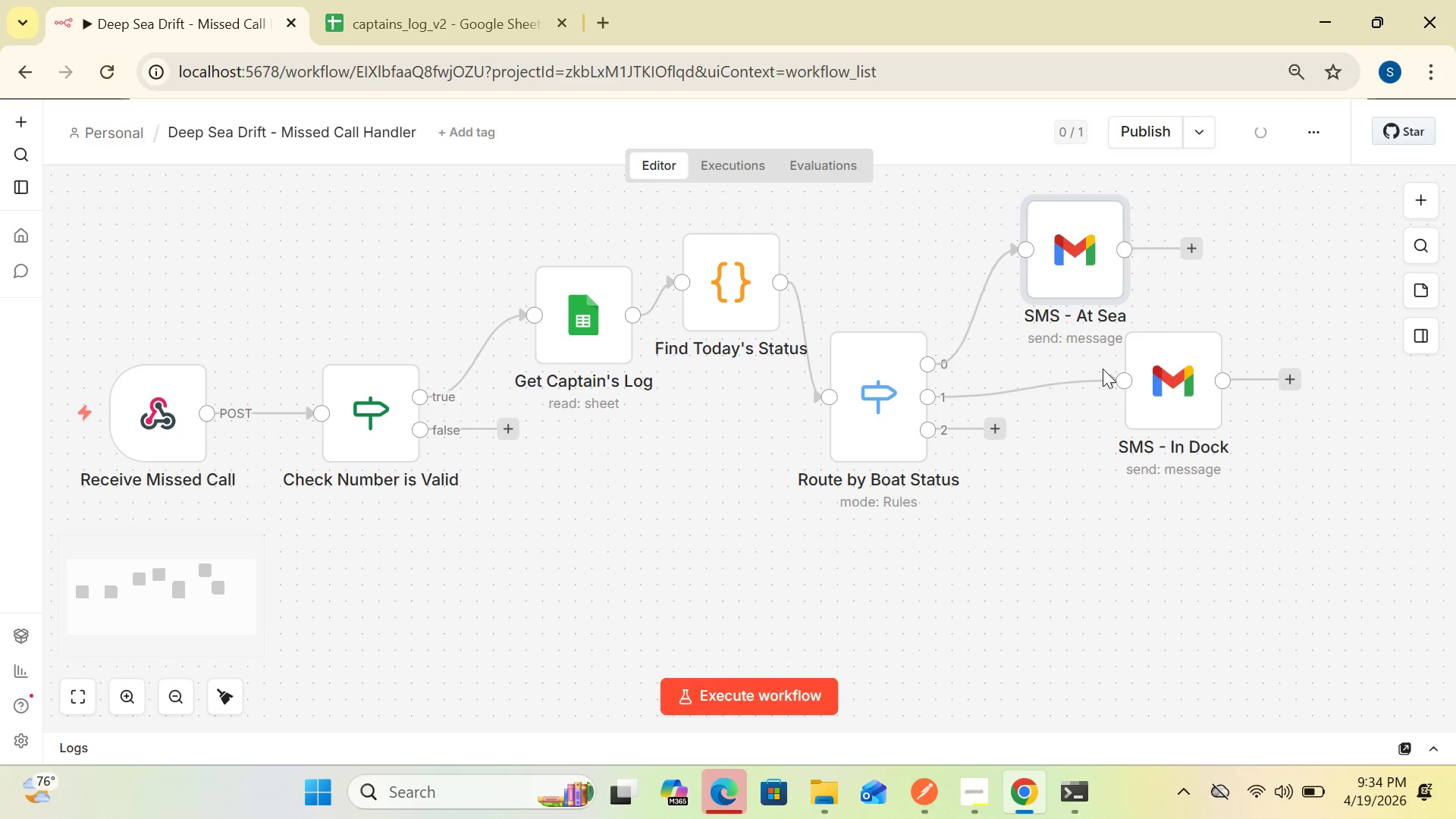 
left_click_drag(start_coordinate=[1153, 378], to_coordinate=[1154, 402])
 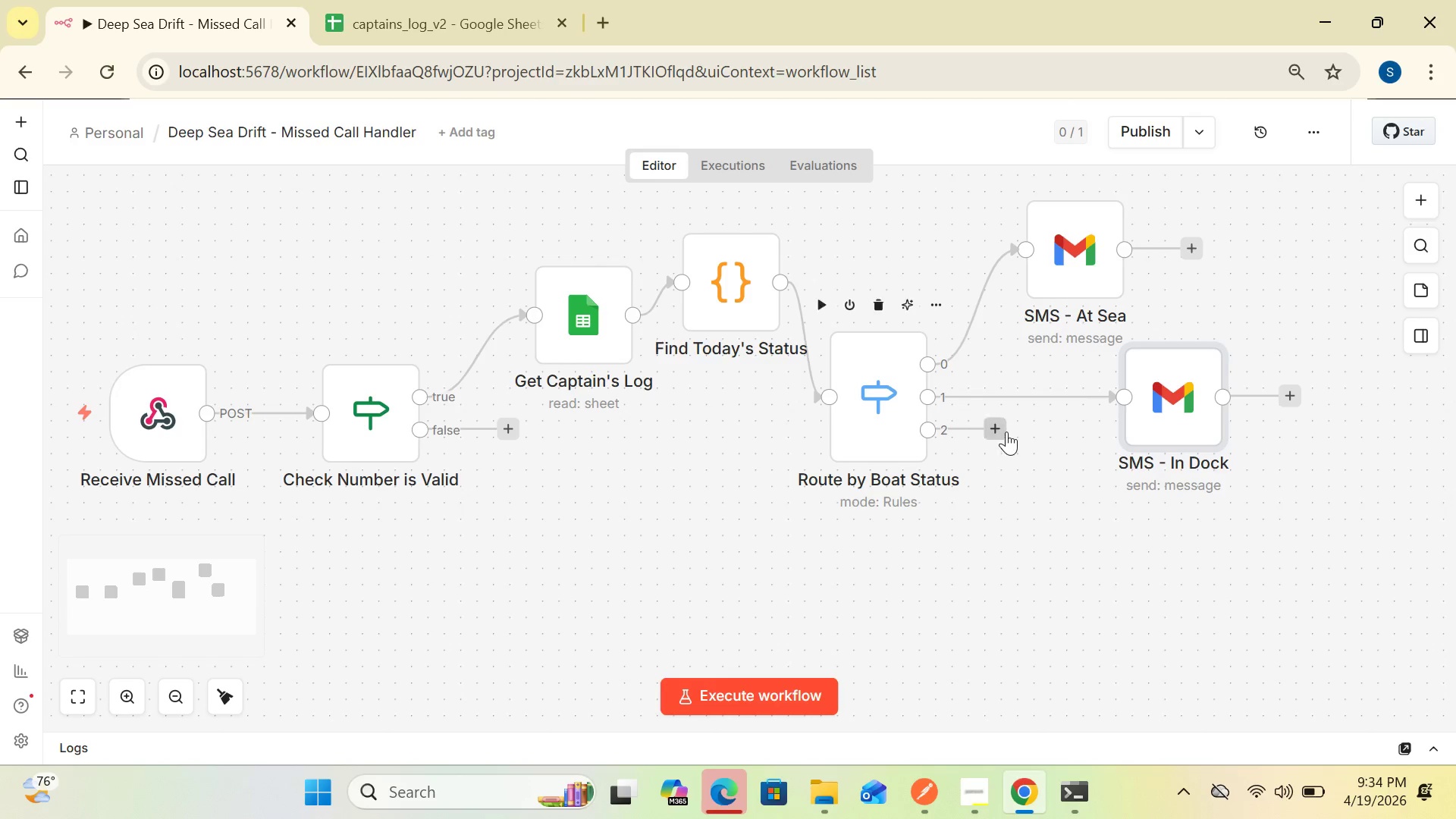 
wait(6.83)
 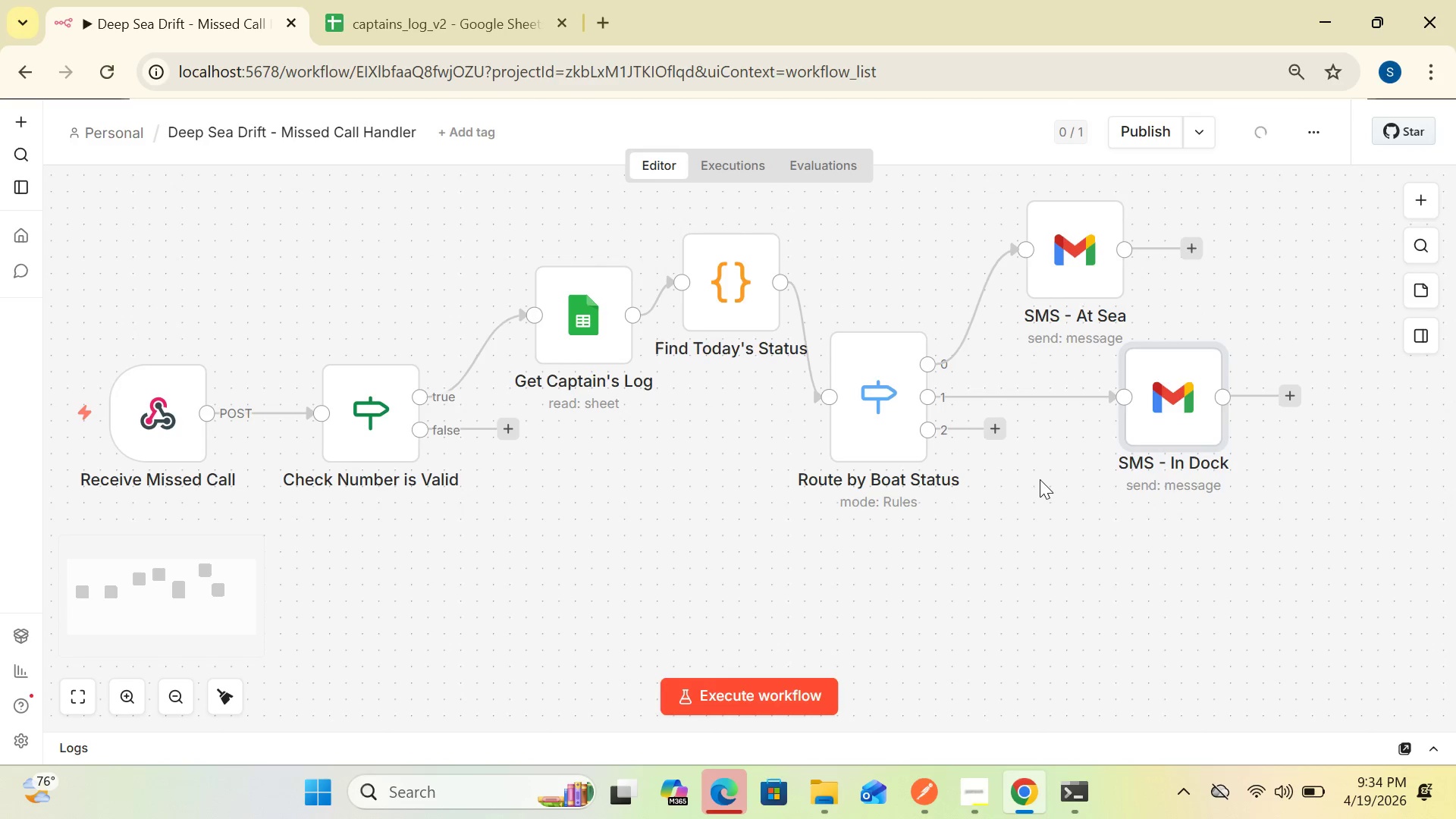 
left_click([998, 432])
 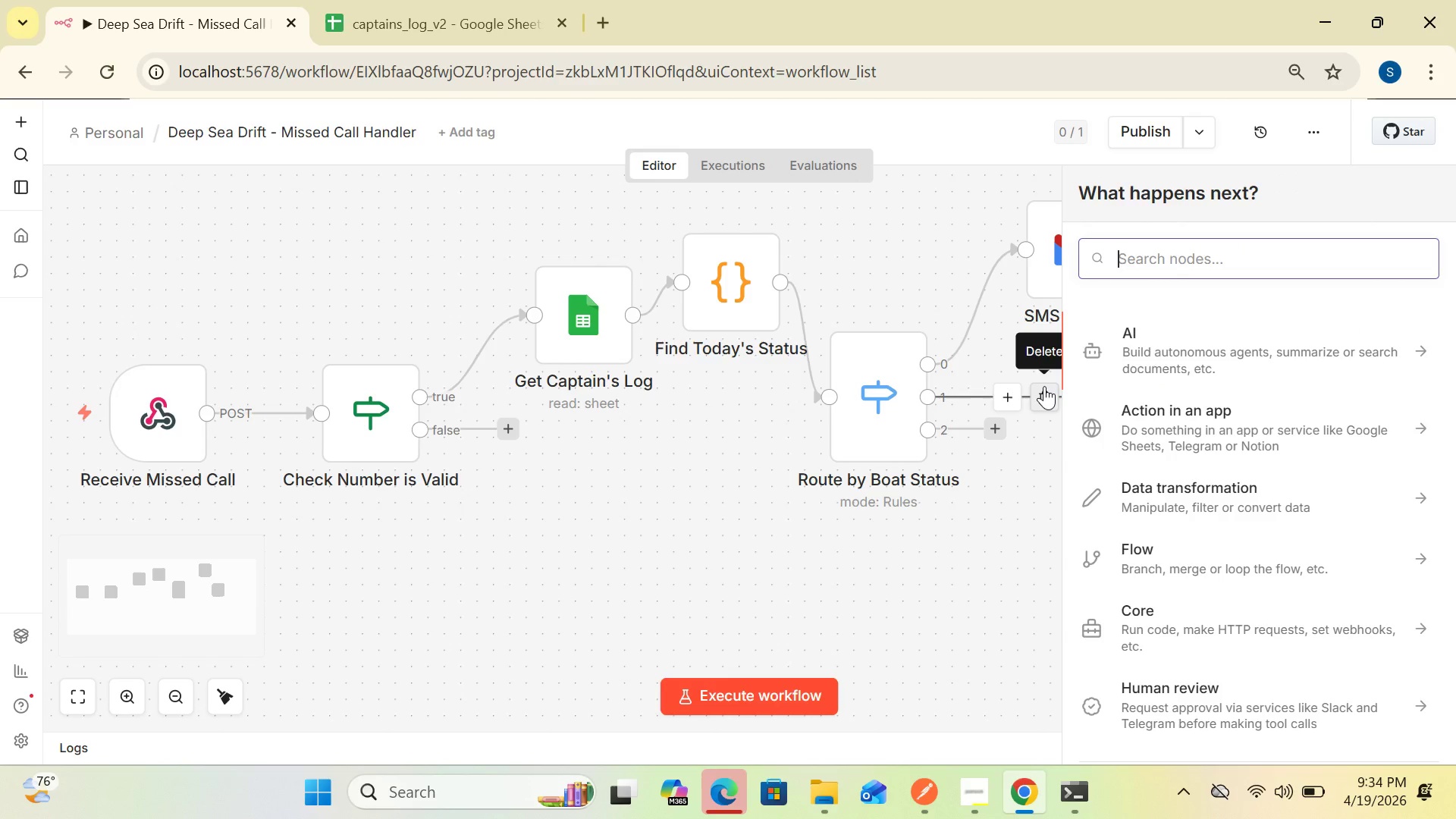 
type(gm)
 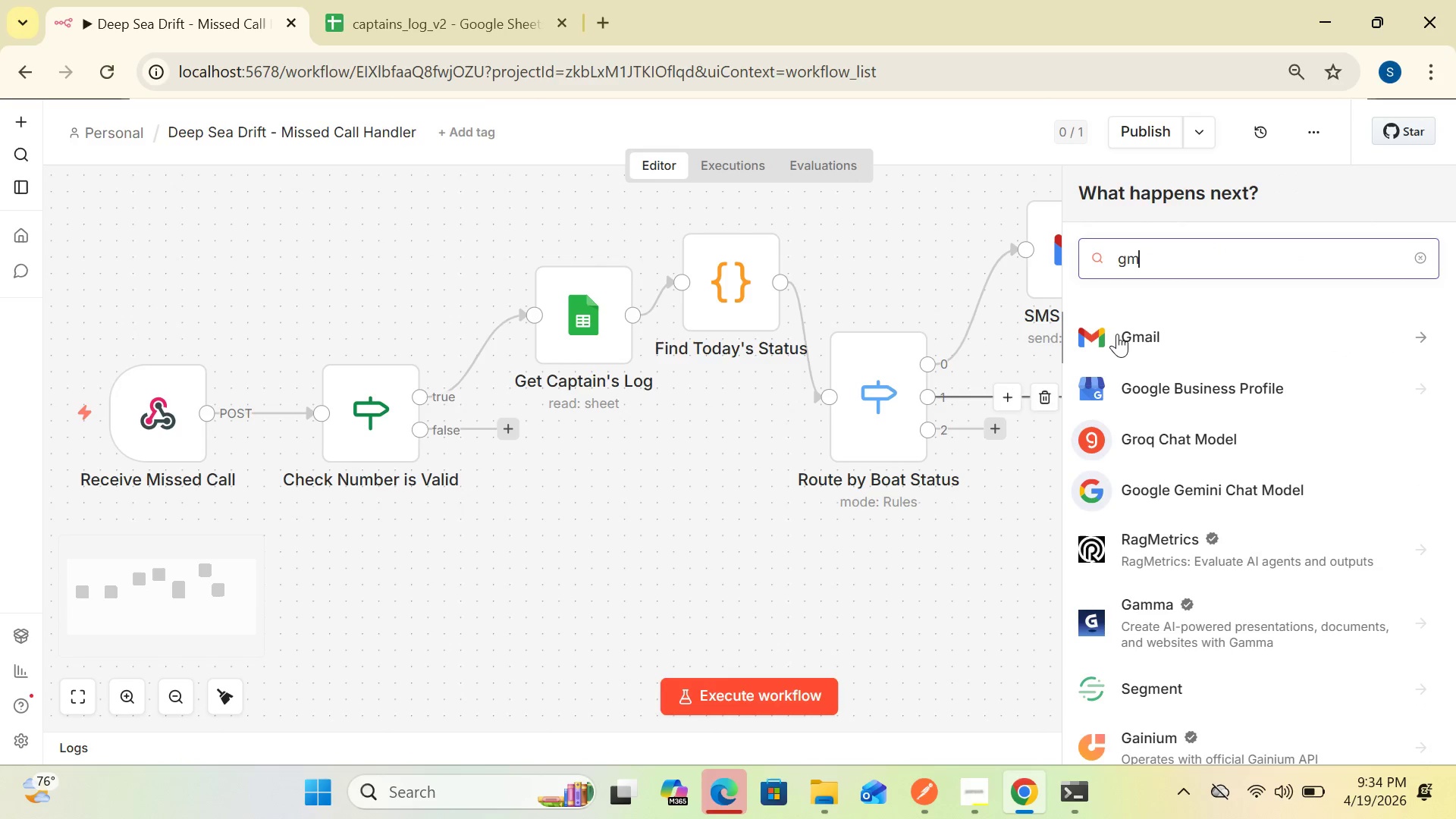 
double_click([1117, 333])
 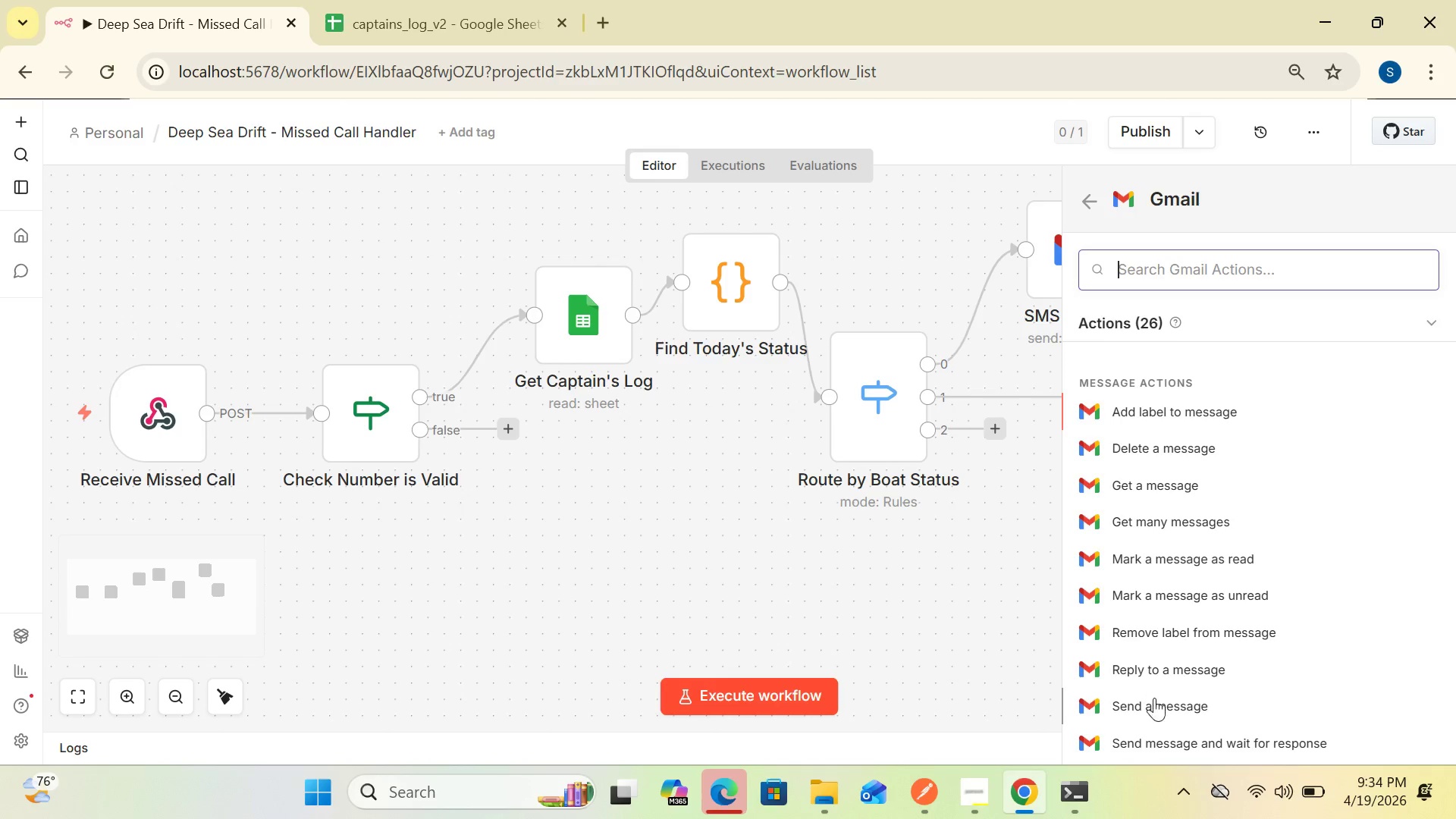 
left_click([1144, 698])
 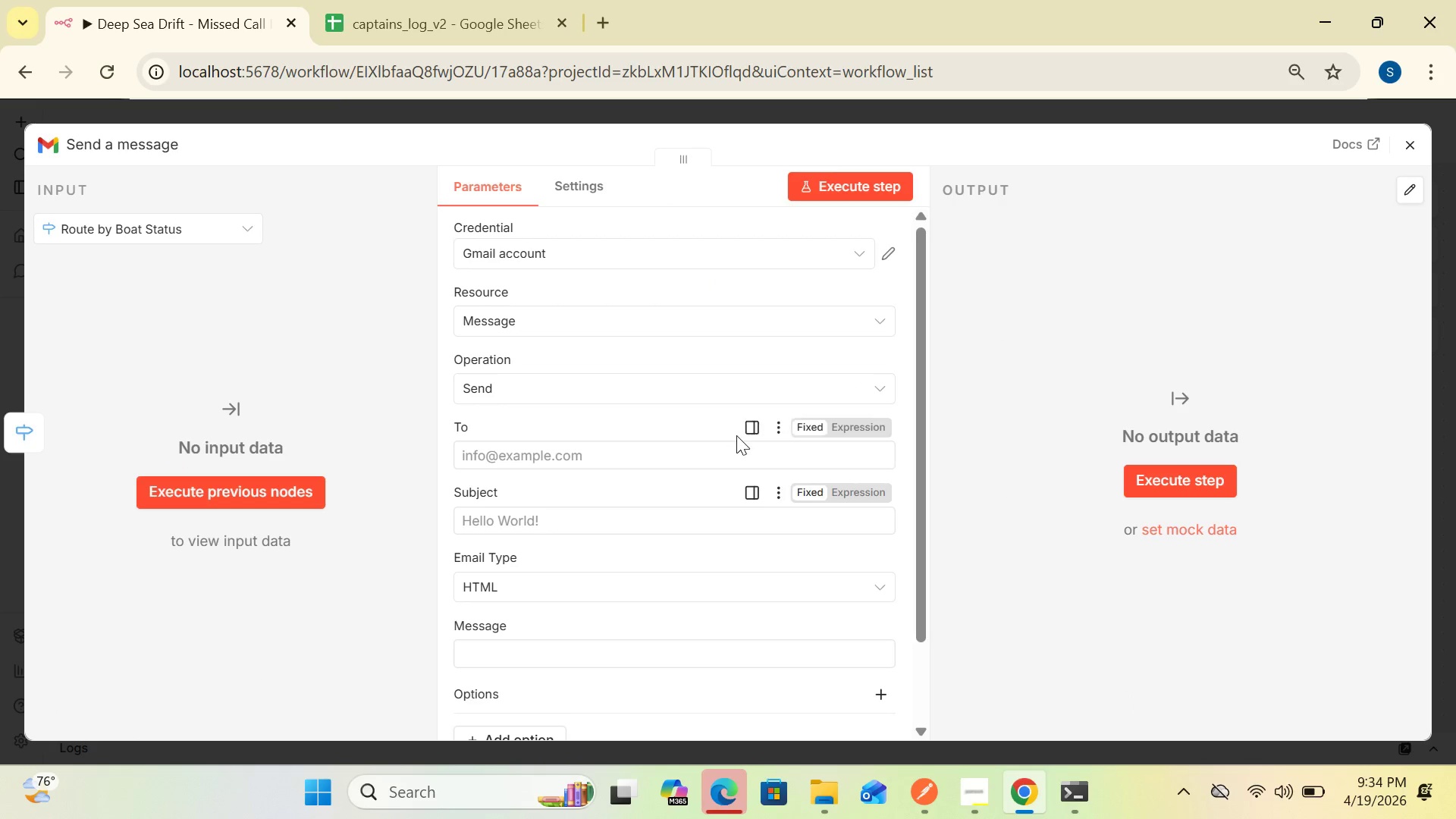 
wait(6.77)
 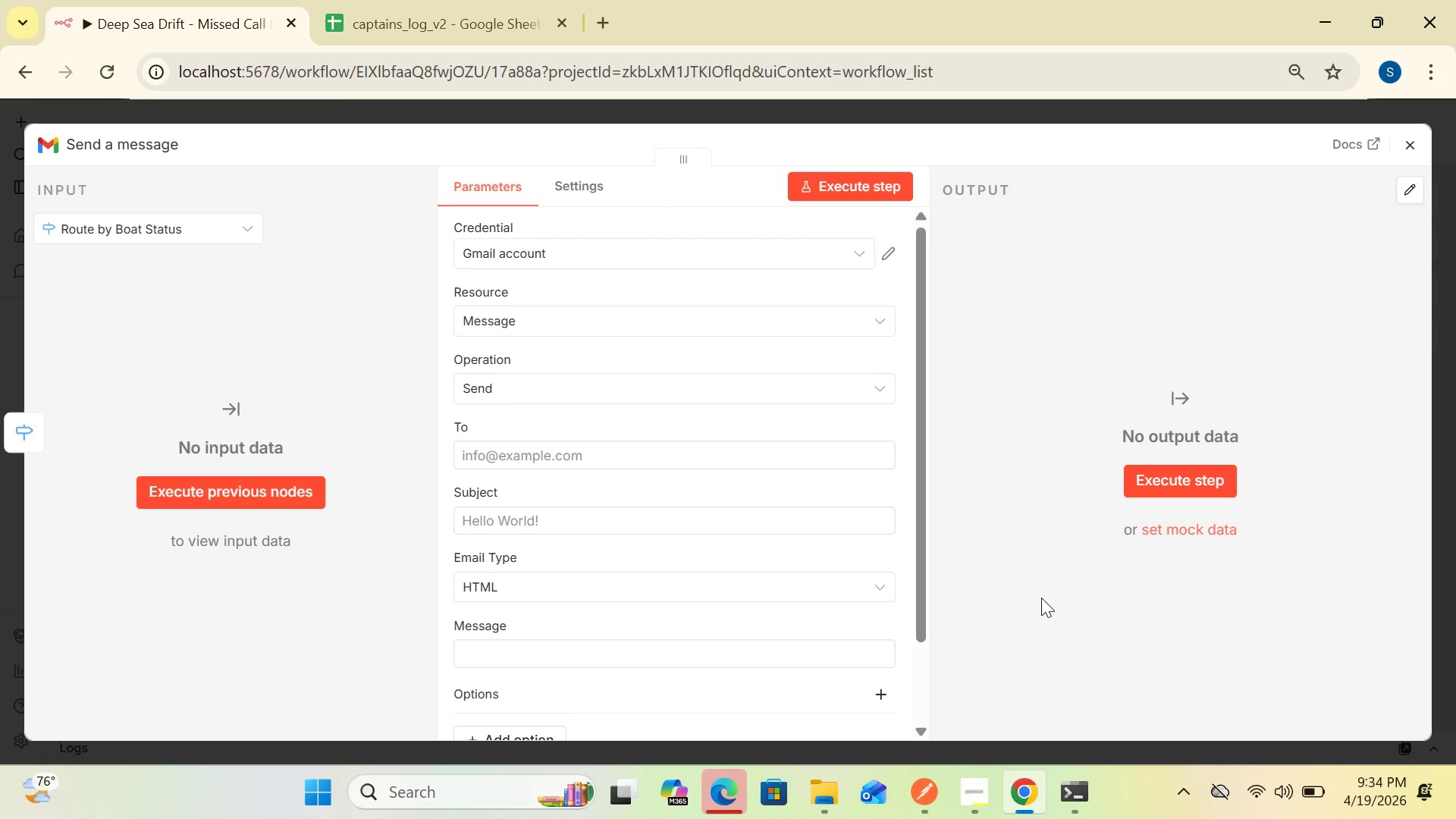 
left_click([157, 135])
 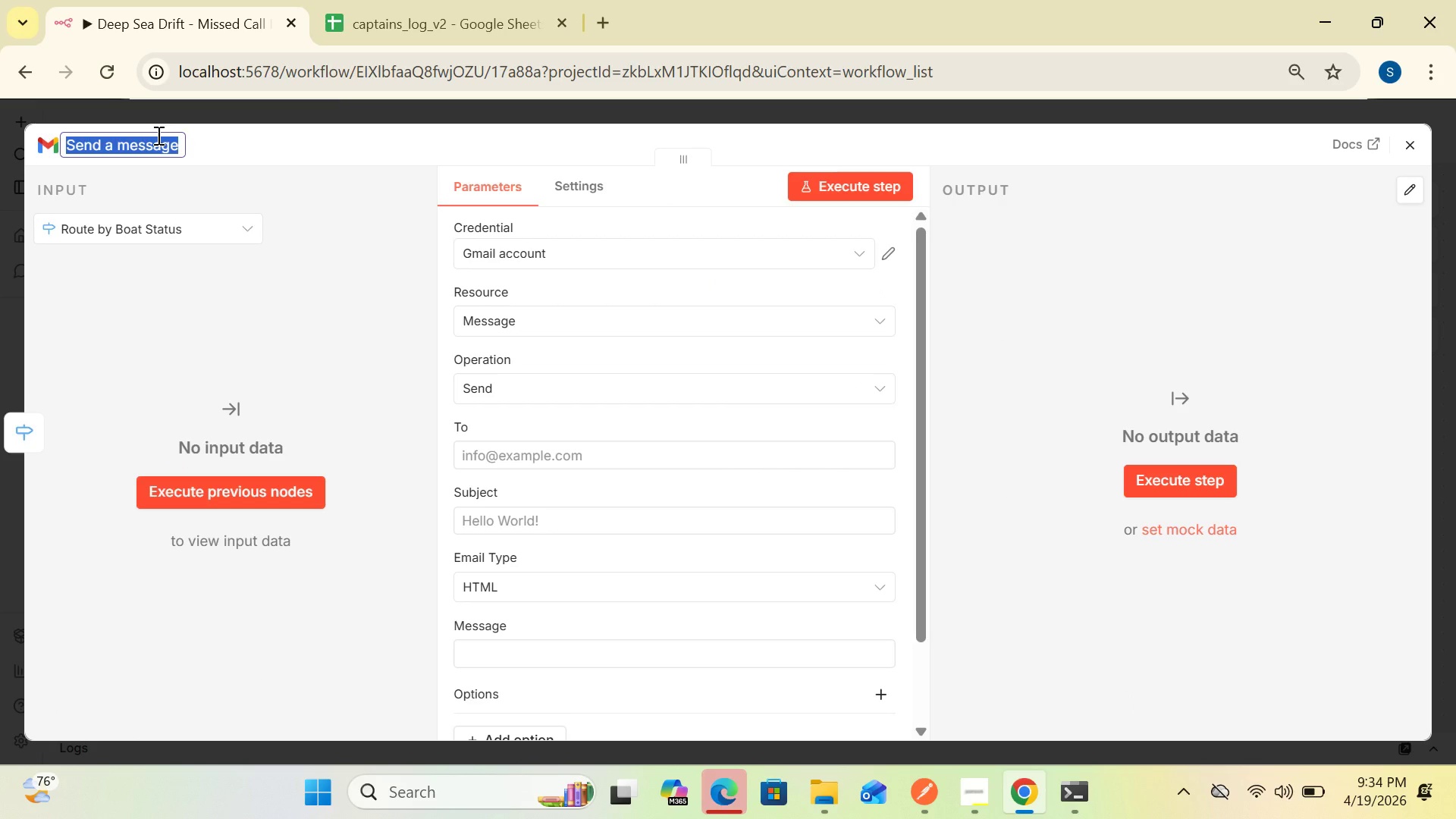 
key(Delete)
 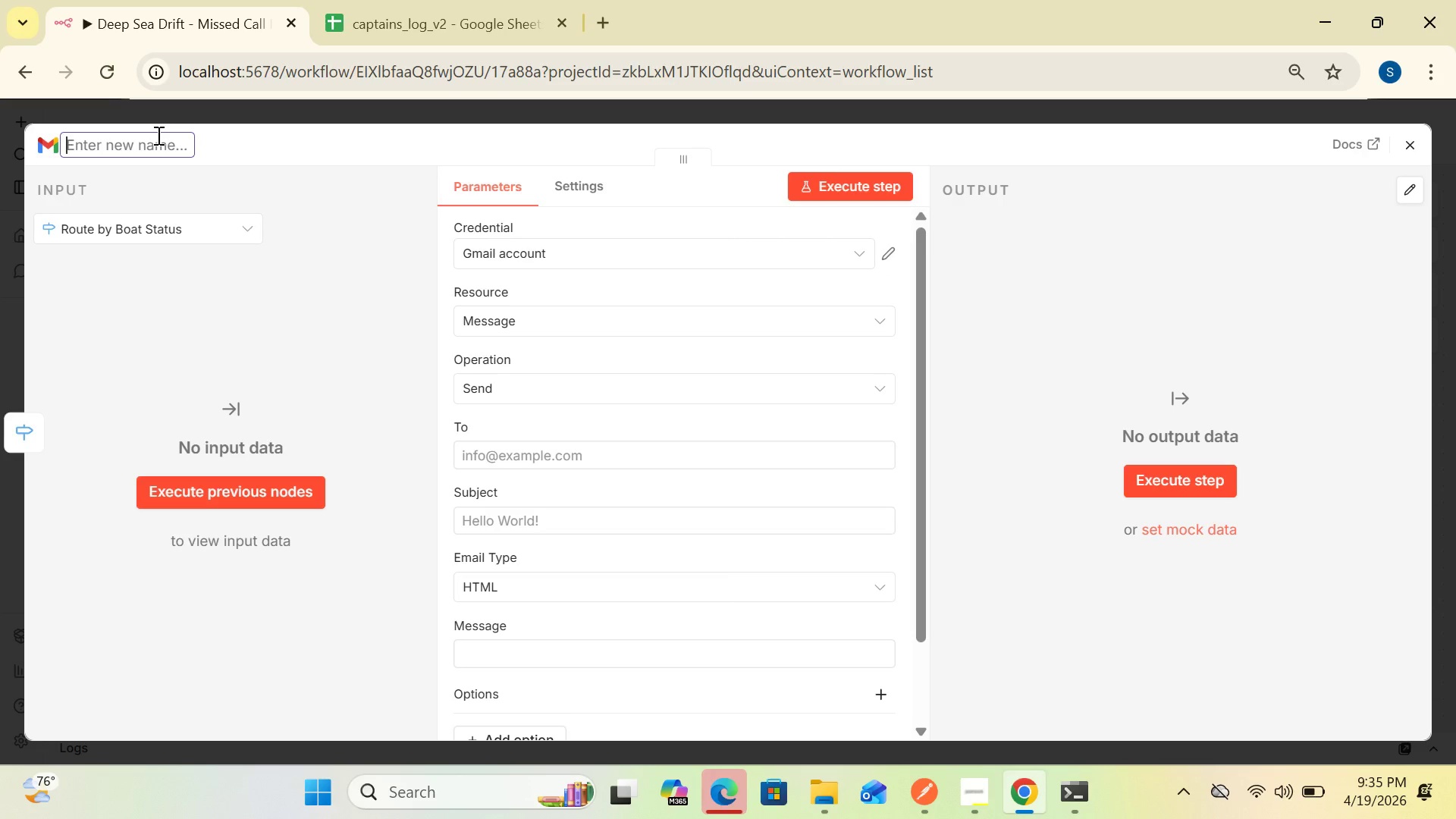 
type(SMS - )
 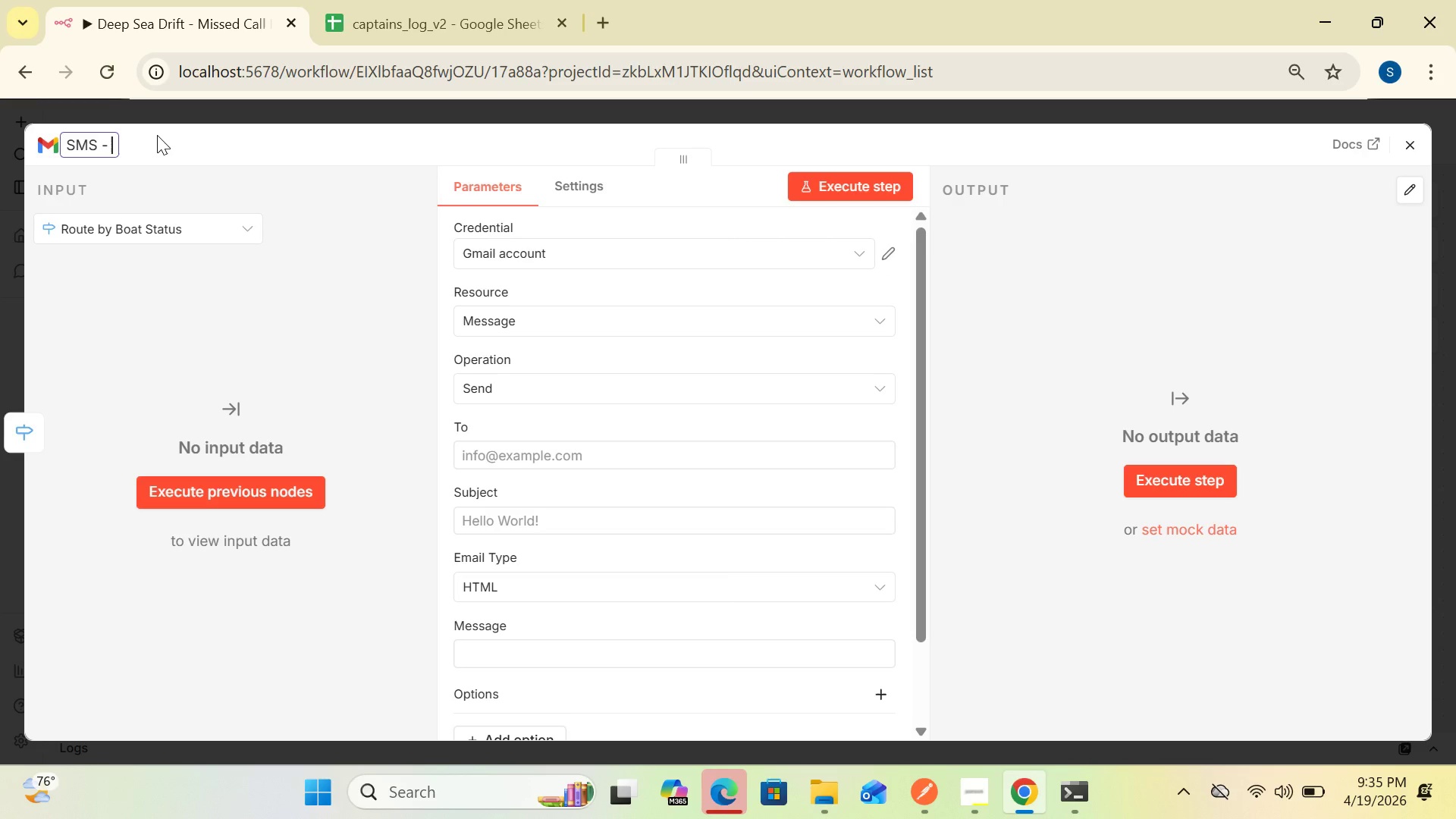 
type(Available)
 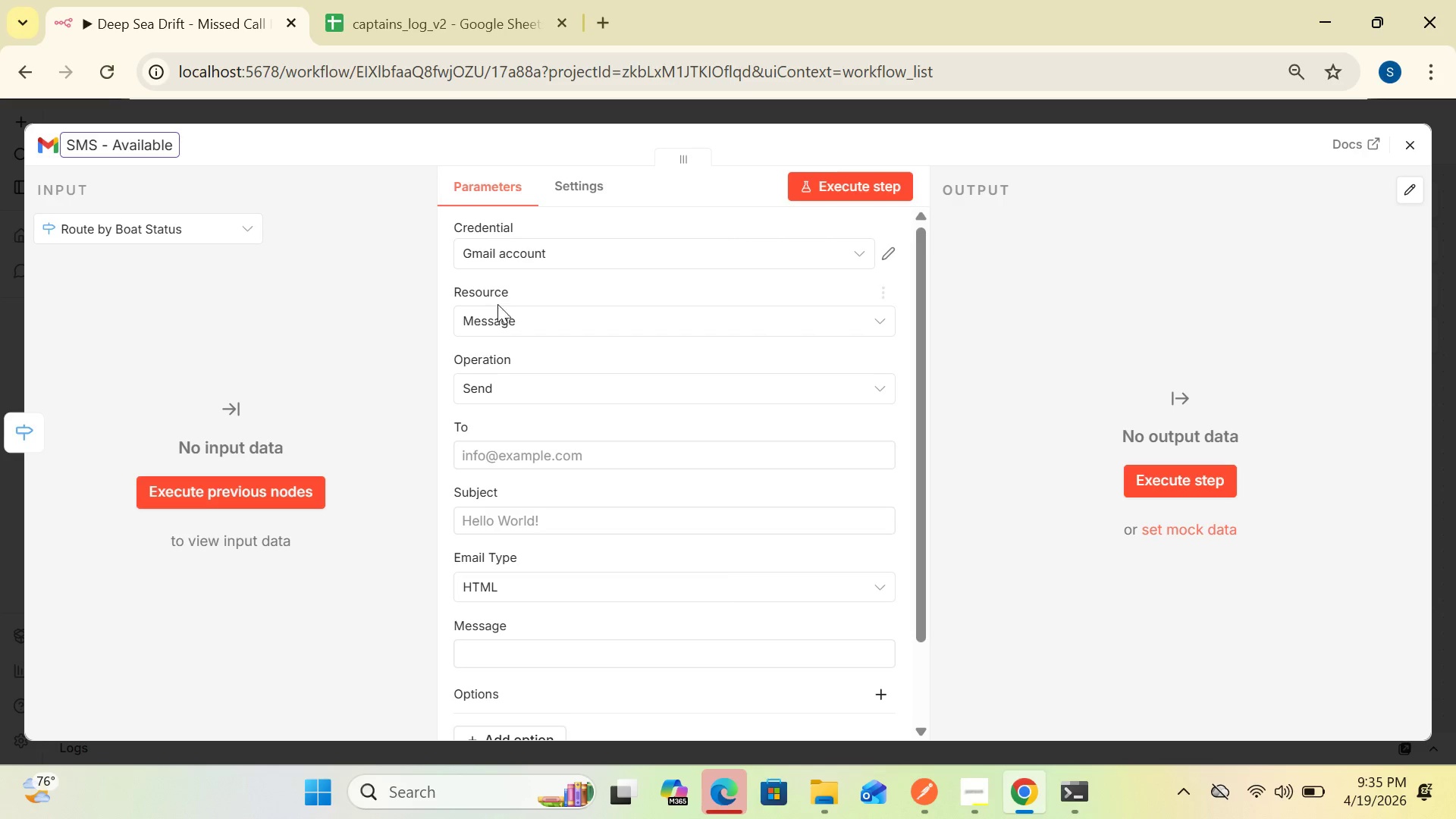 
wait(23.03)
 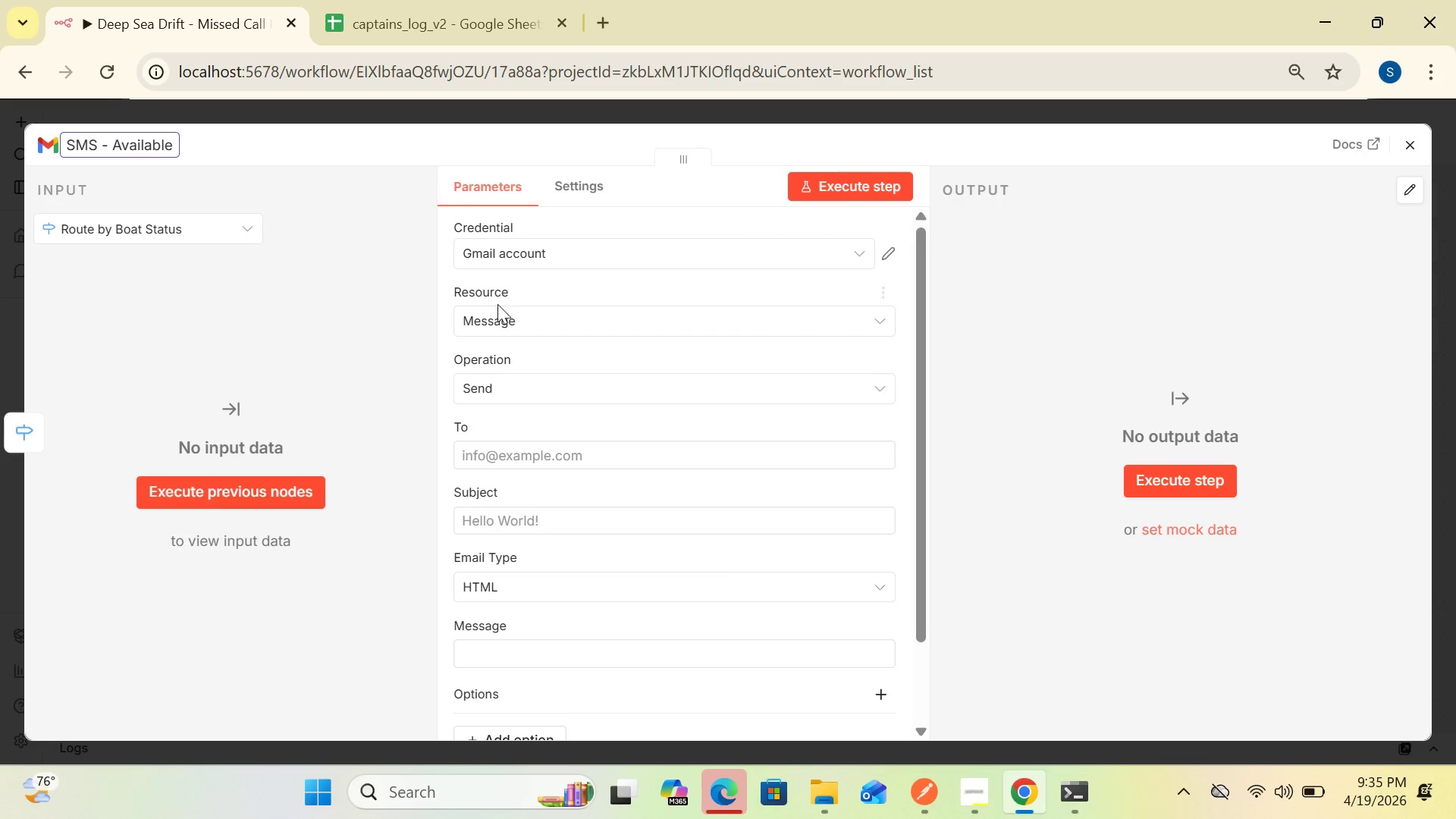 
left_click([497, 460])
 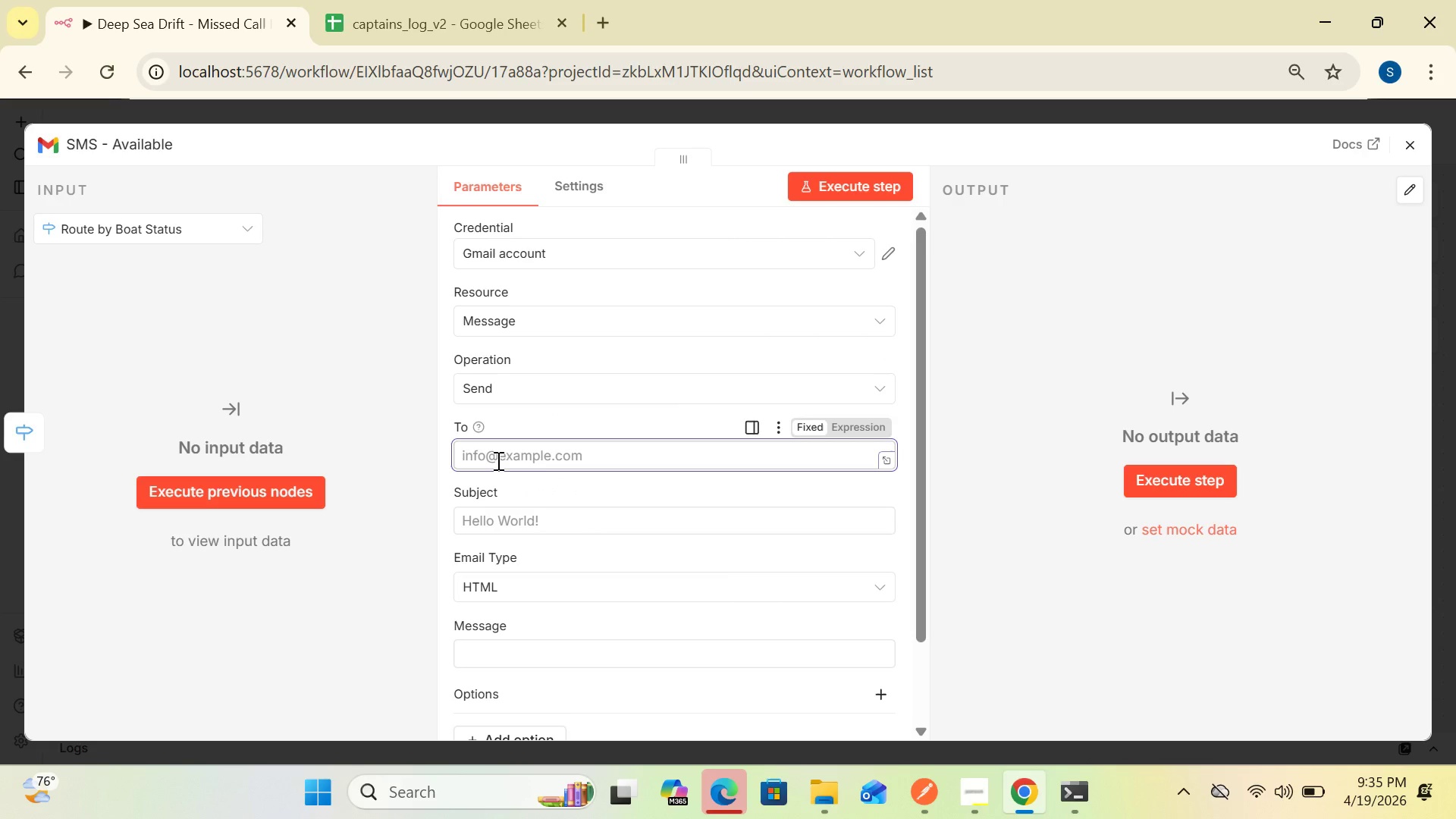 
type(sanabasra00009)
 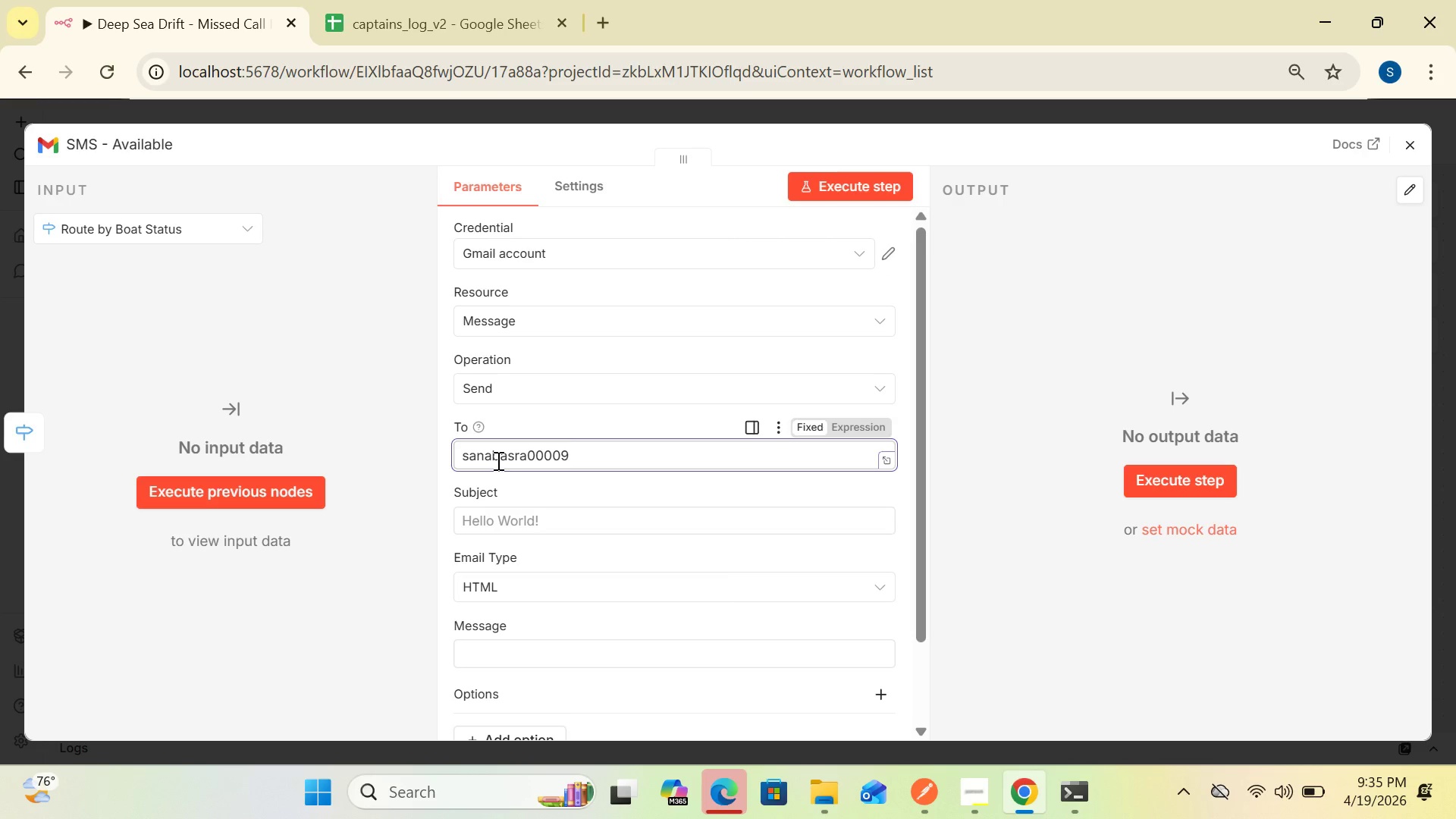 
wait(9.44)
 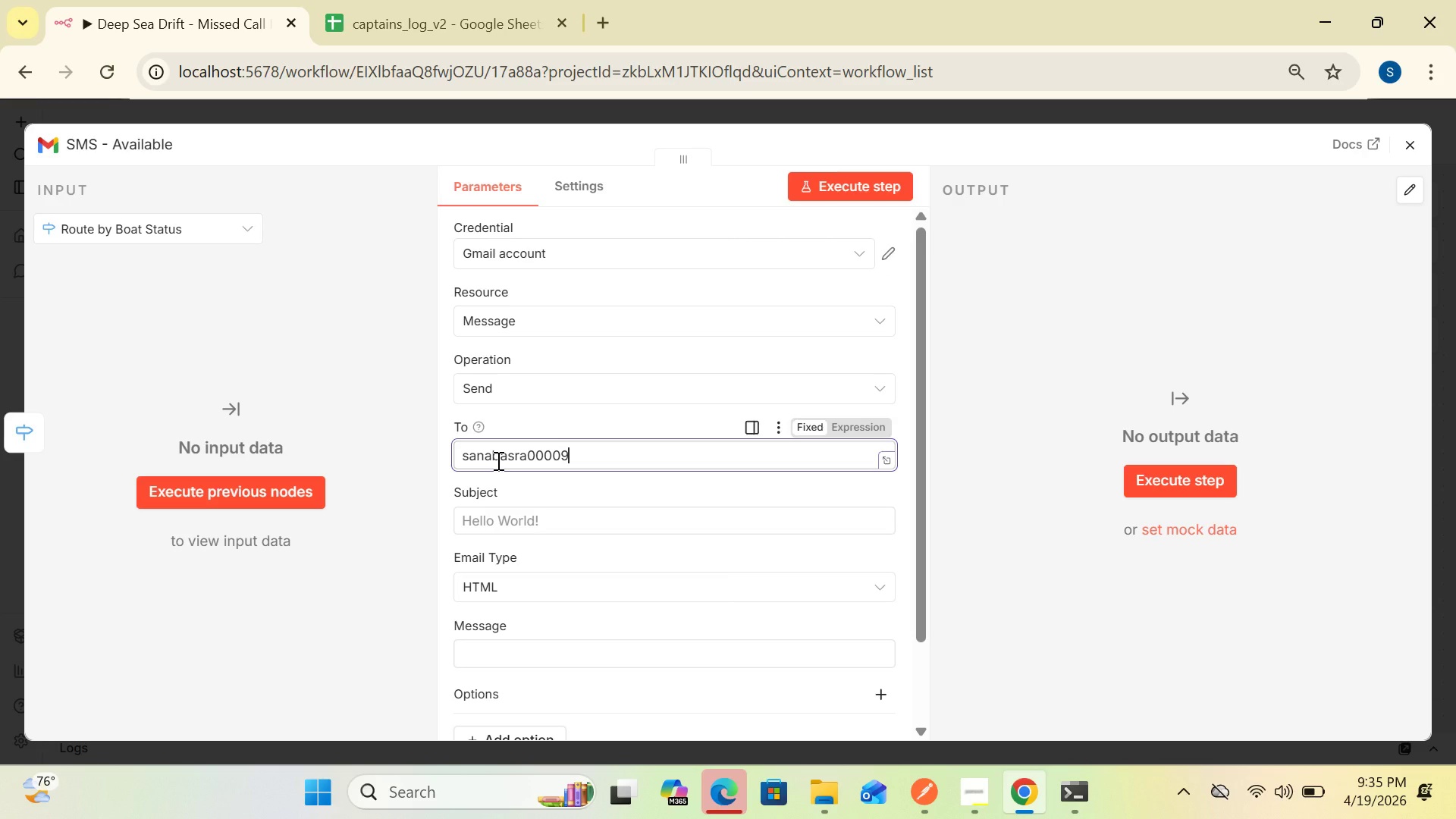 
key(Shift+2)
 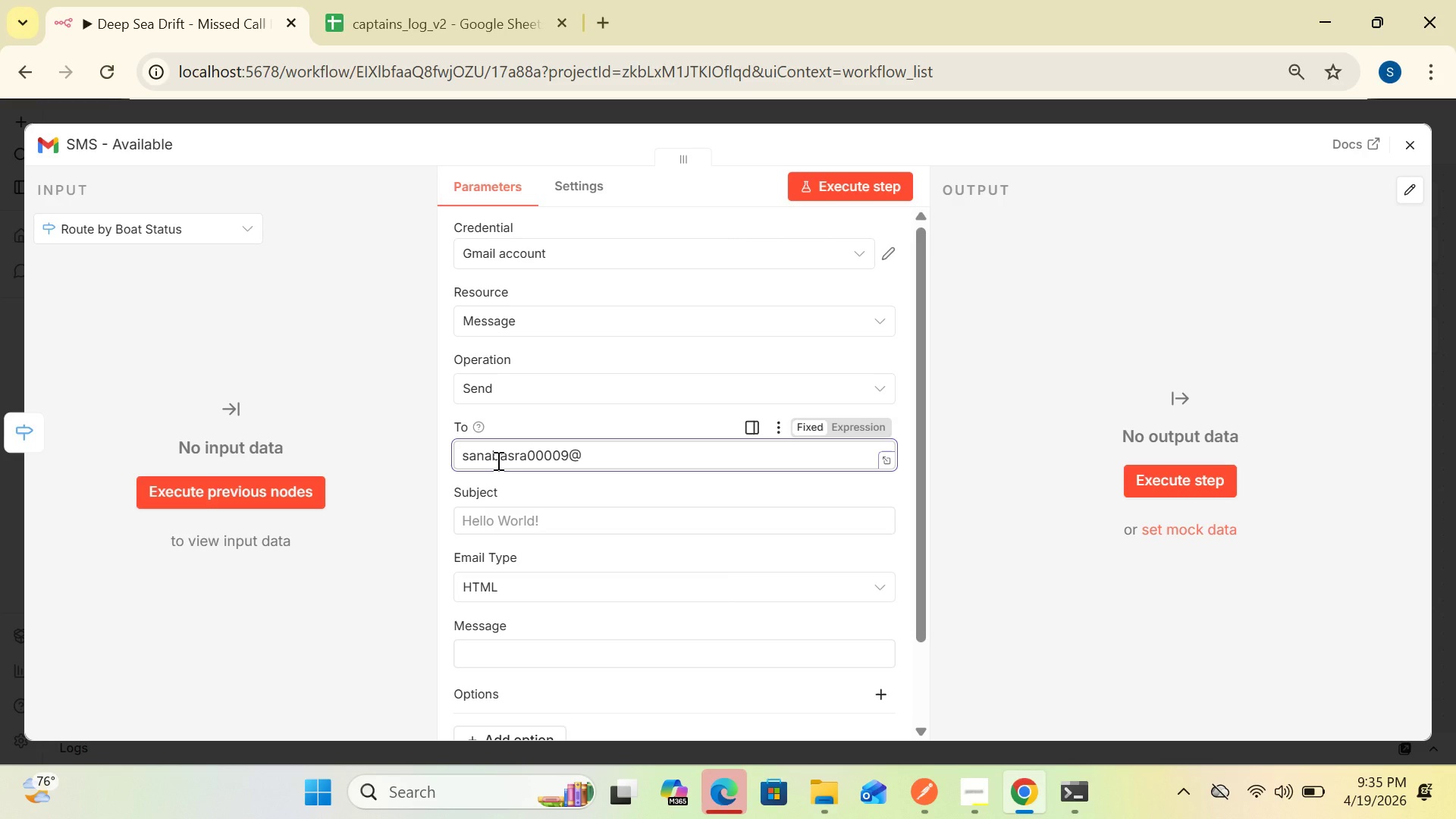 
wait(9.92)
 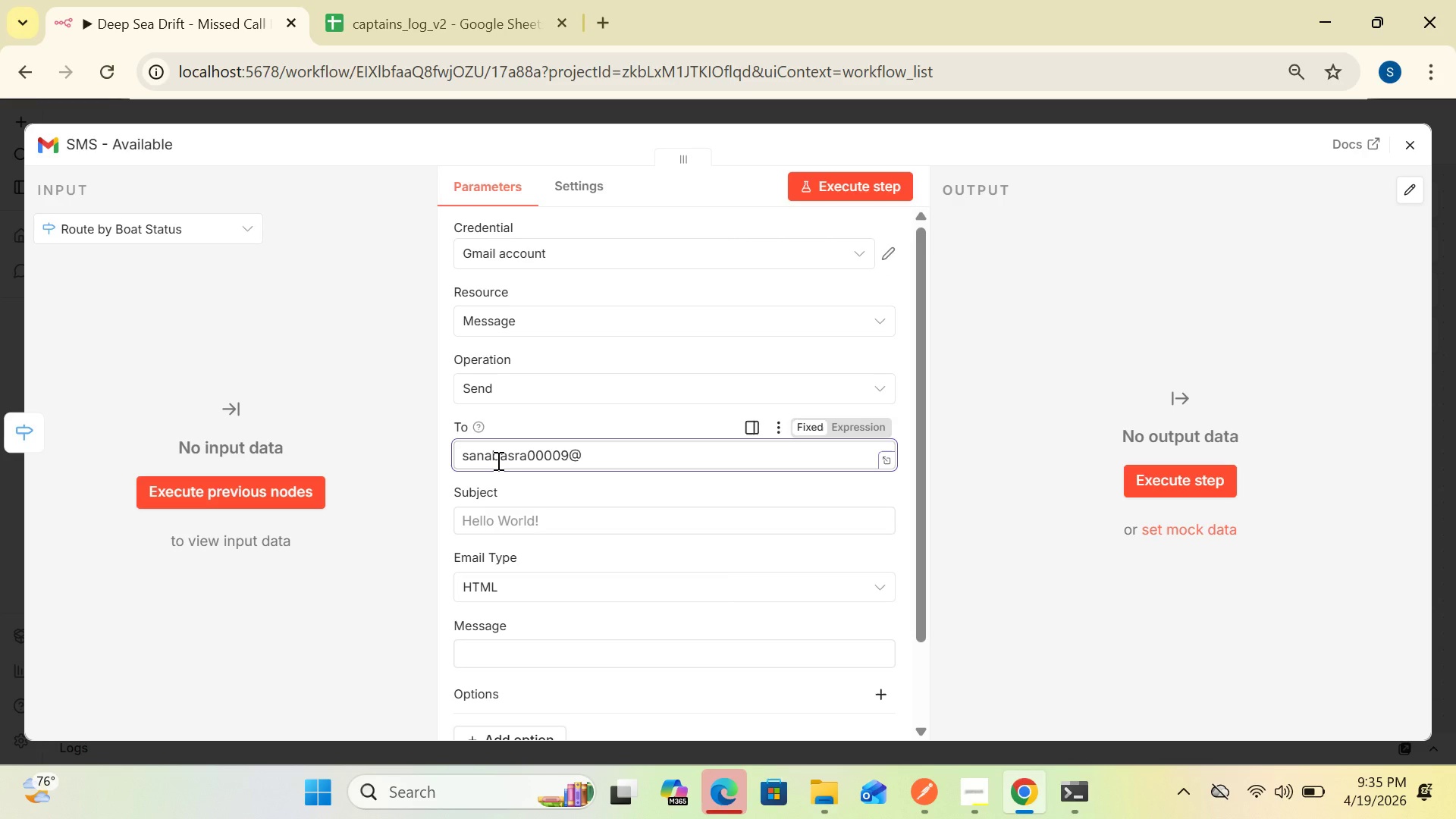 
type(gmail.com)
 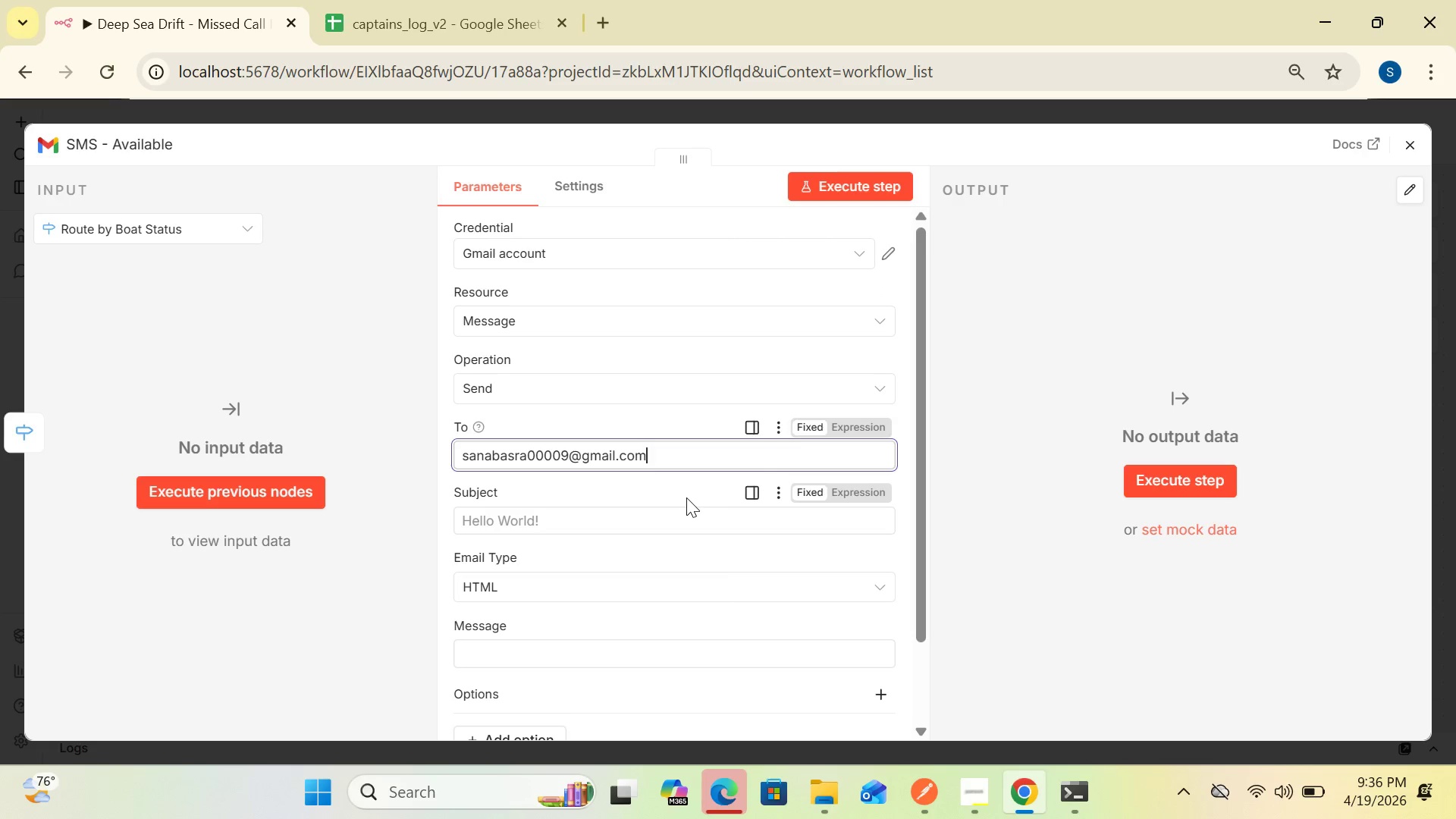 
wait(40.5)
 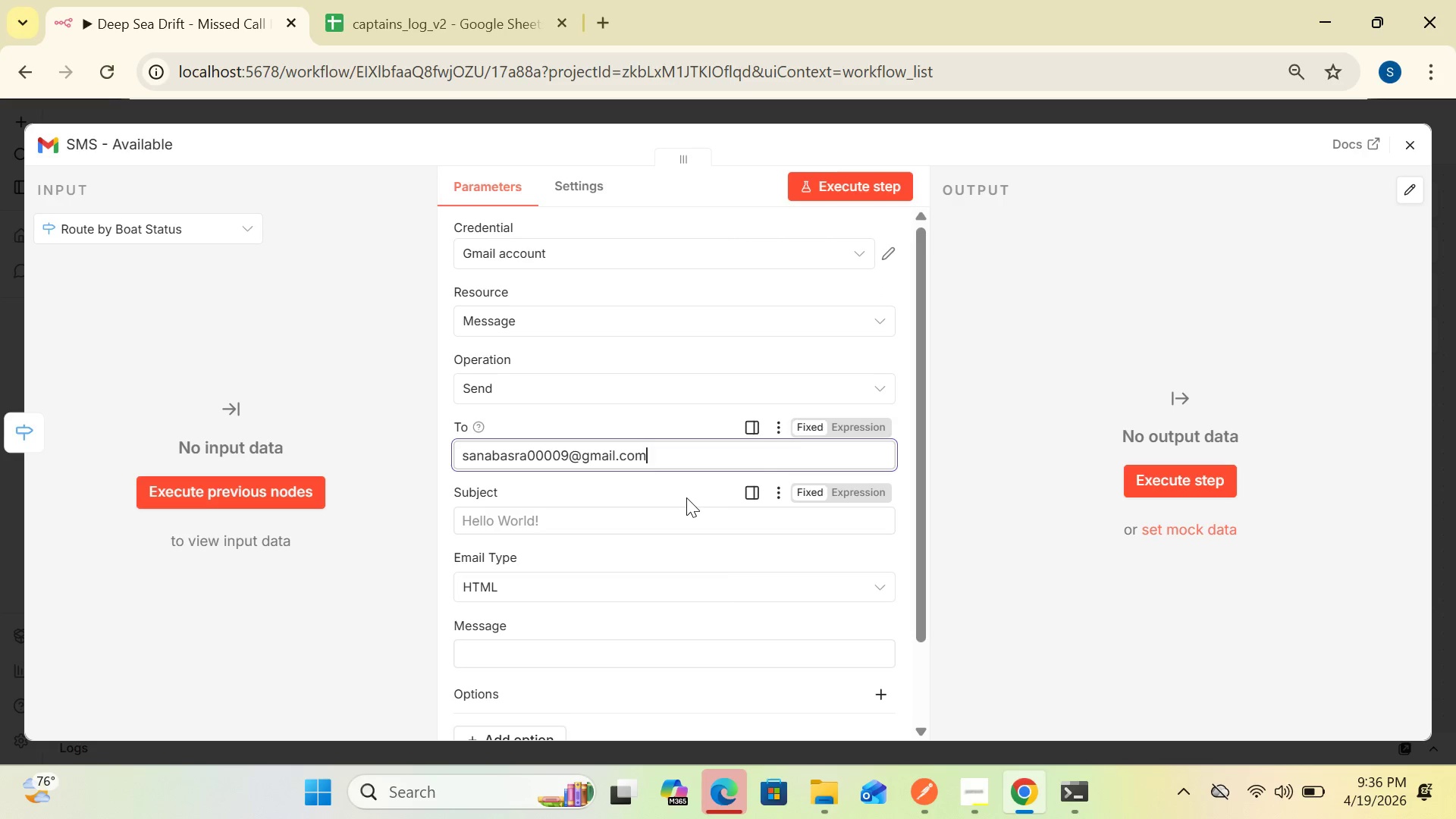 
left_click([559, 527])
 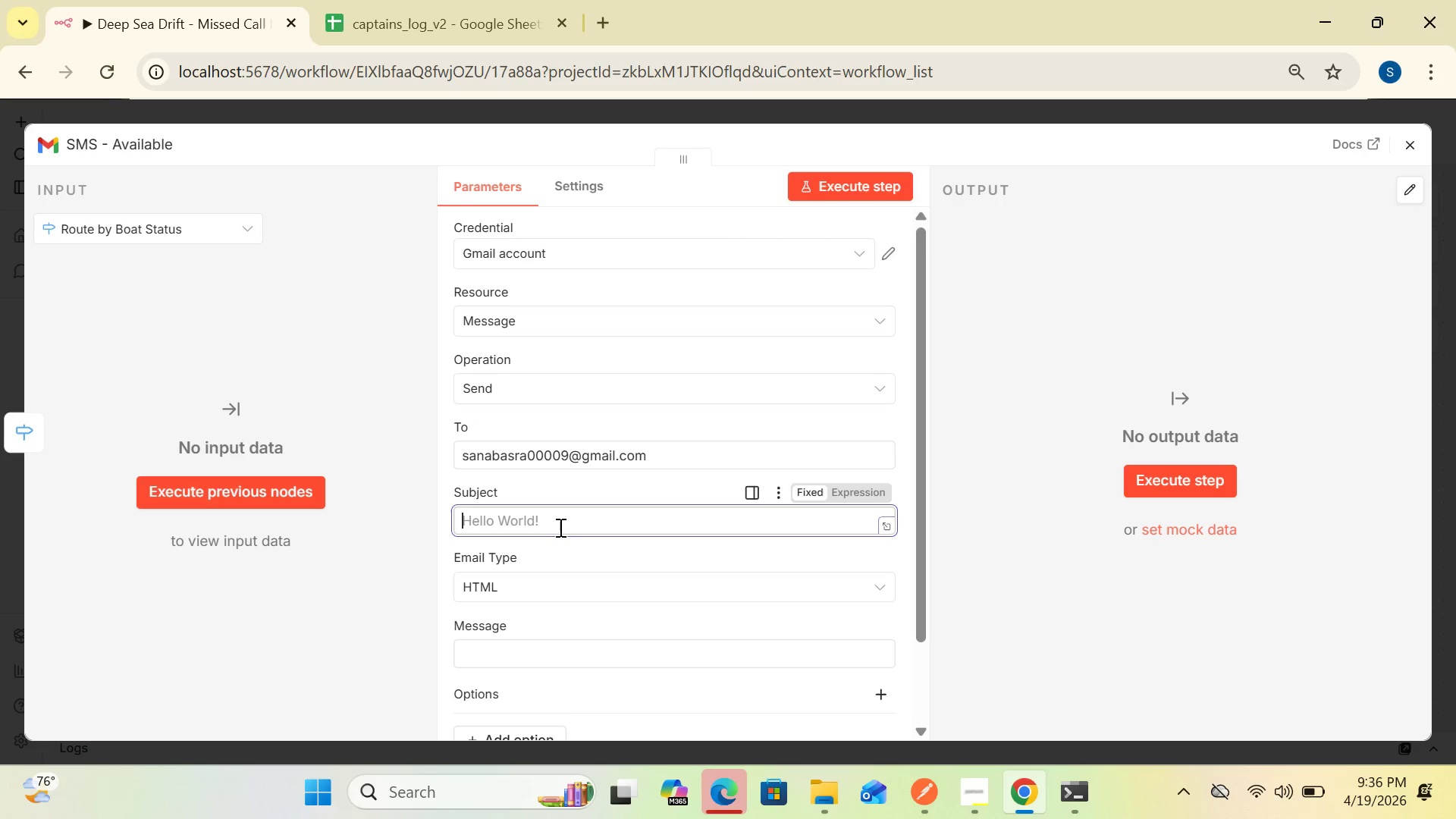 
type(SMS Alert - {{@)
key(Backspace)
type($)
 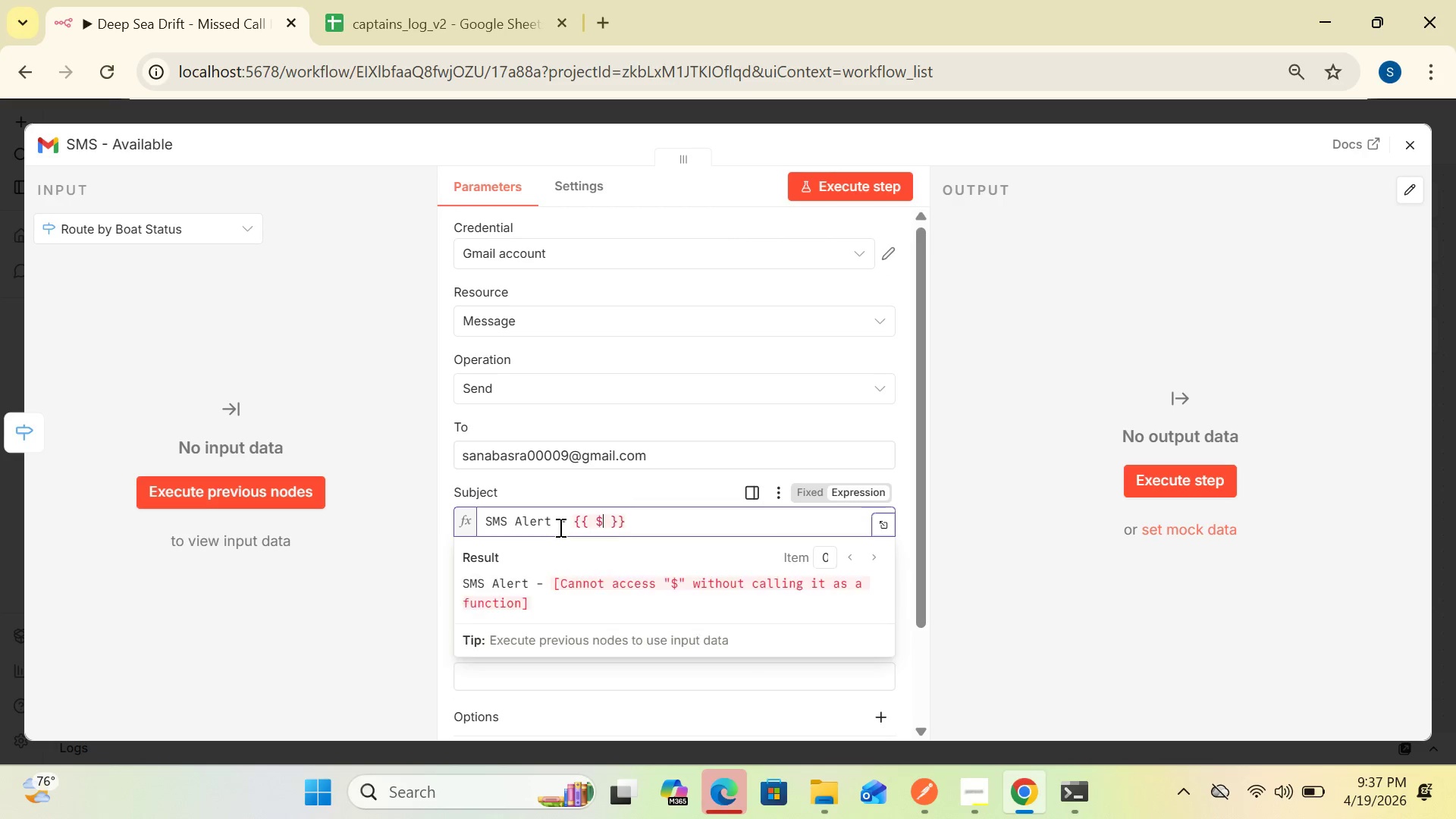 
wait(6.33)
 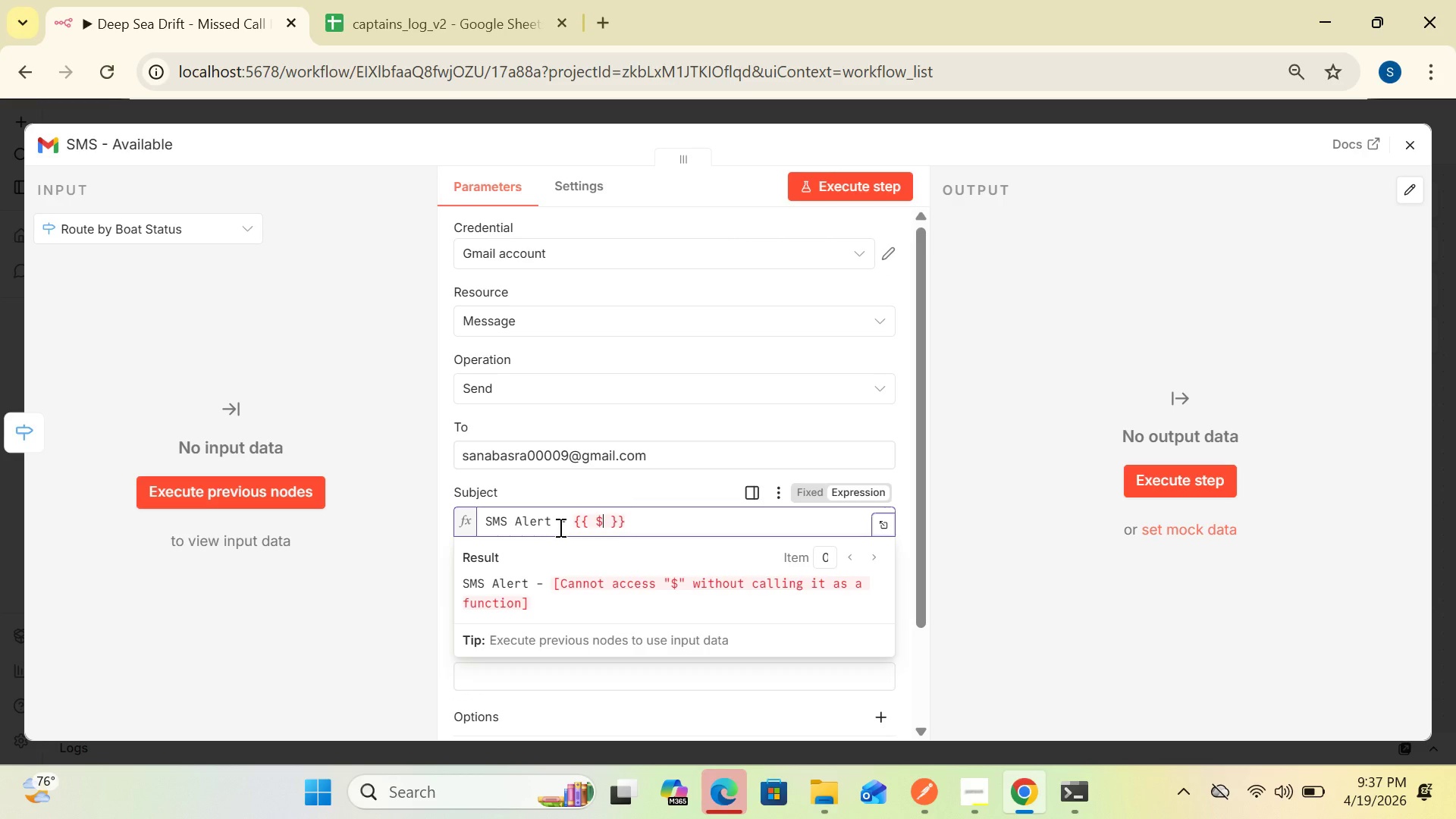 
left_click([896, 456])
 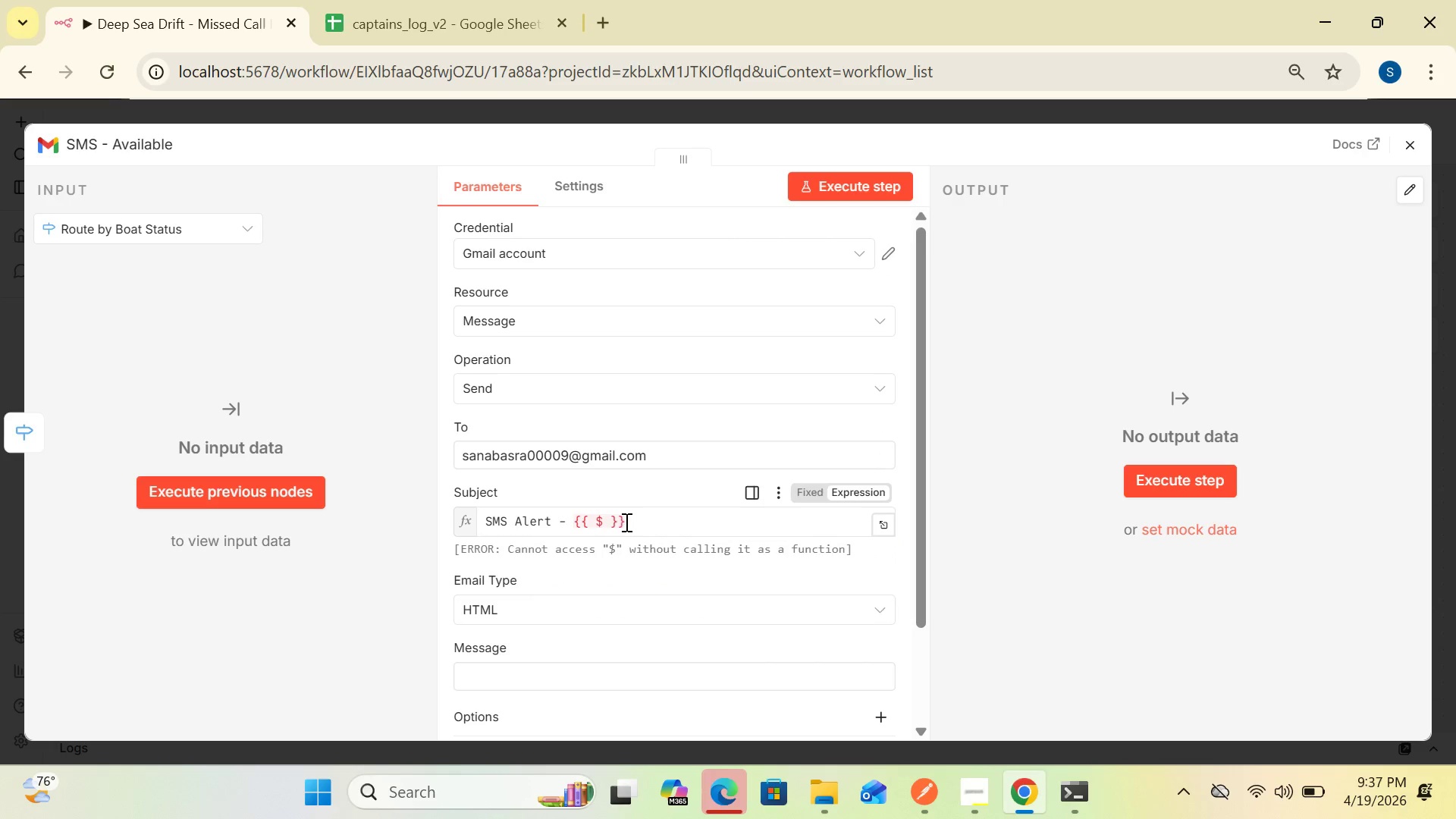 
wait(6.52)
 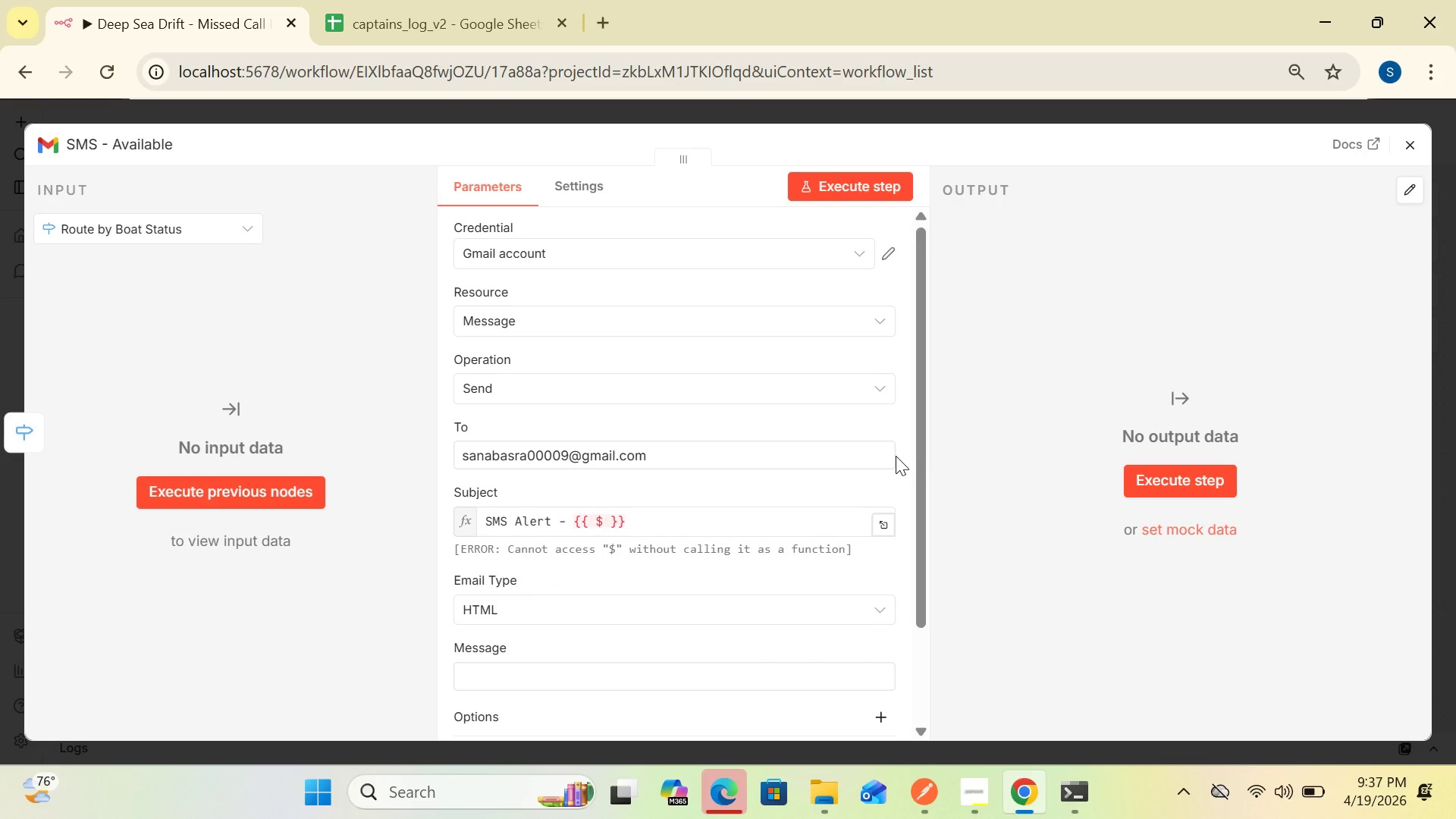 
left_click([604, 519])
 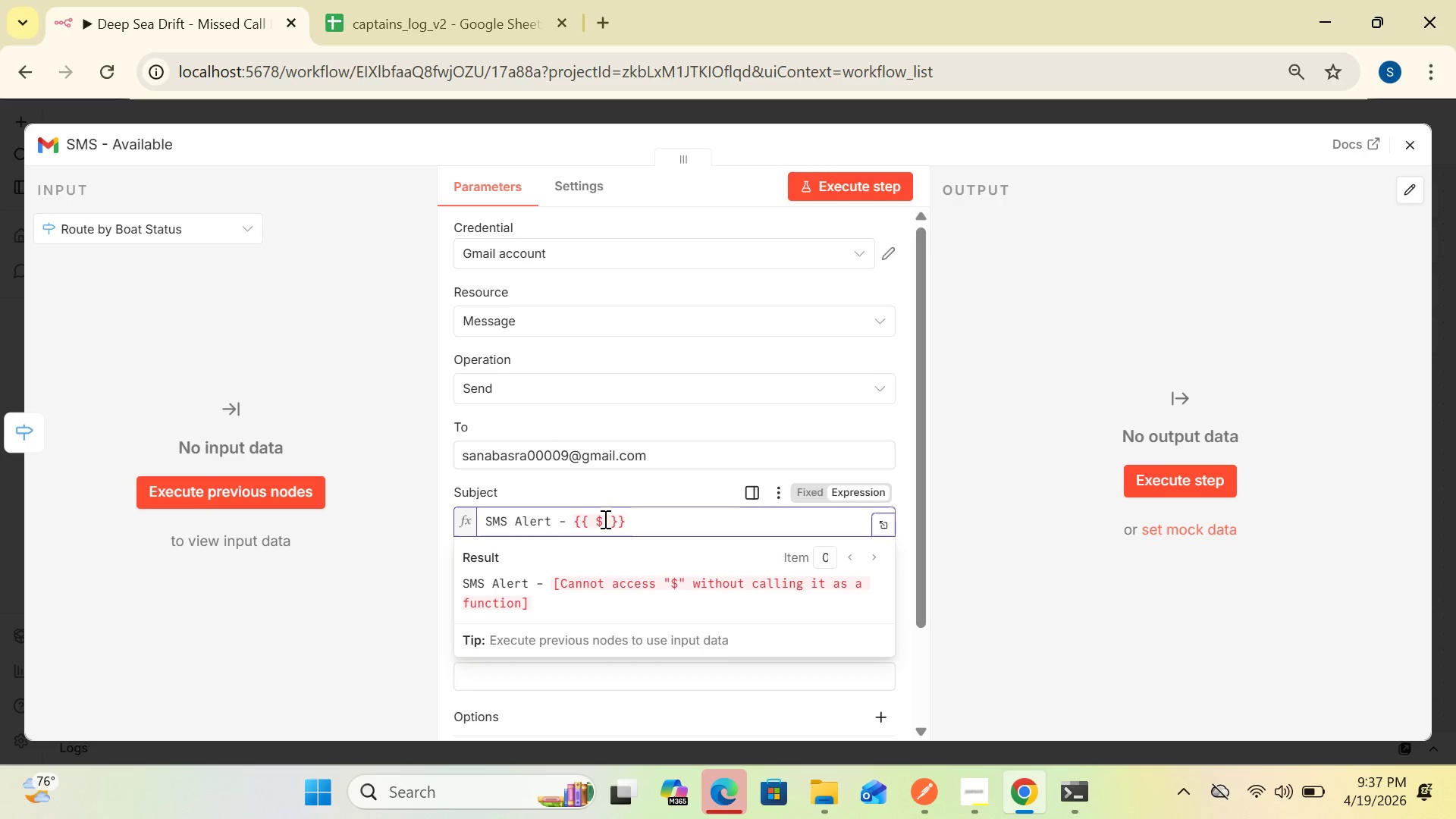 
type(json.callerNumber)
 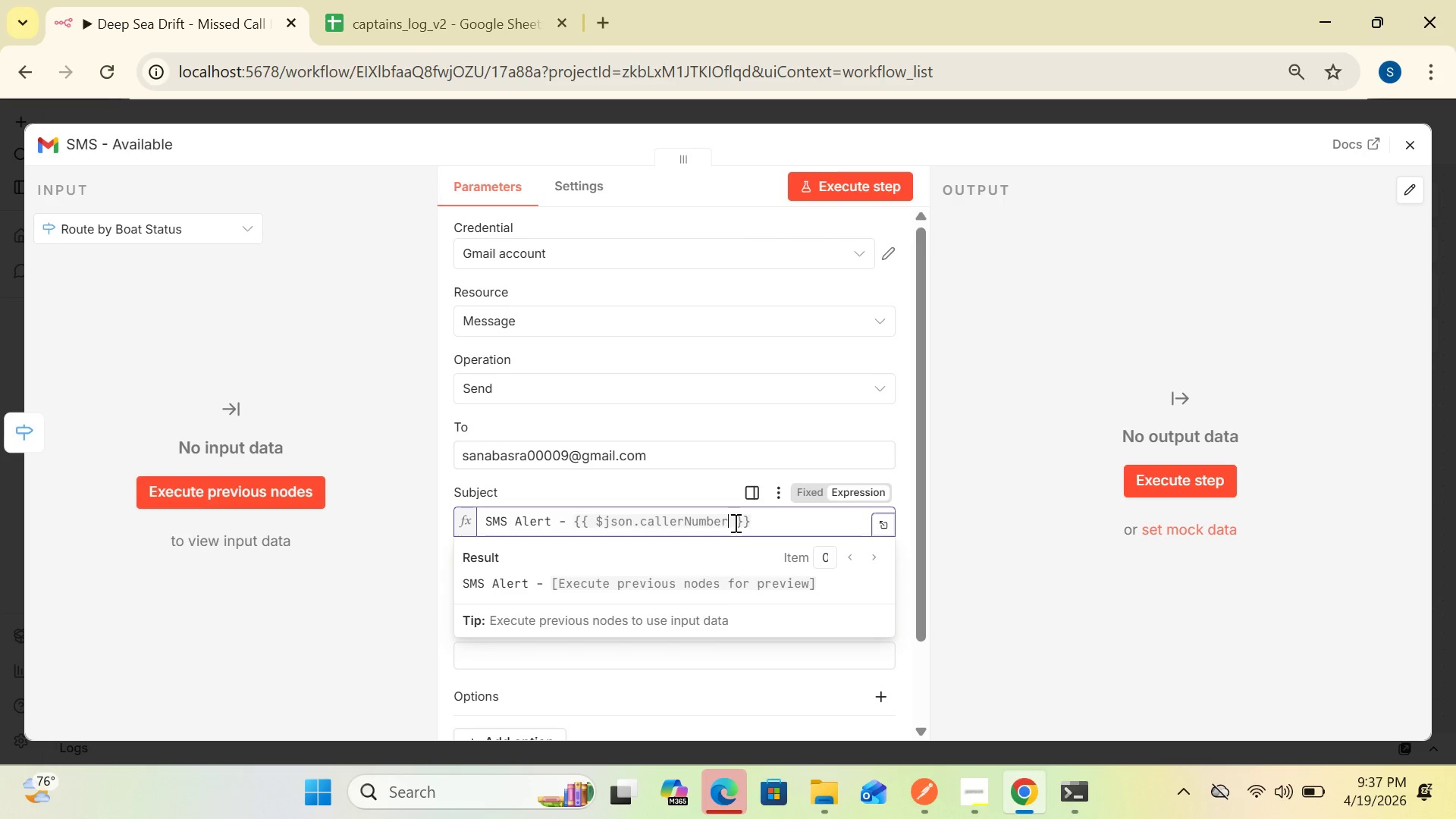 
left_click([735, 521])
 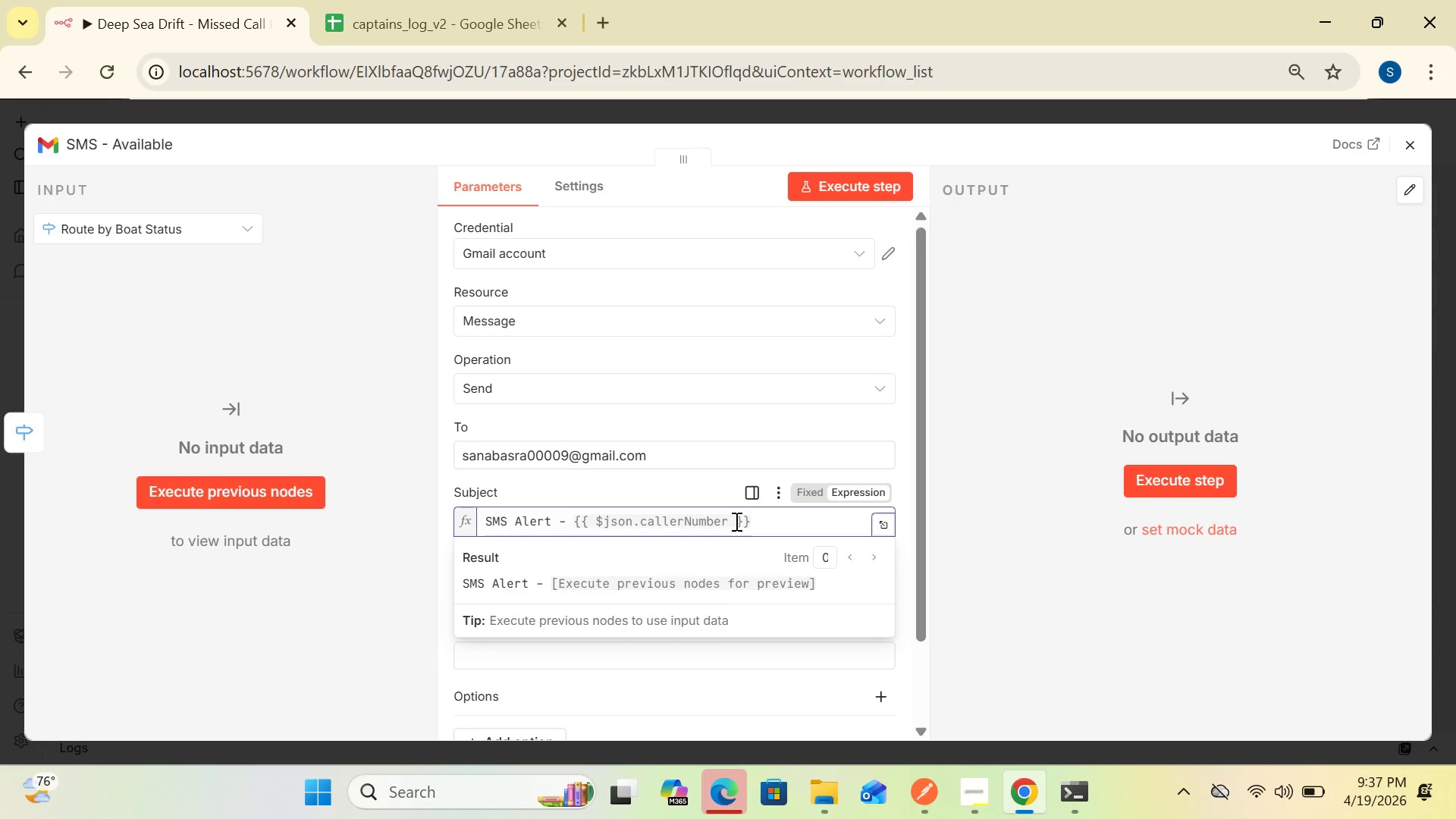 
key(Backspace)
 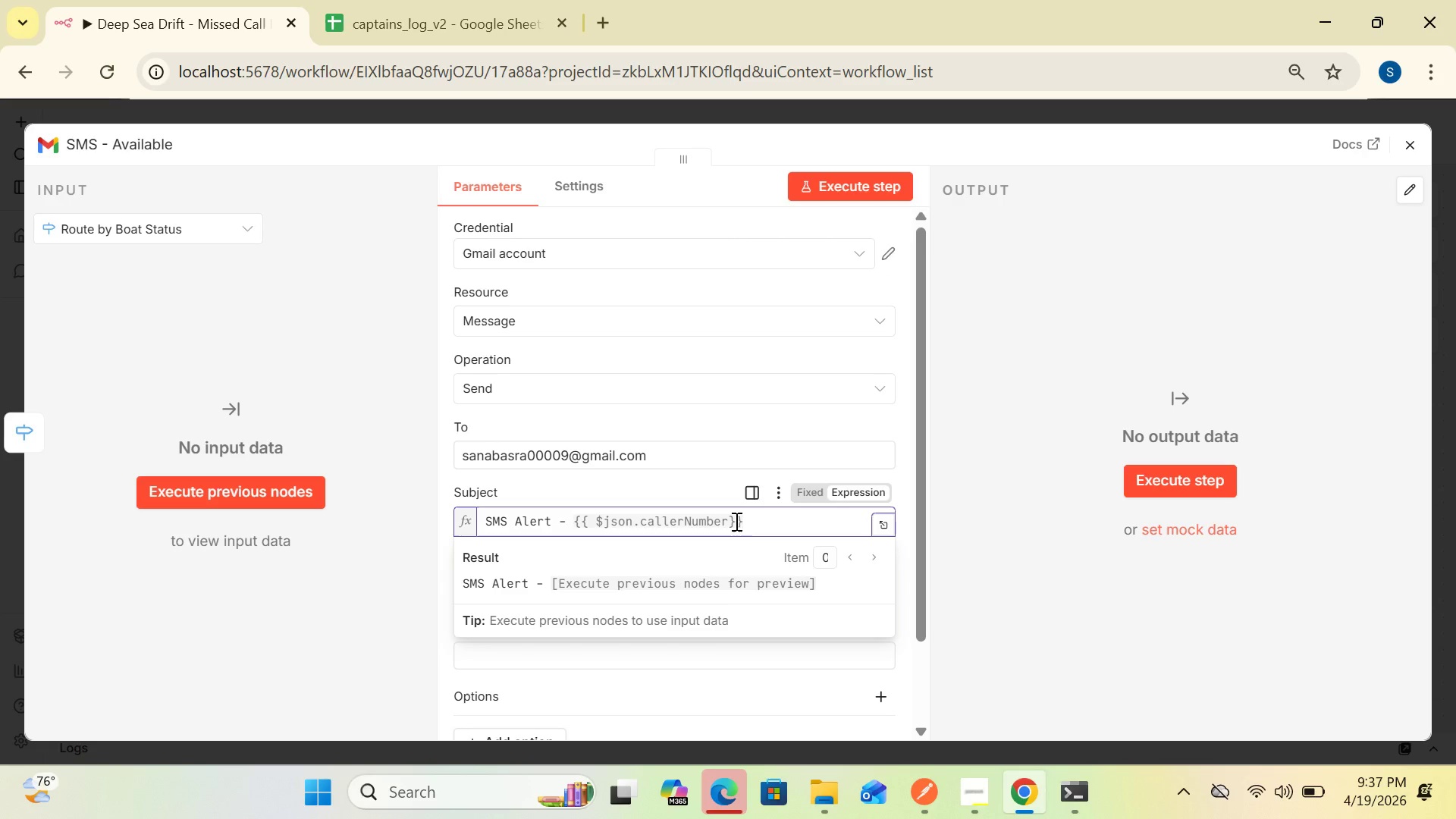 
key(Space)
 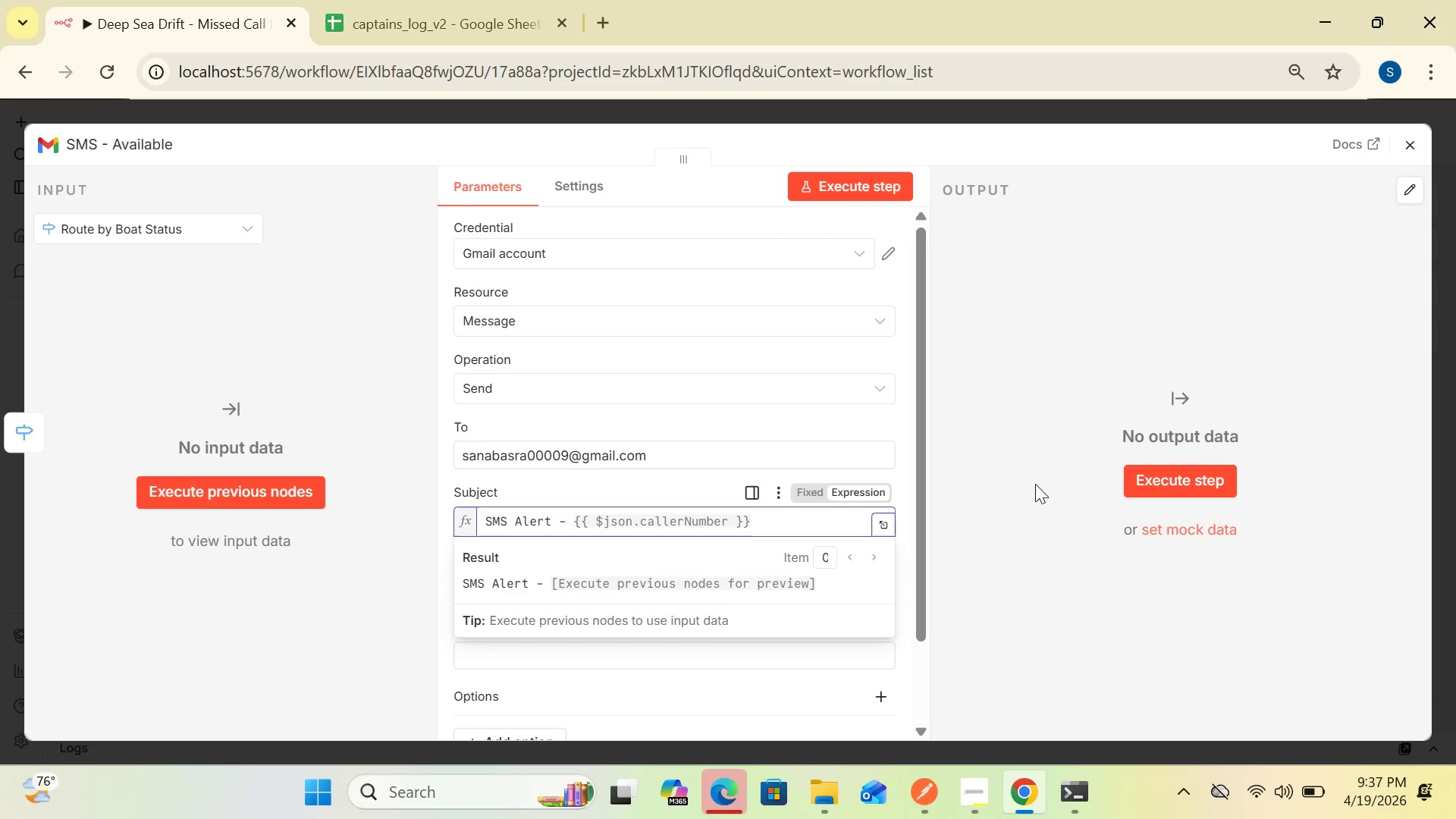 
left_click([1034, 484])
 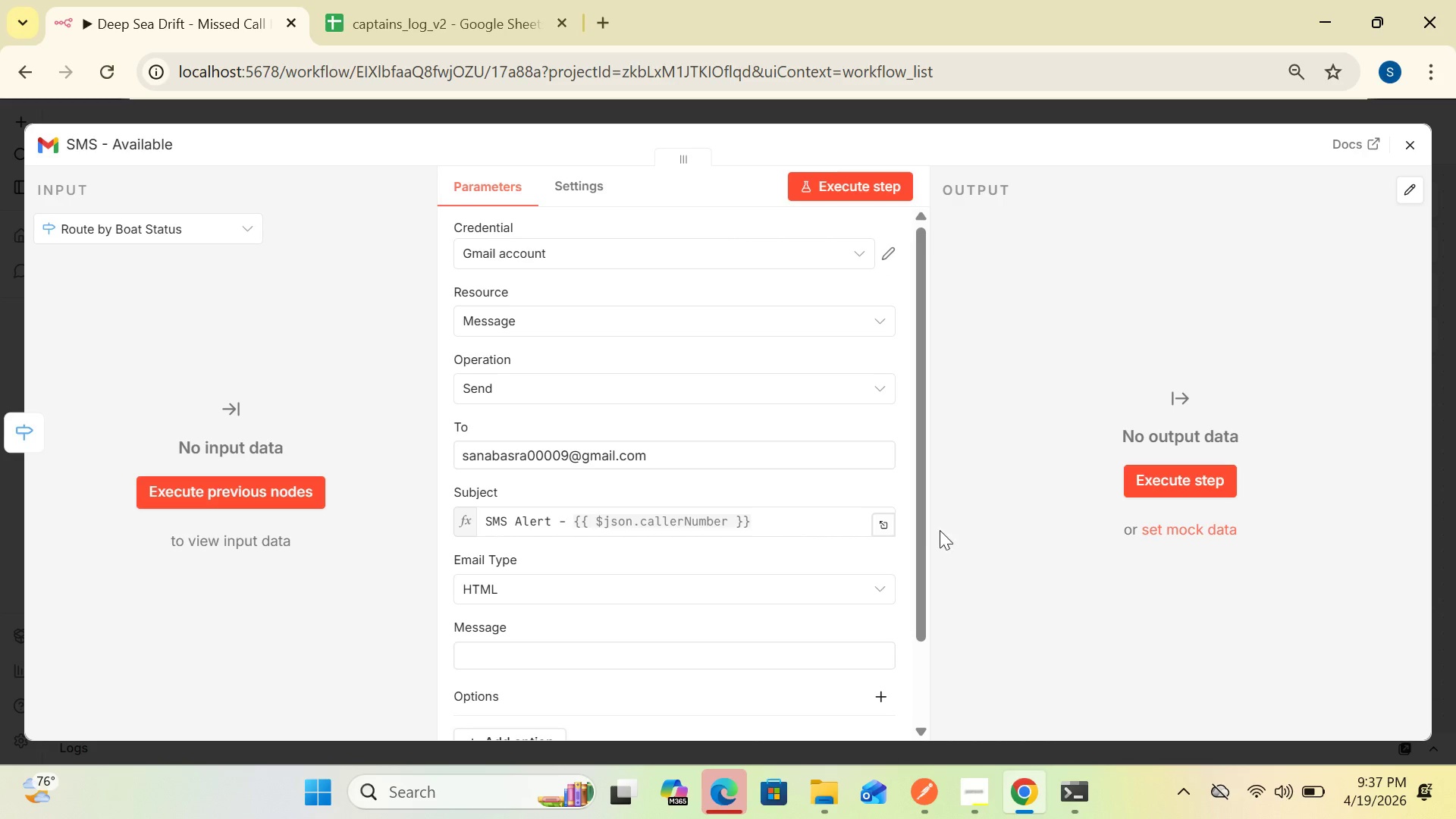 
left_click_drag(start_coordinate=[921, 538], to_coordinate=[918, 608])
 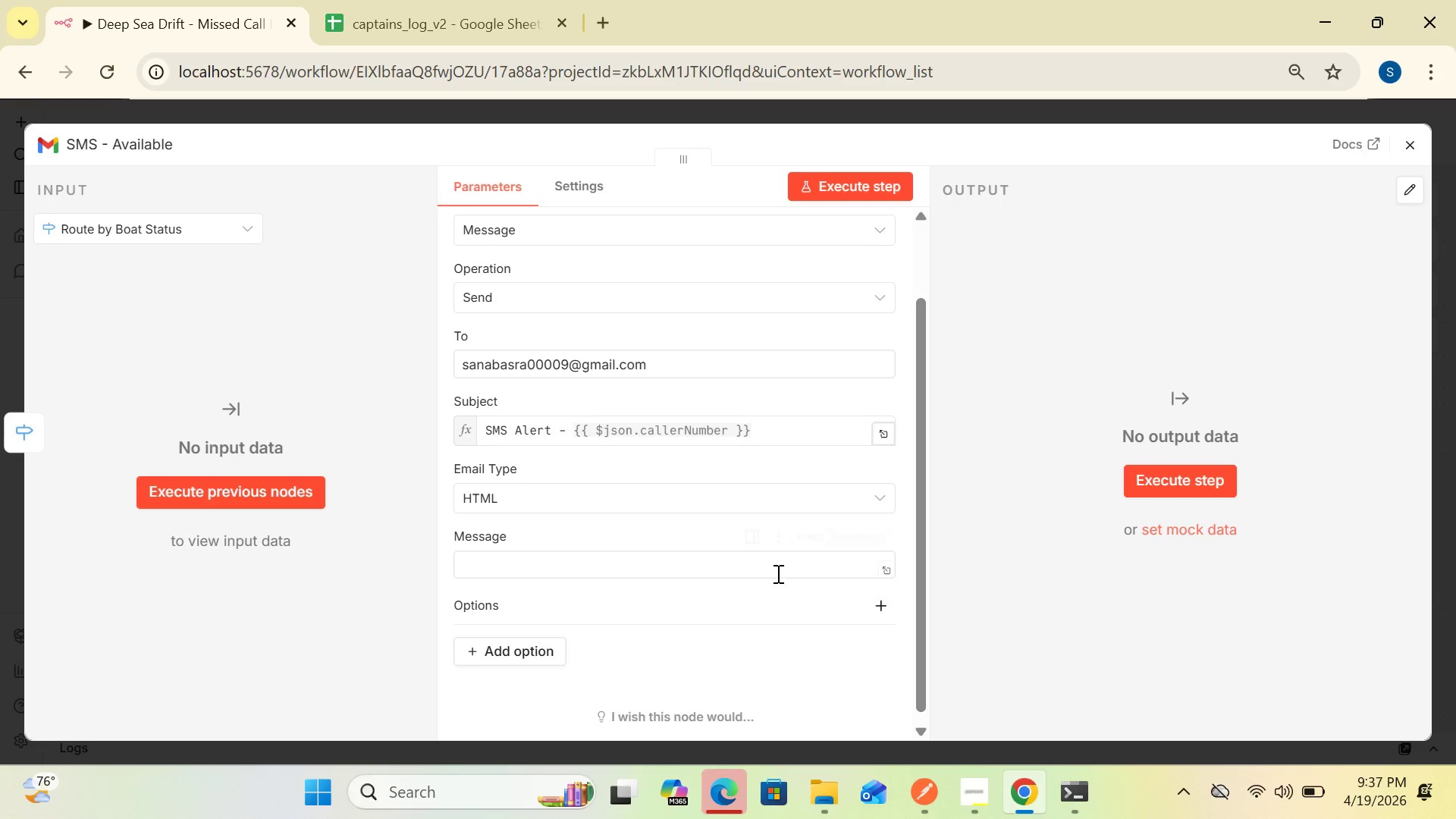 
mouse_move([757, 572])
 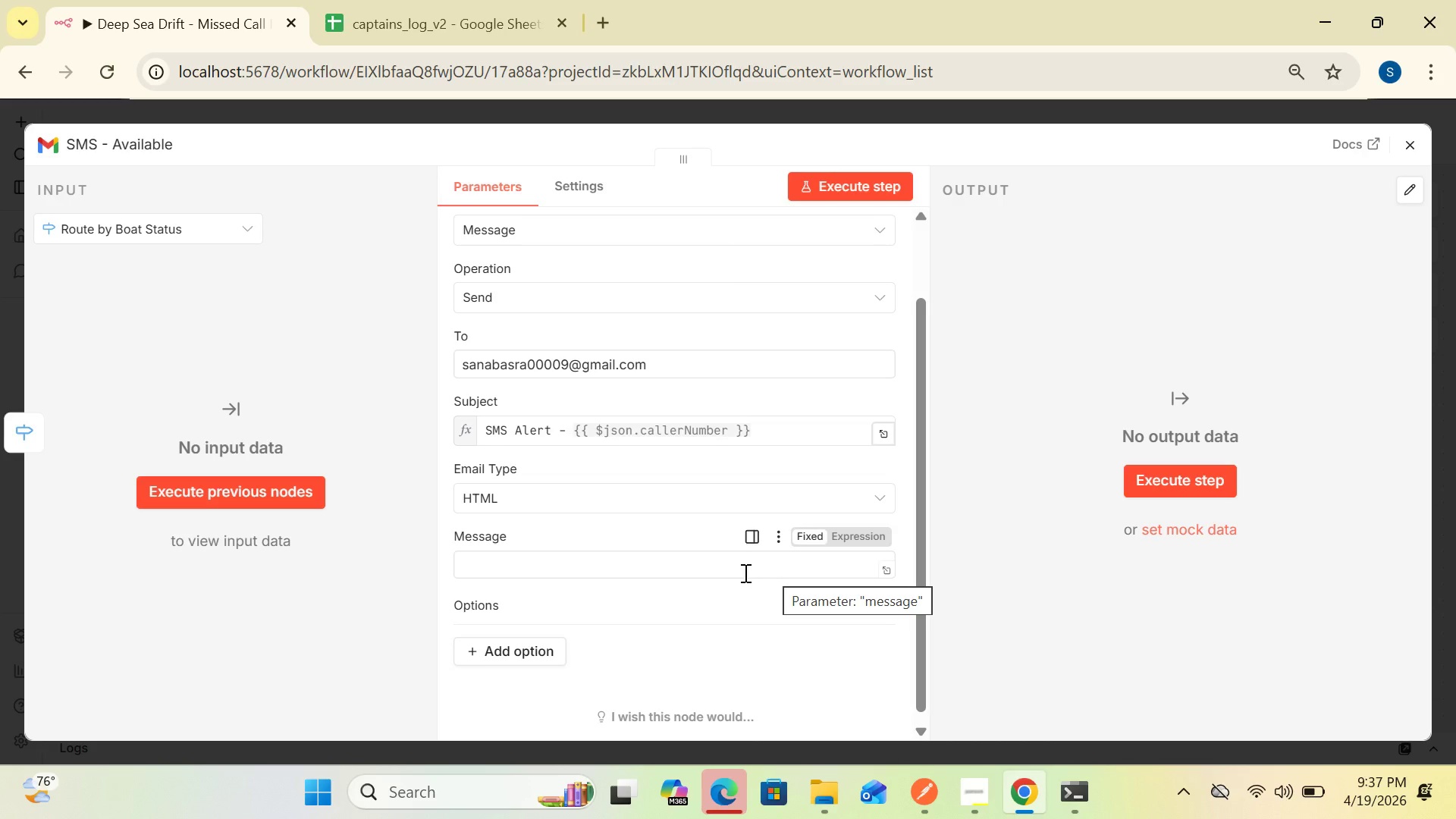 
left_click([744, 573])
 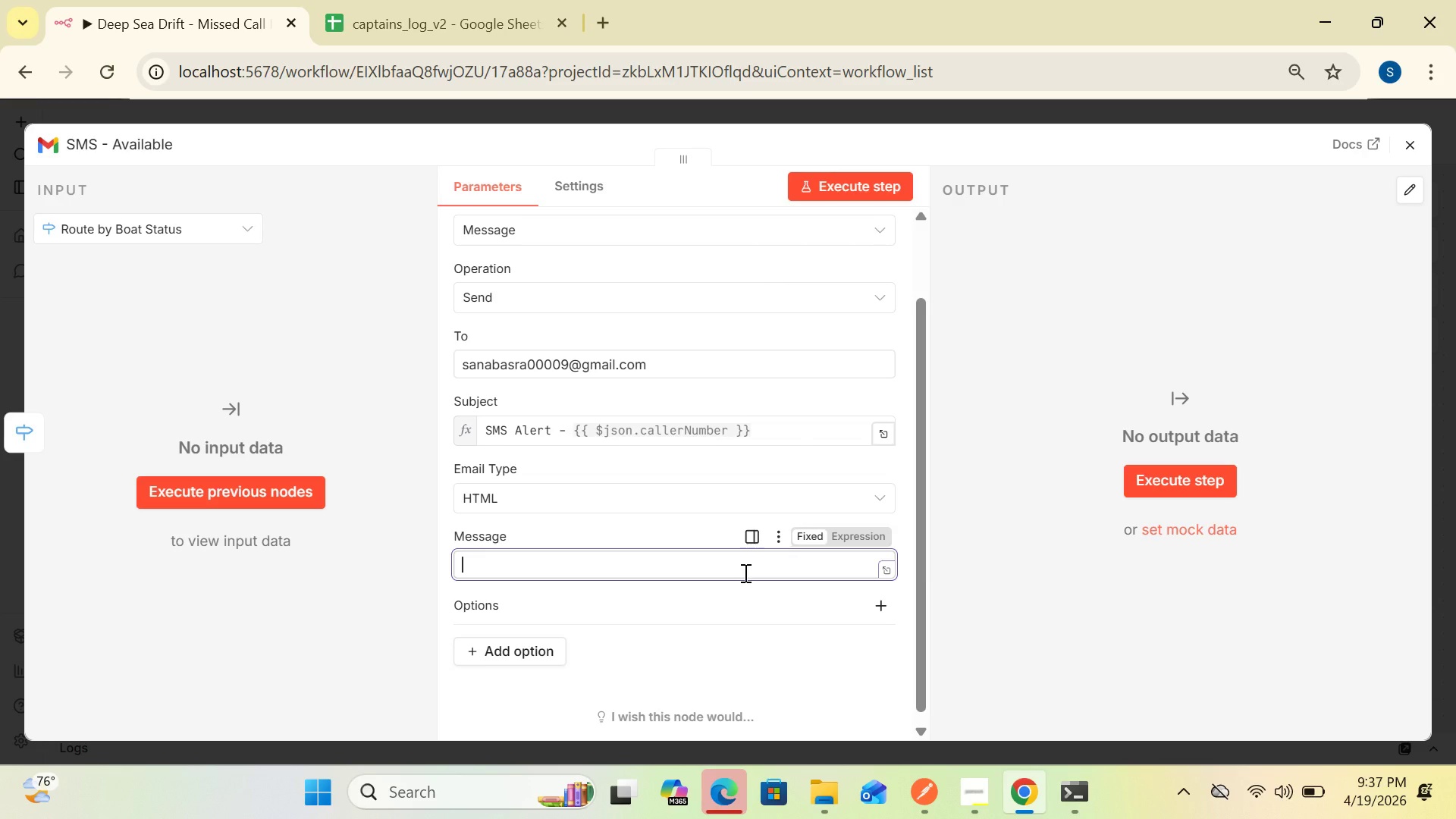 
type(Hi!Deep Sea Drift Charters)
 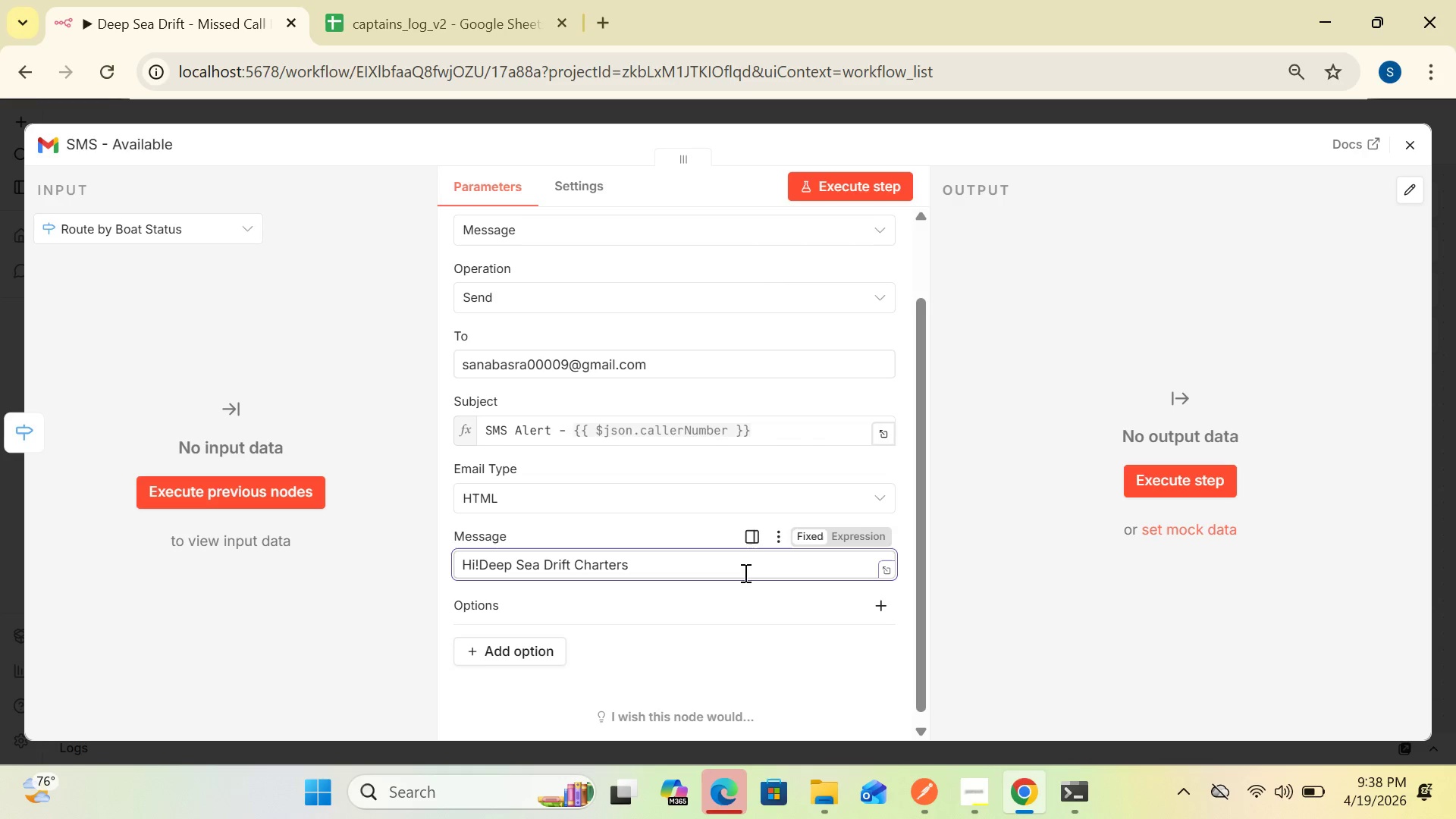 
type( here - we)
 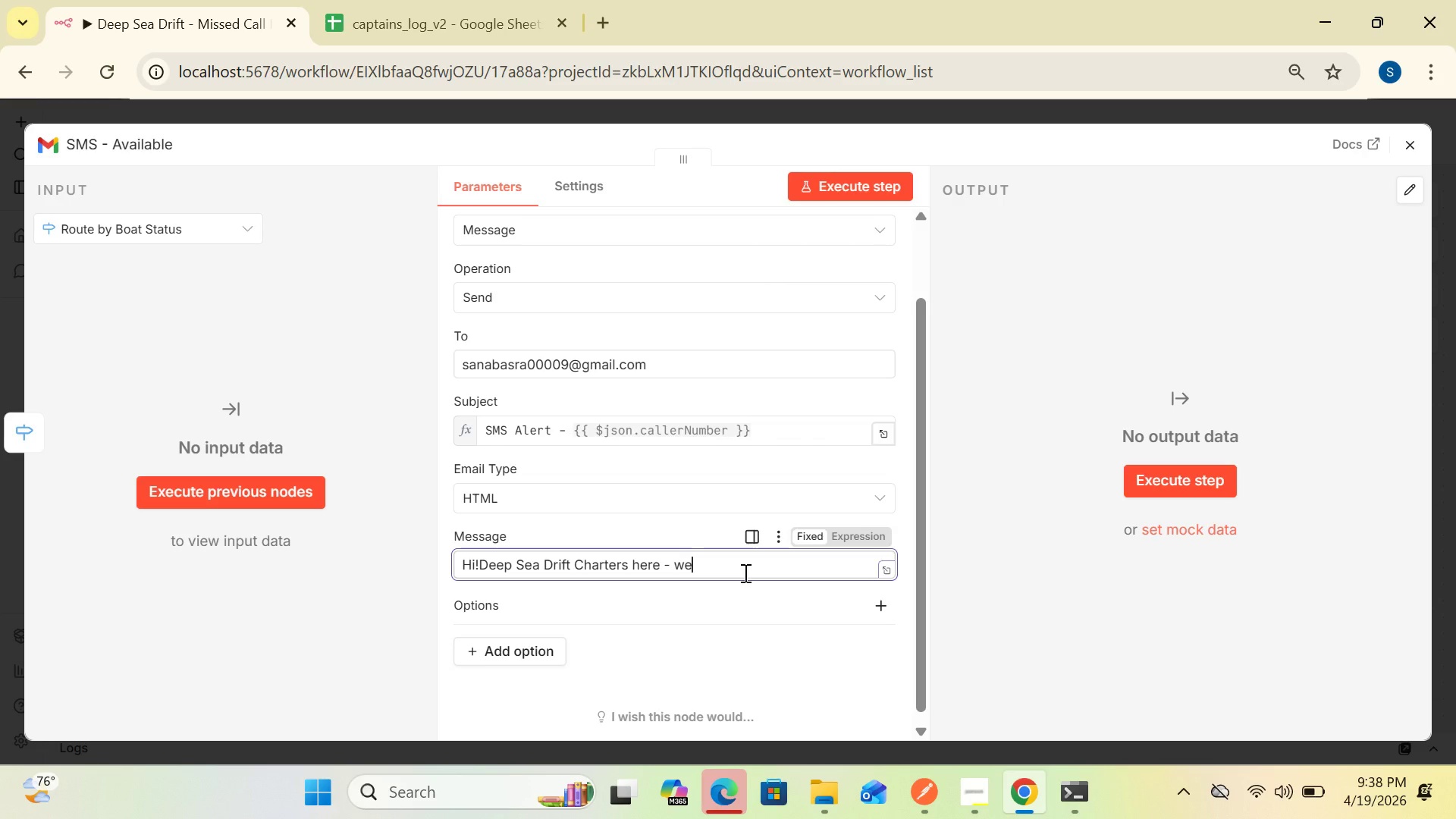 
type('re available)
 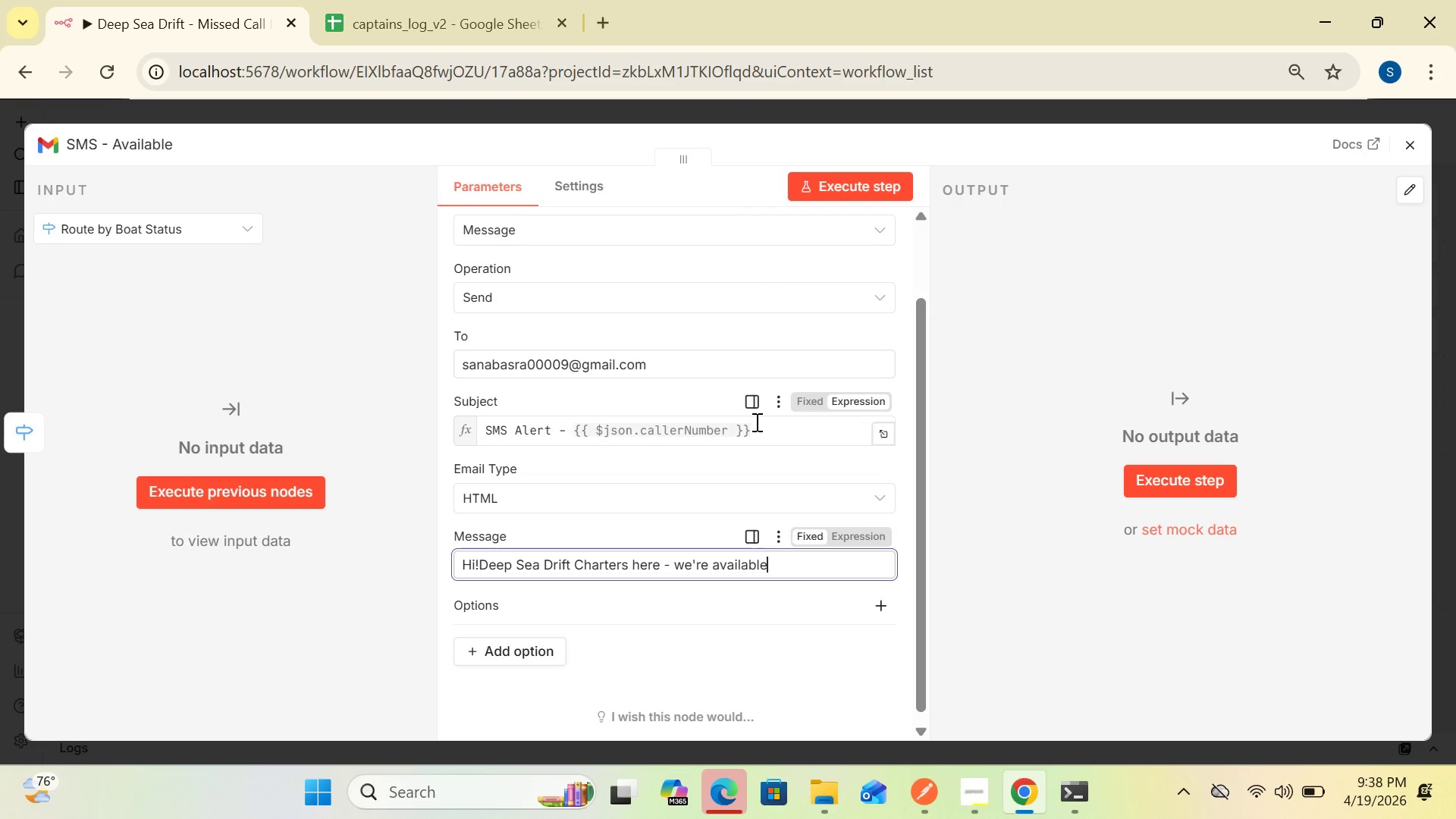 
type(and ready to book your trip)
 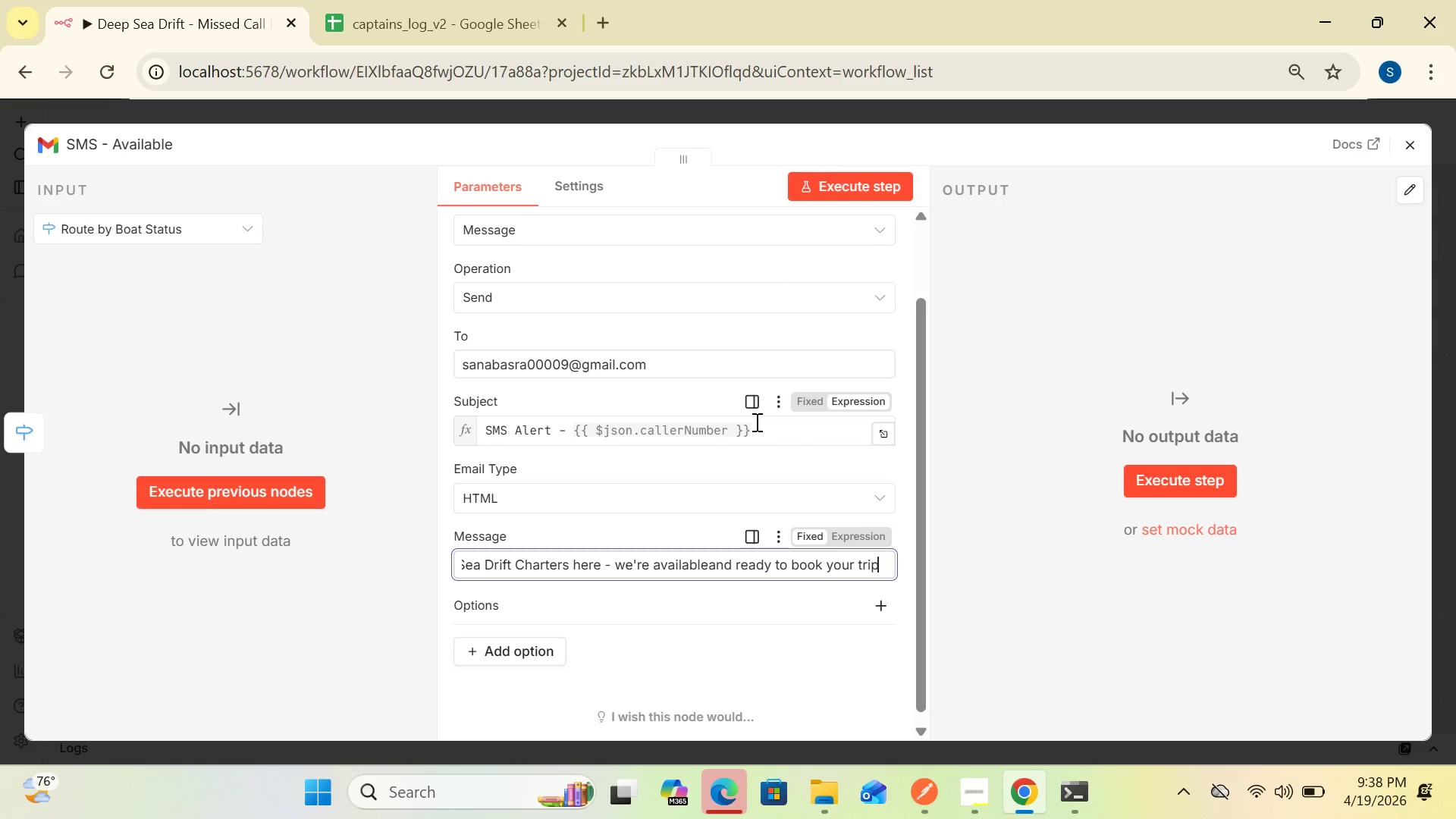 
wait(5.72)
 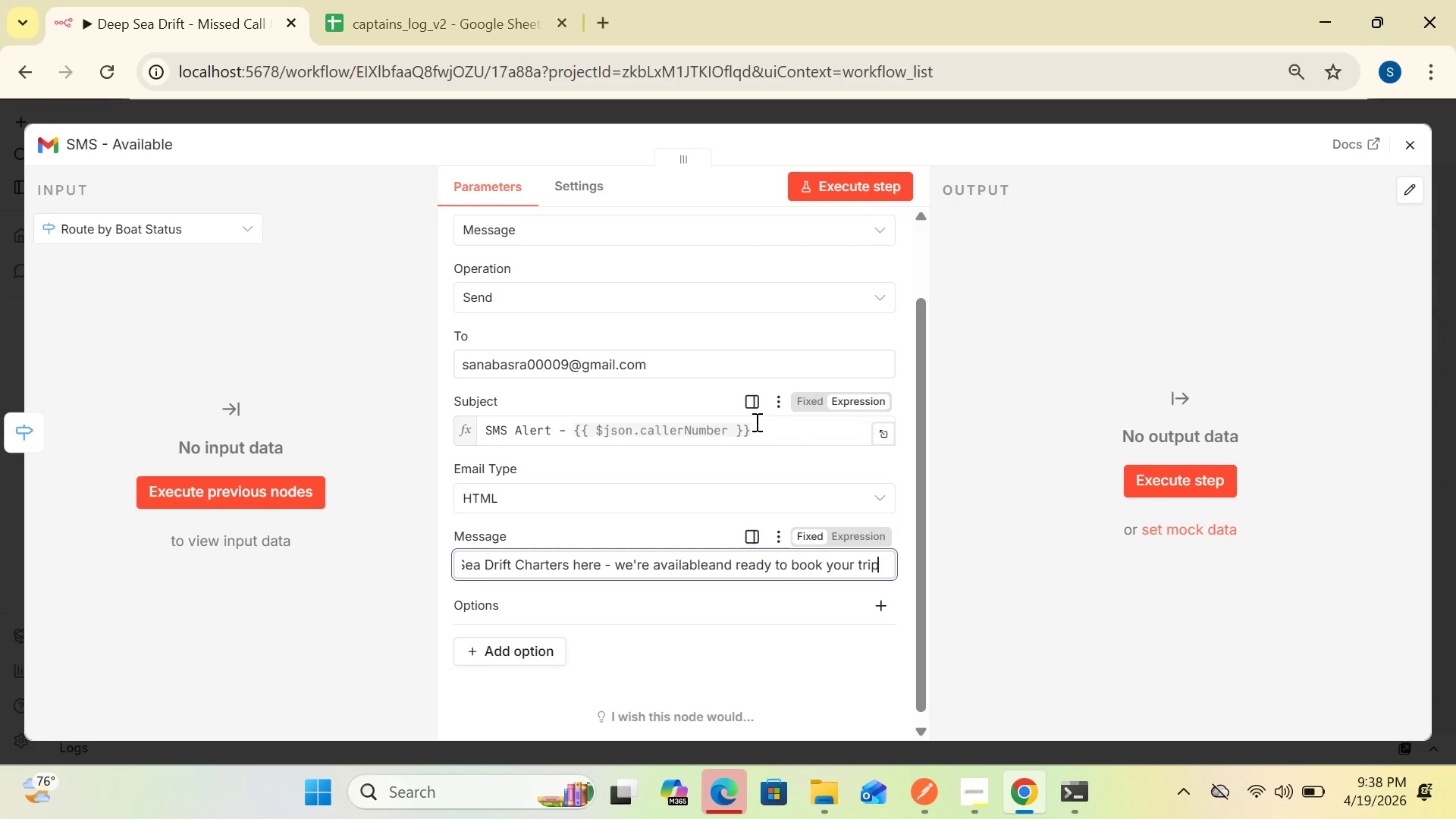 
type(!Click here)
 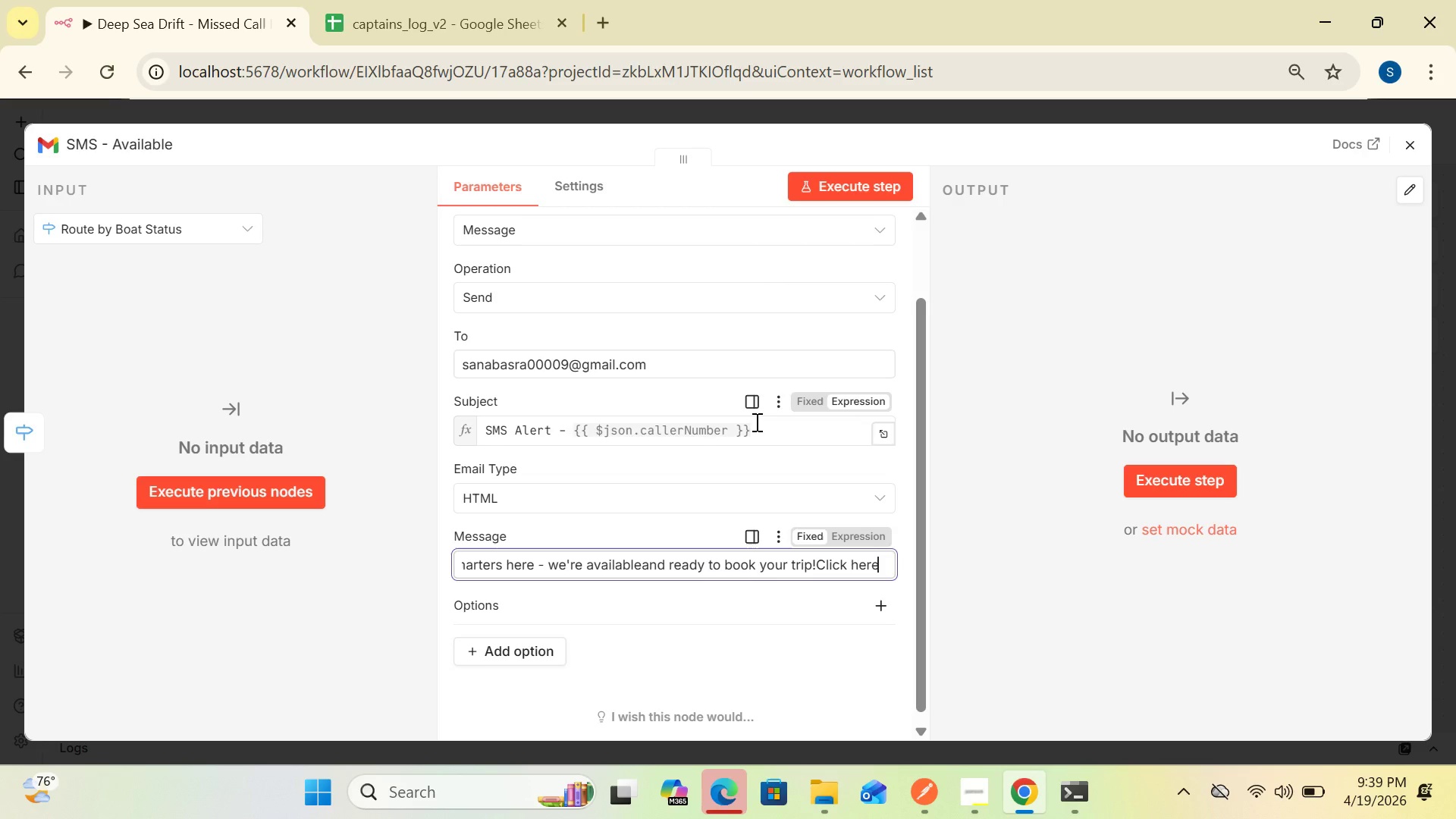 
type(to reserve:)
 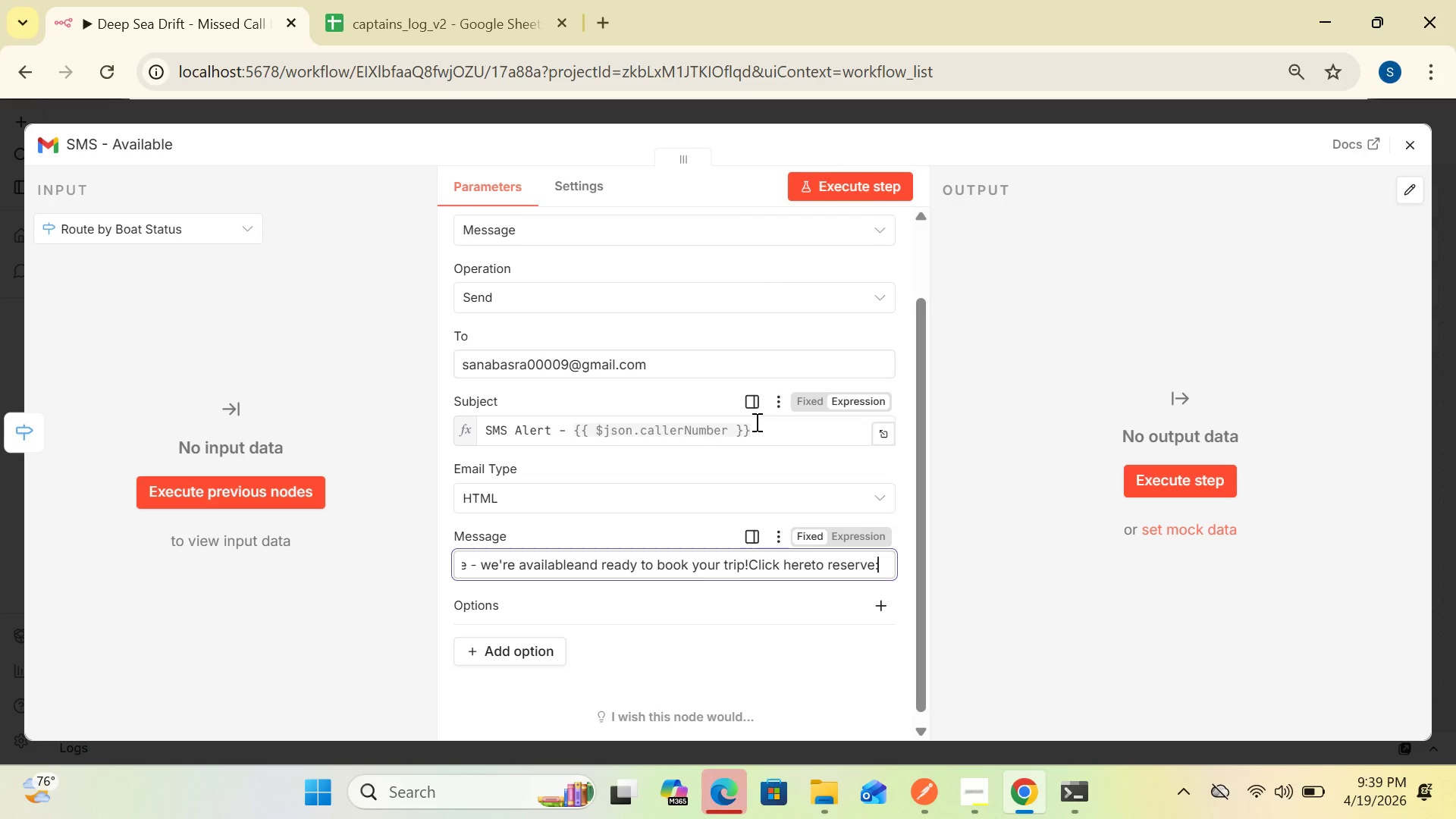 
key(Shift+BracketLeft)
 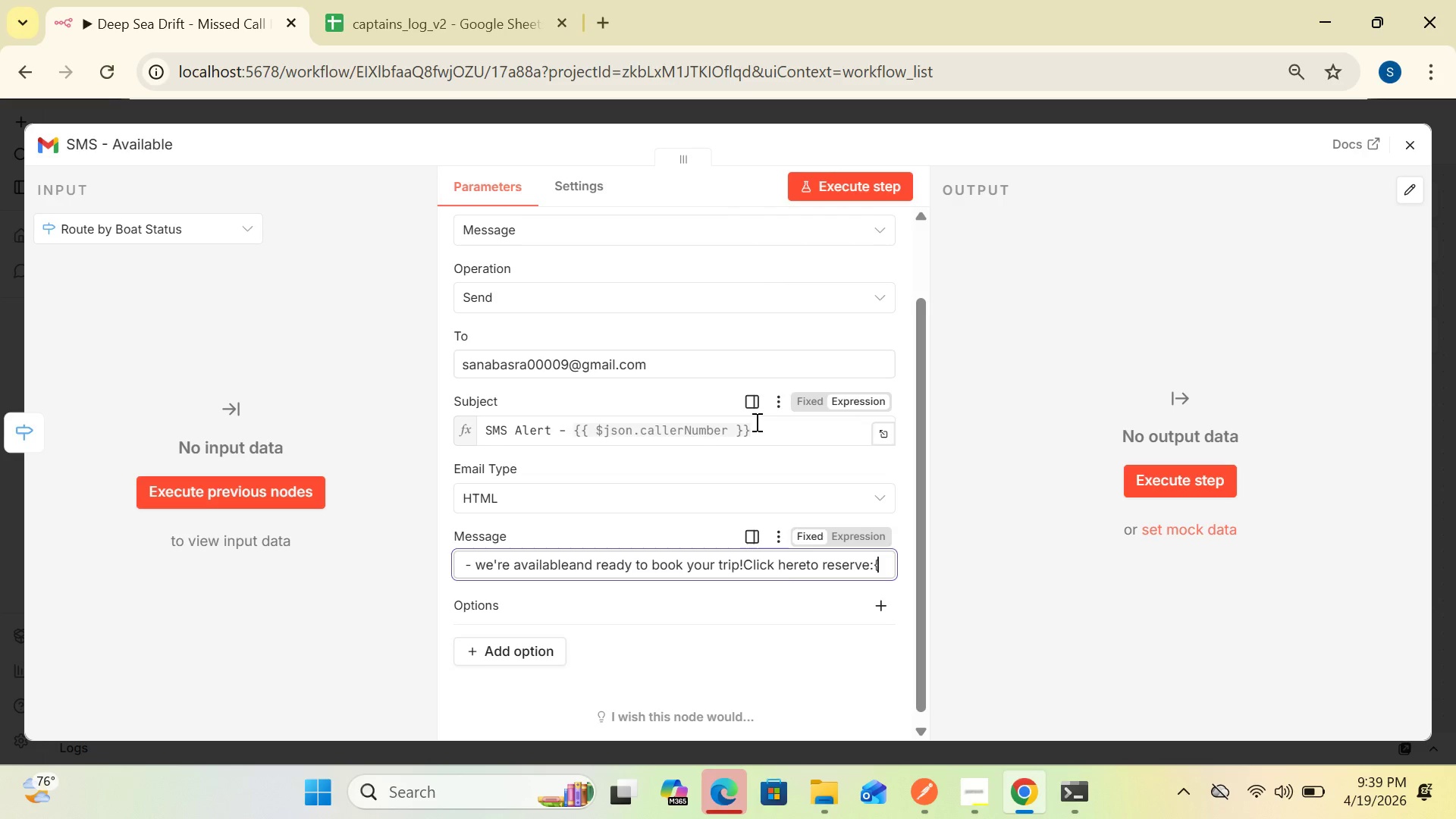 
key(Shift+BracketLeft)
 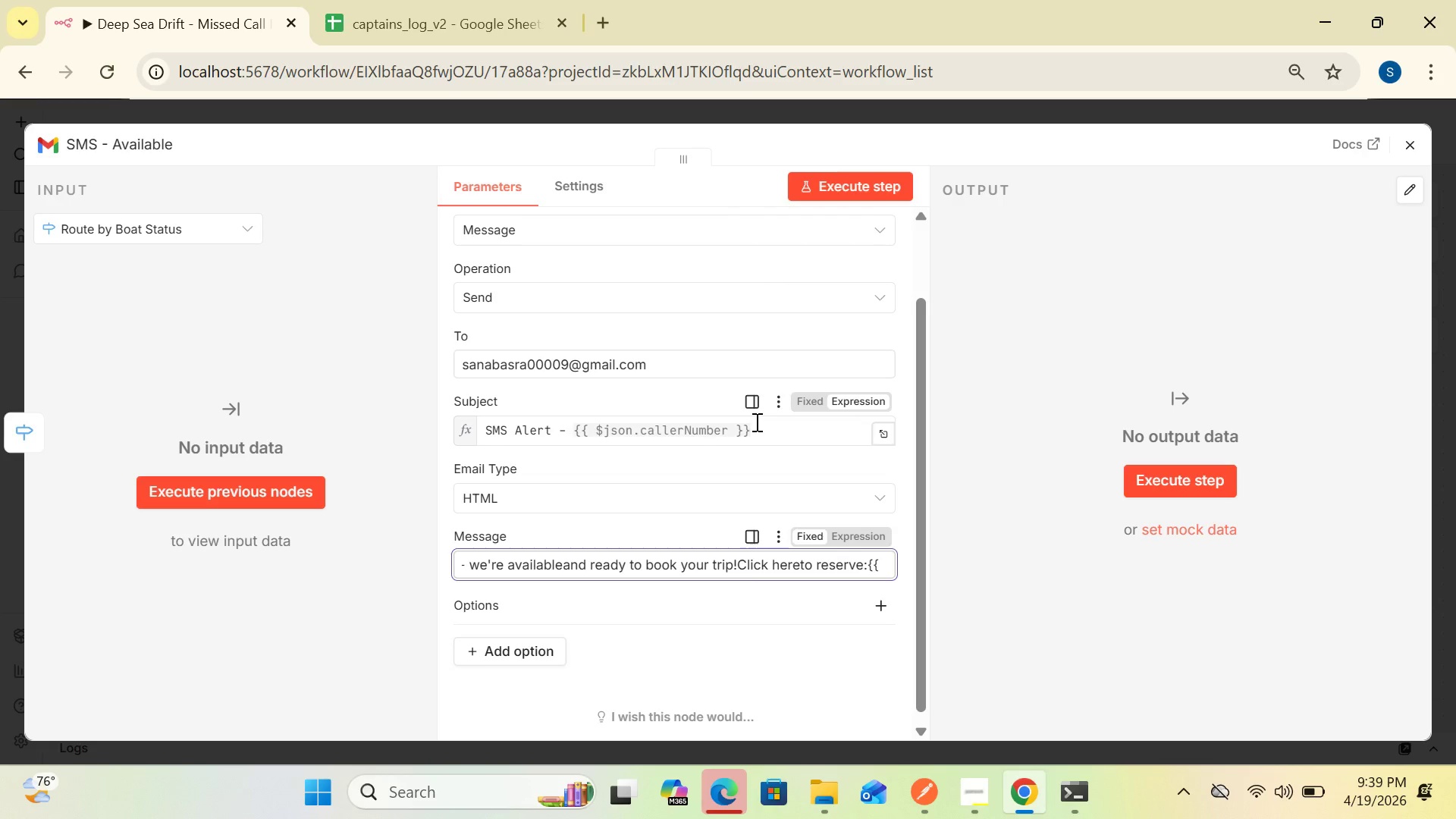 
key(Shift+4)
 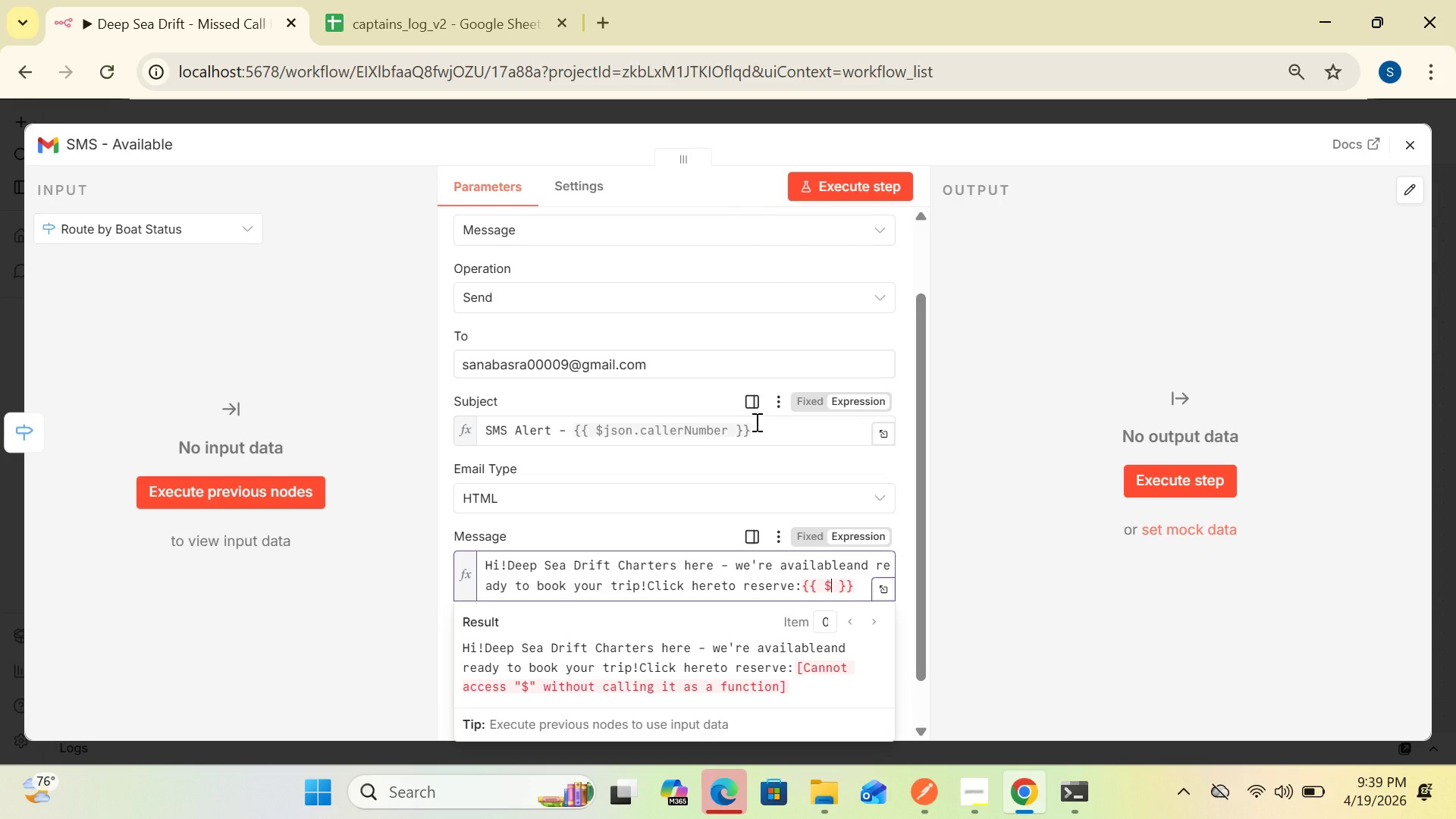 
type(json.bookingLink}})
 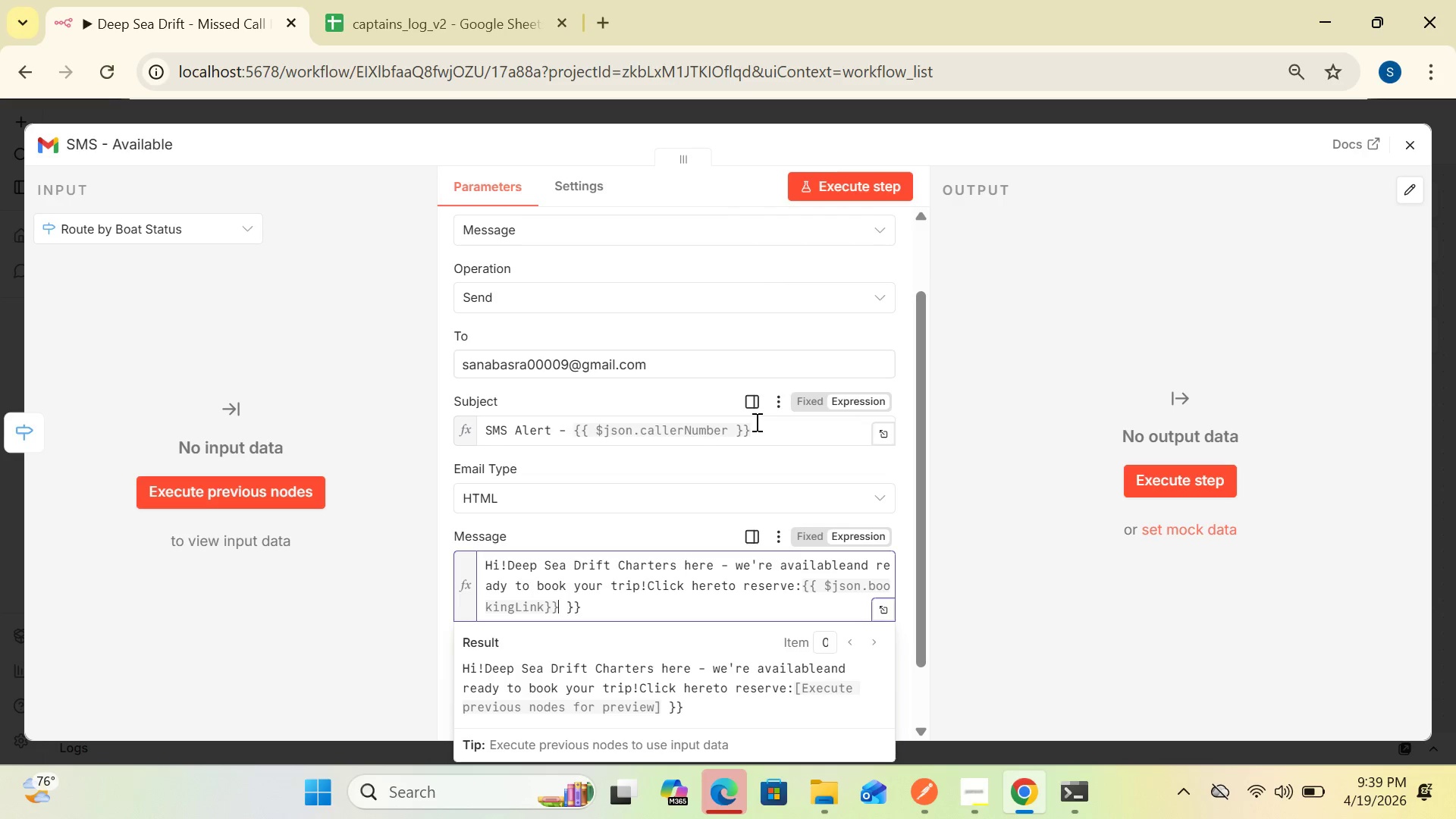 
left_click([613, 615])
 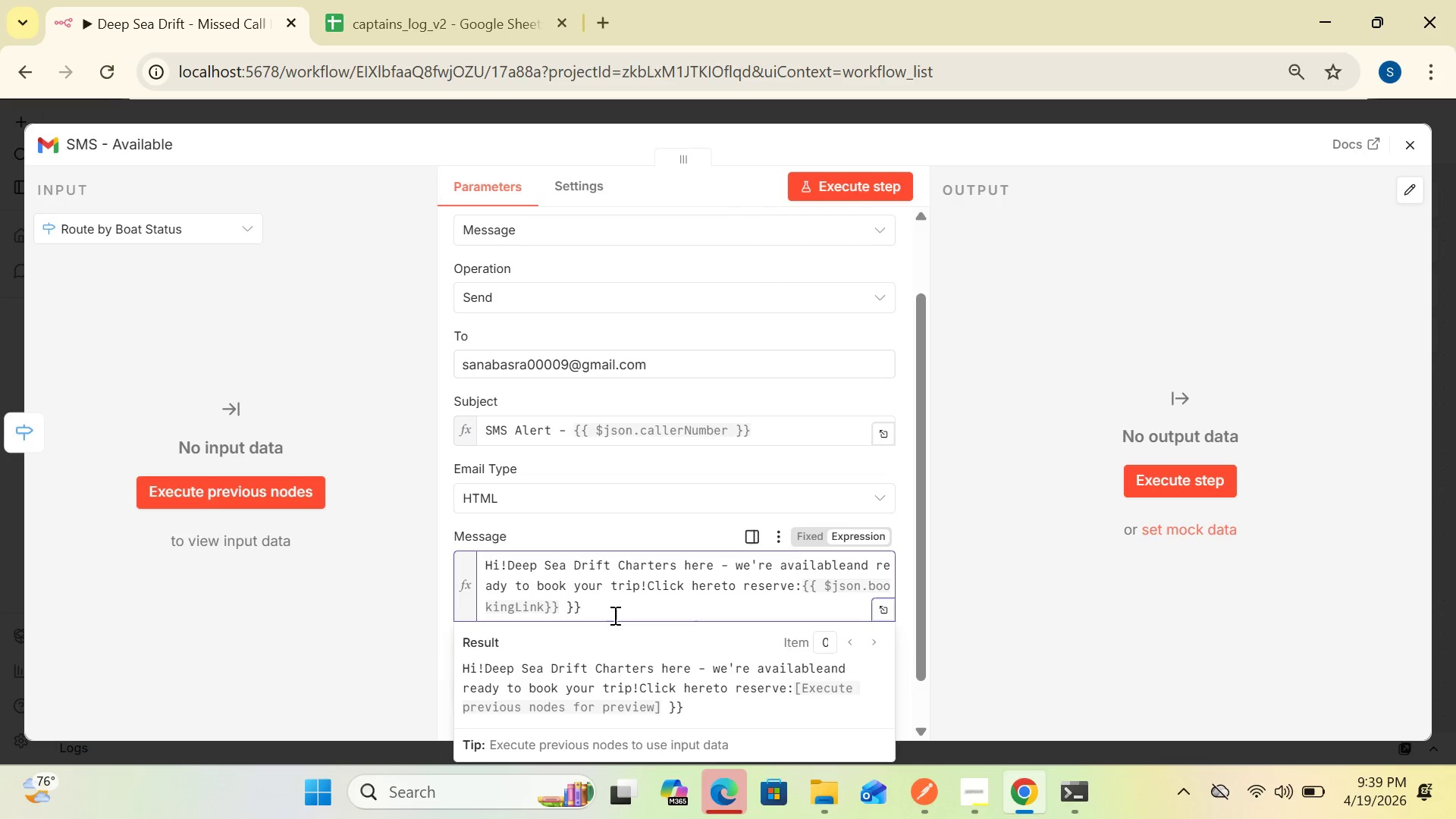 
key(Backspace)
 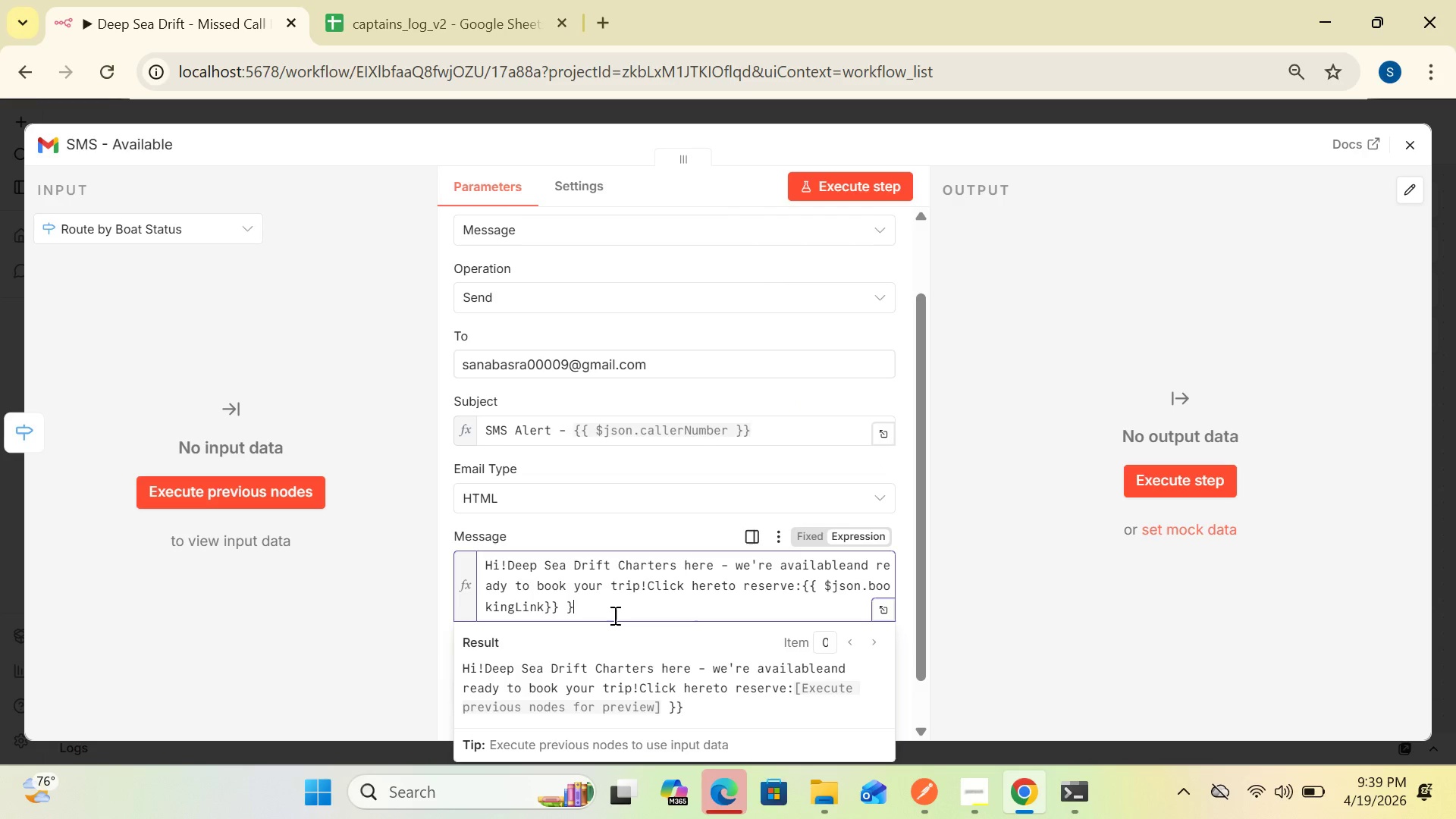 
key(Backspace)
 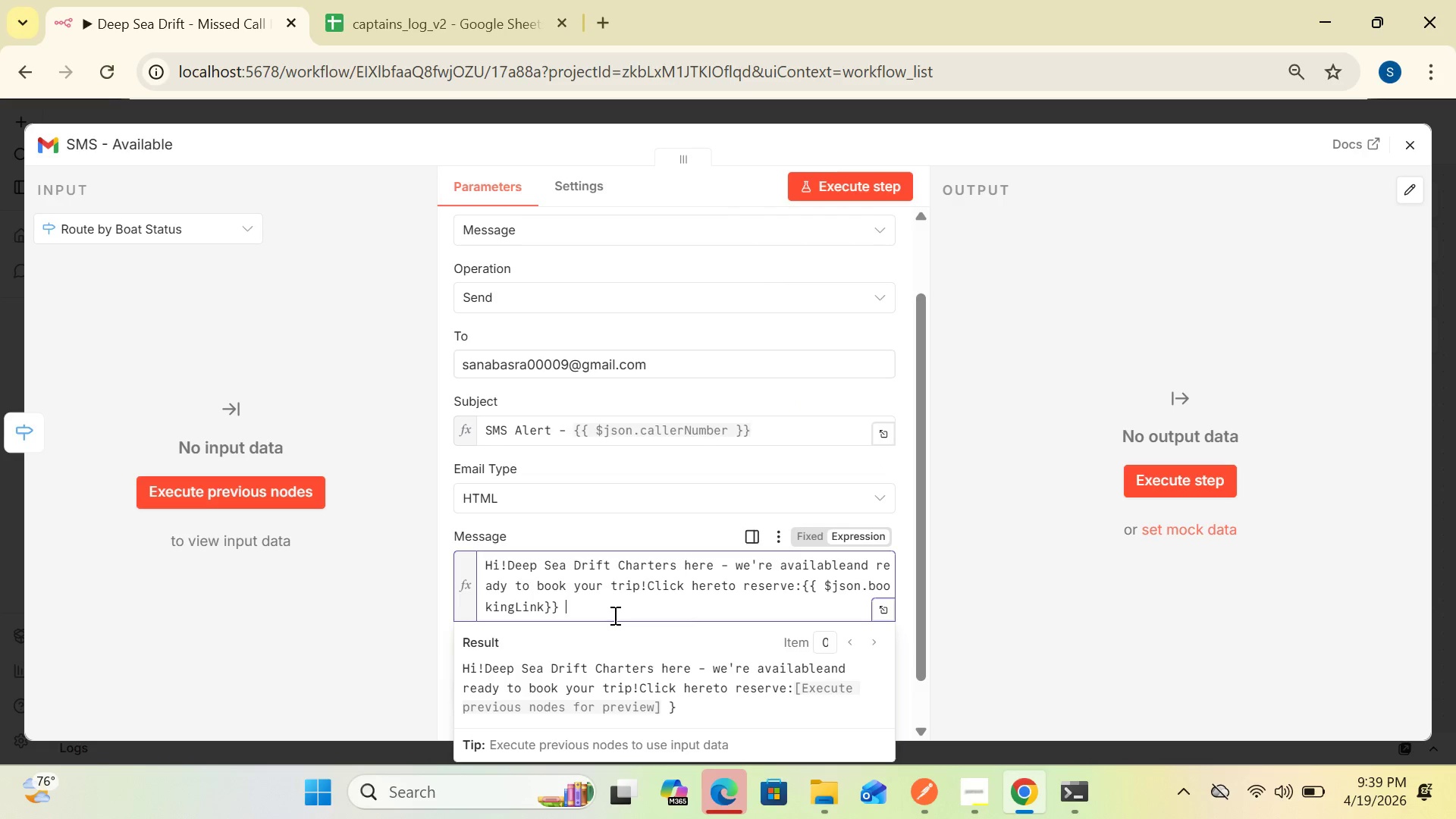 
key(Backspace)
 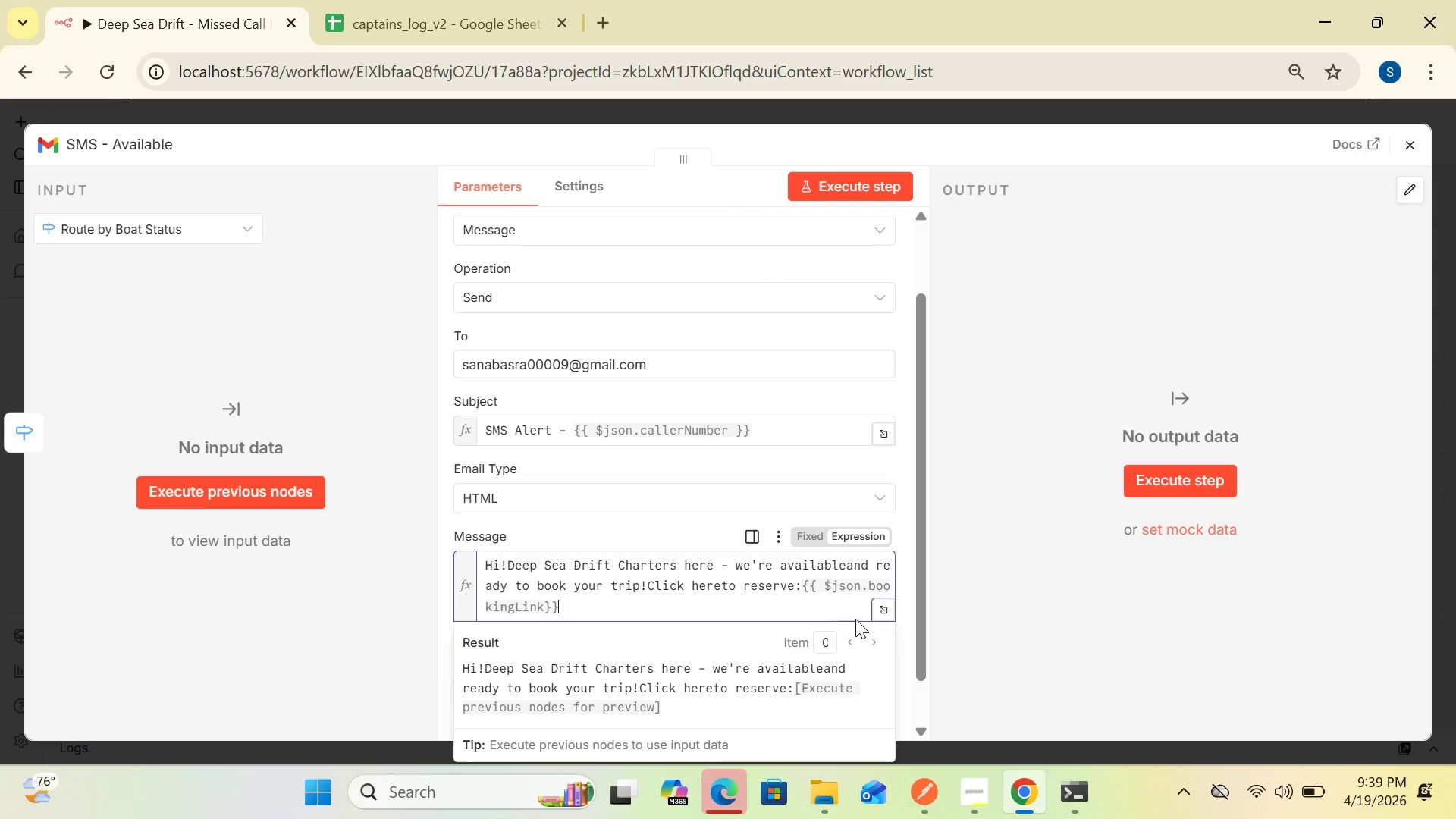 
left_click([888, 607])
 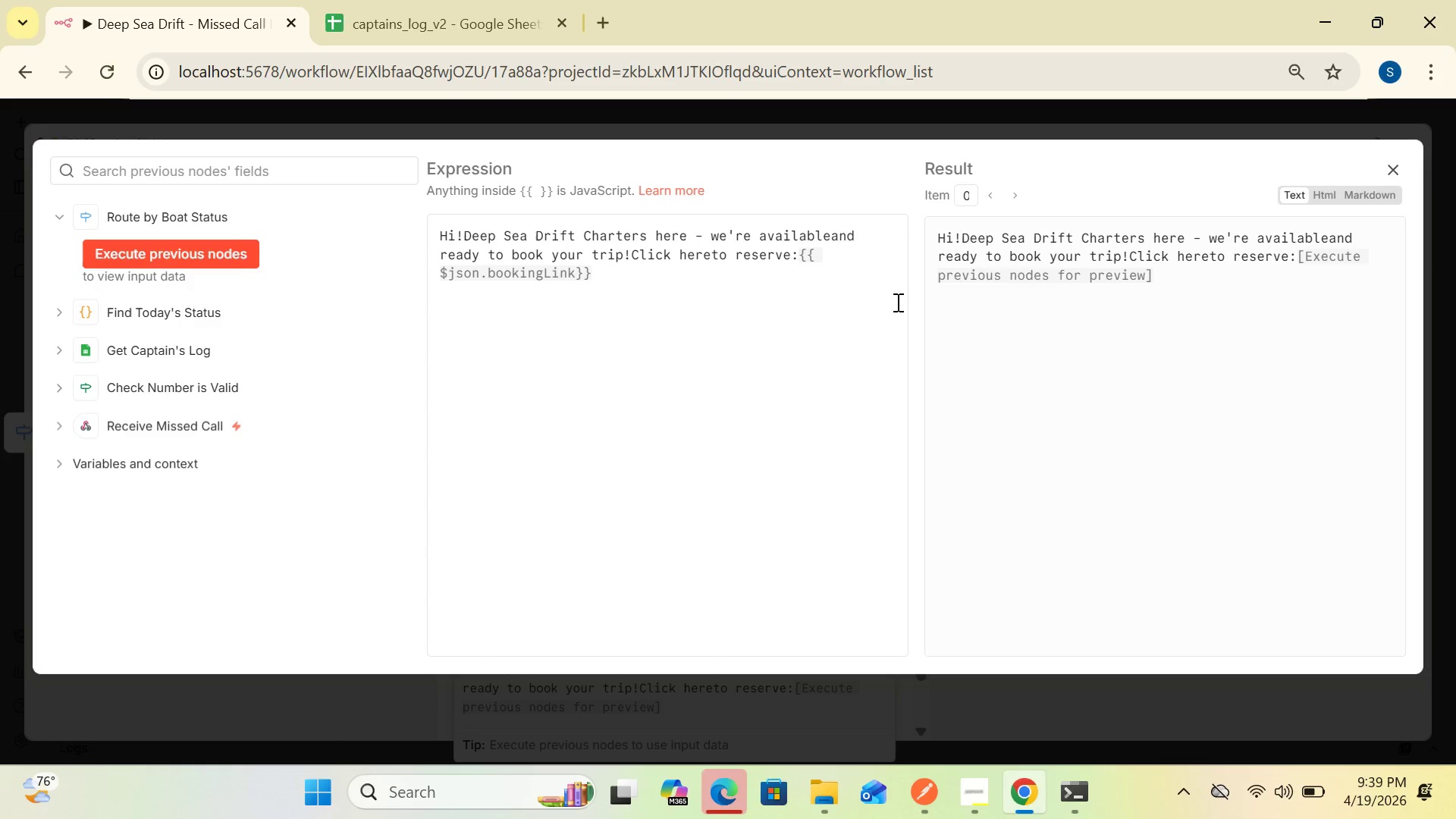 
wait(6.14)
 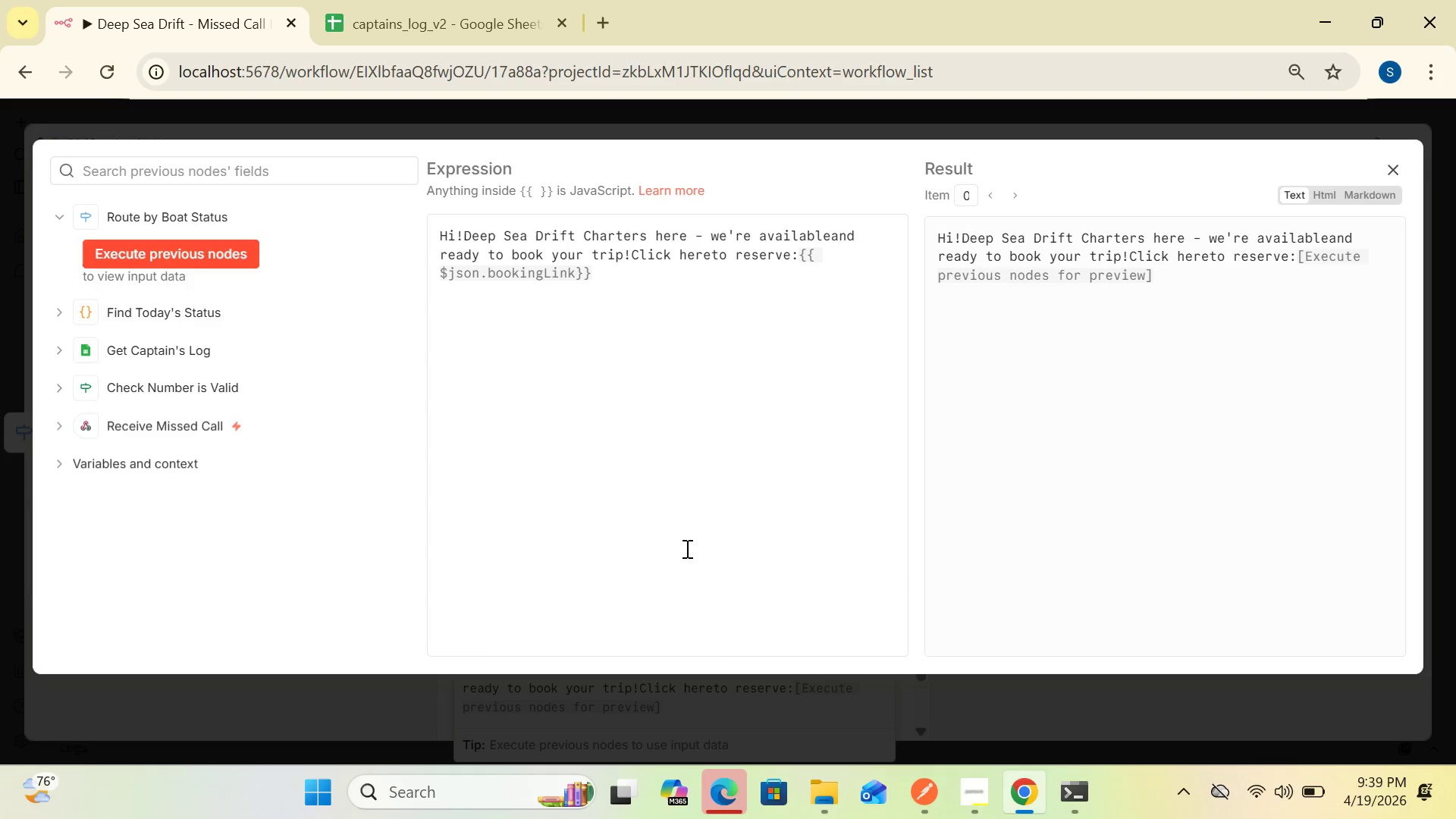 
left_click([1398, 164])
 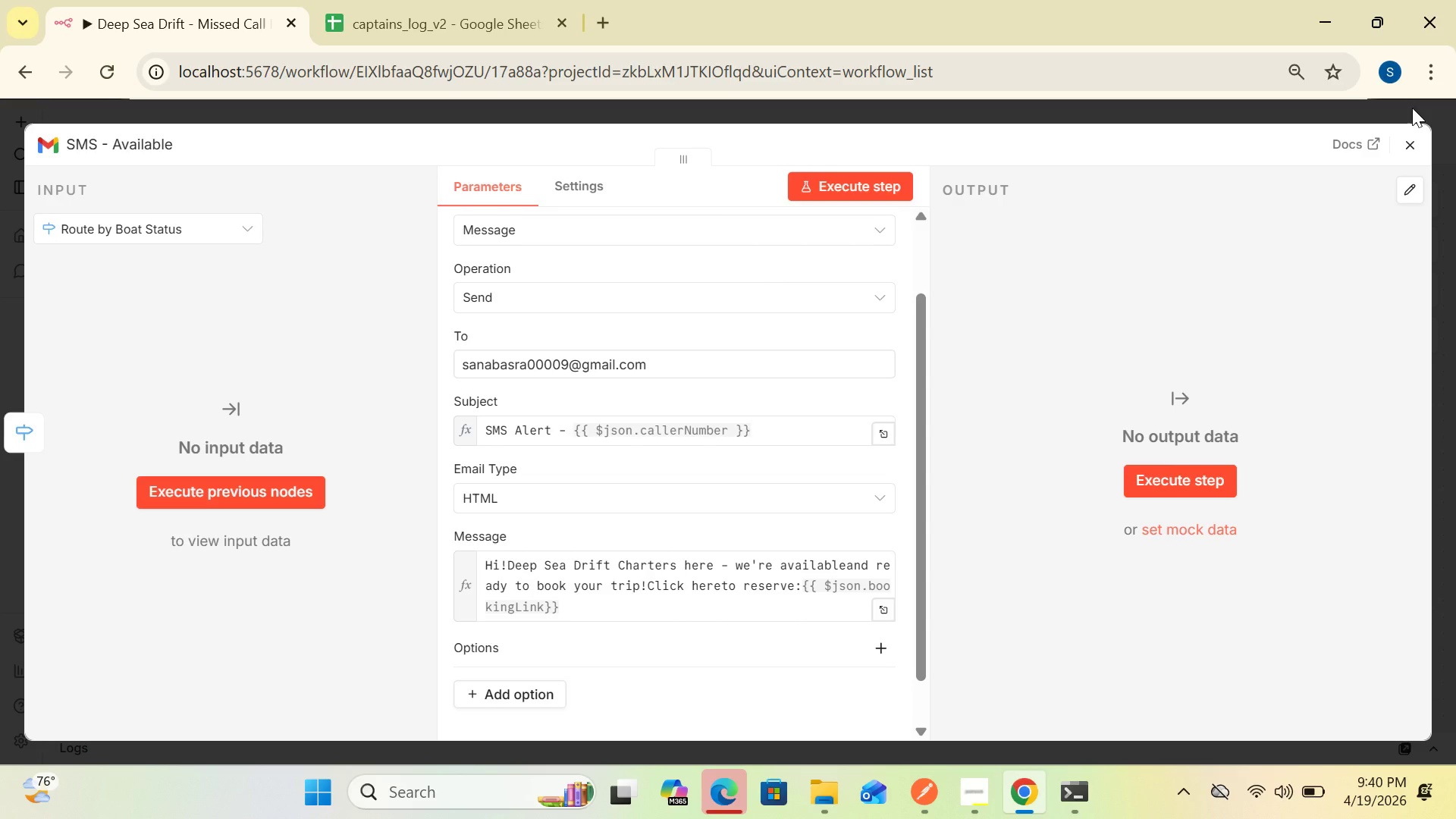 
wait(15.06)
 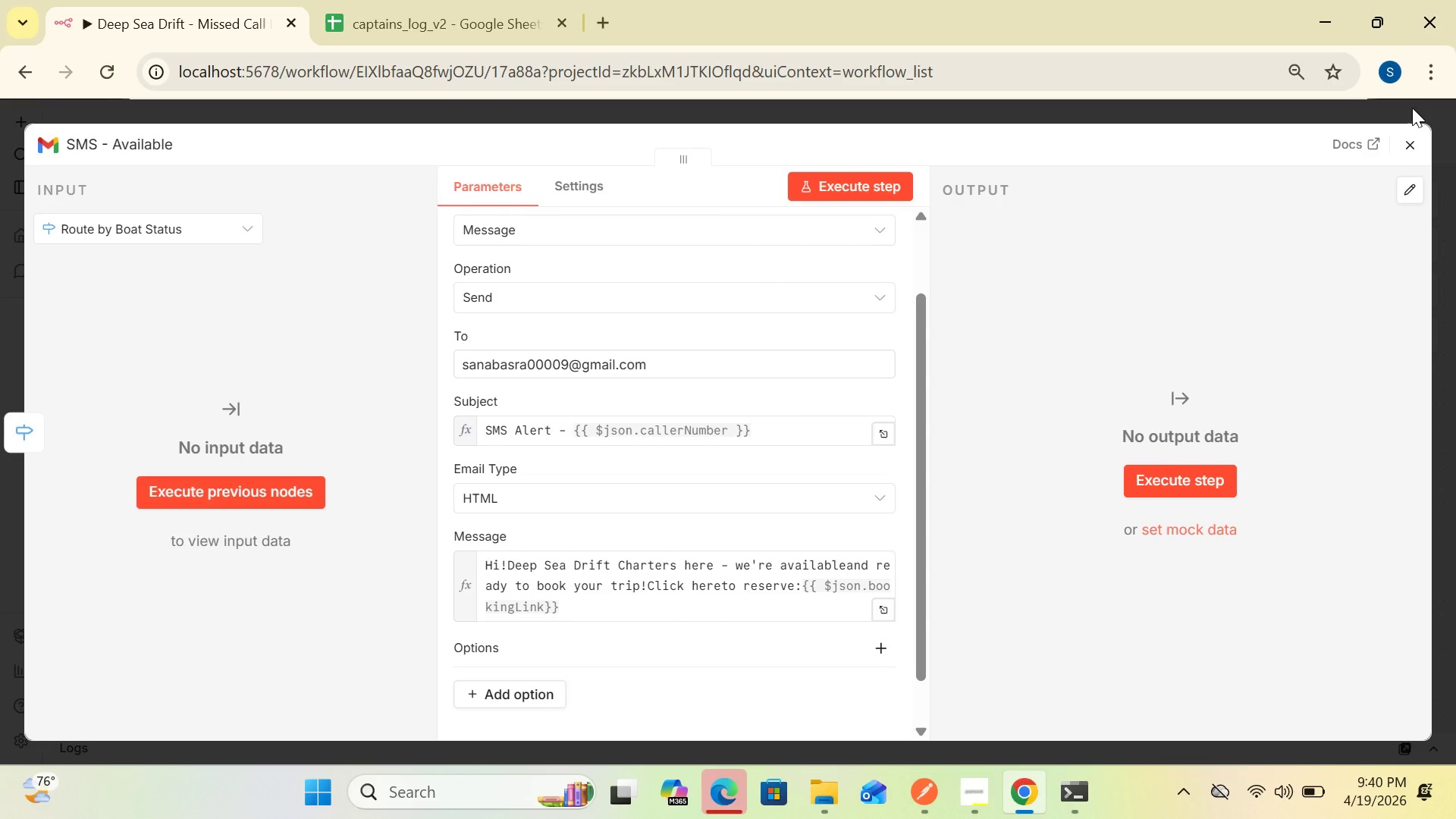 
left_click([1415, 145])
 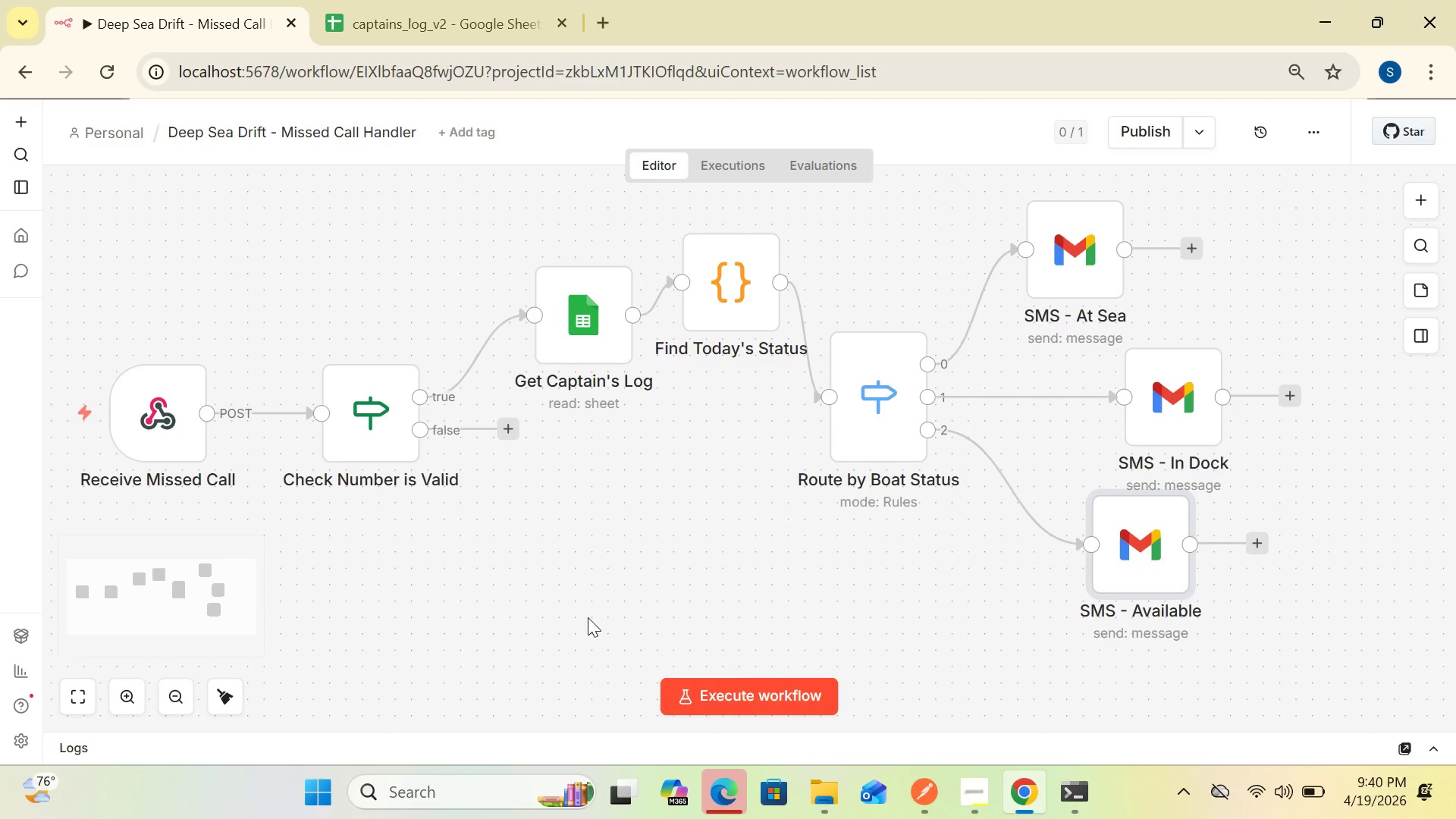 
wait(6.67)
 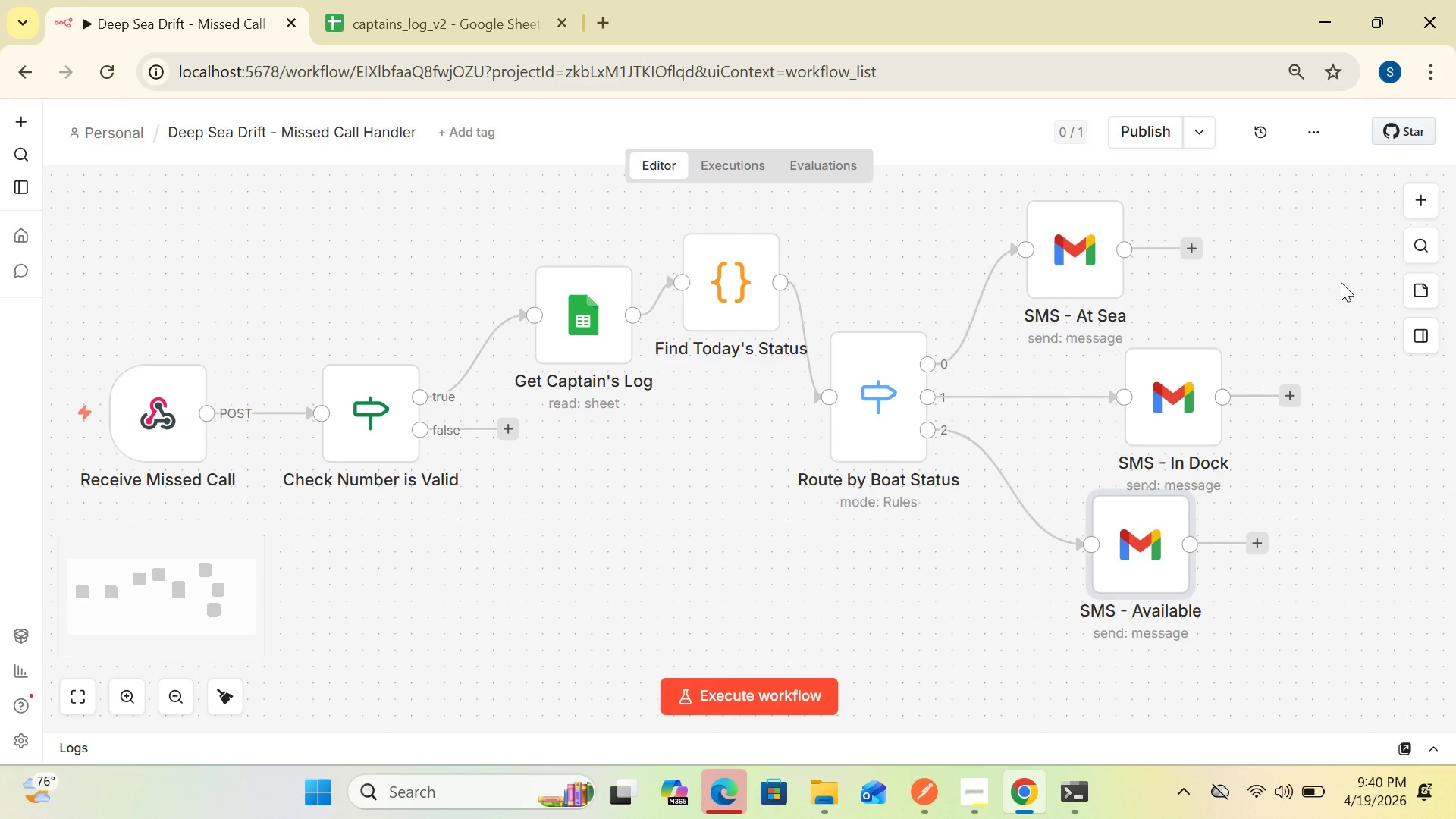 
left_click_drag(start_coordinate=[161, 448], to_coordinate=[109, 472])
 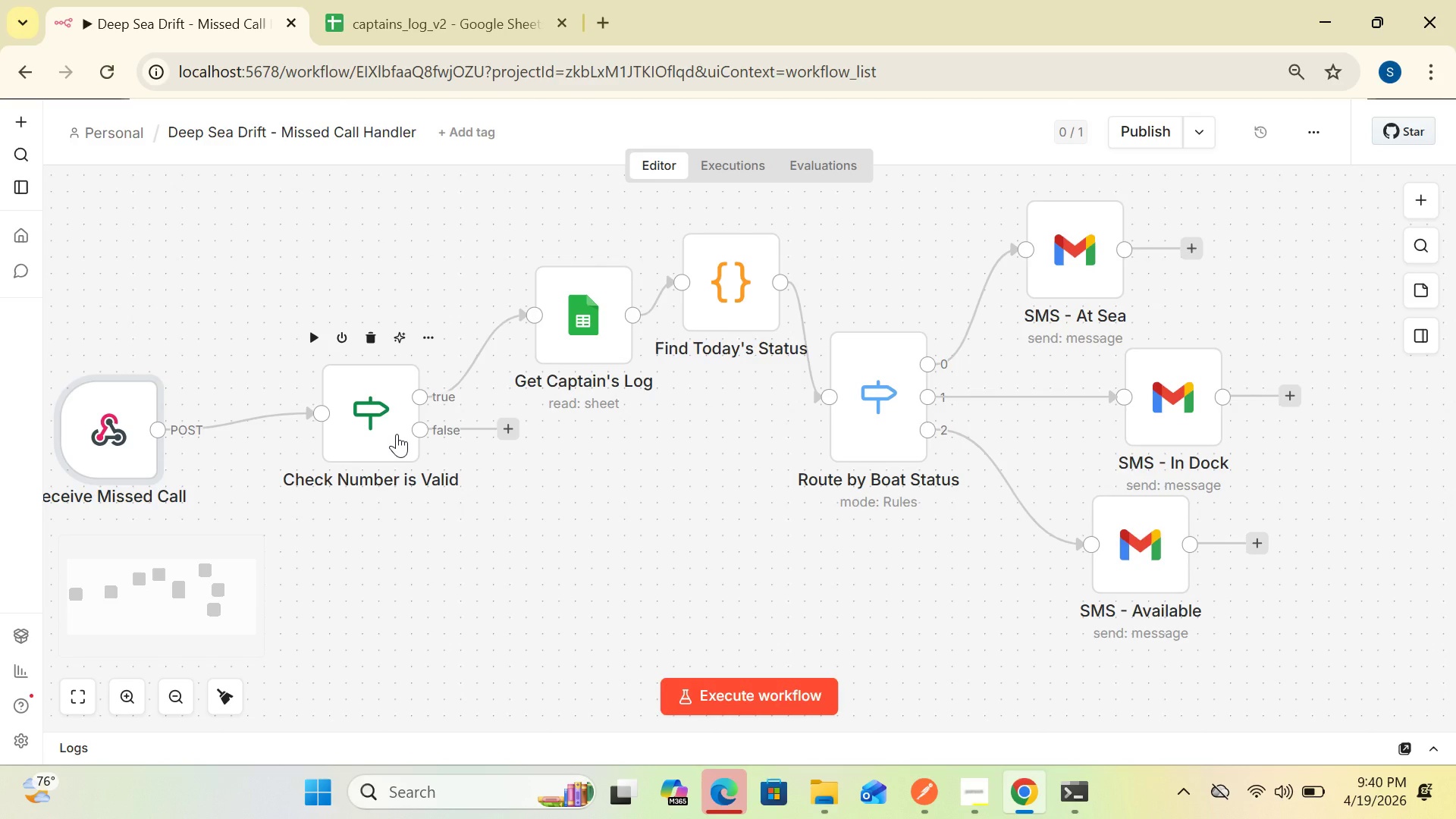 
left_click_drag(start_coordinate=[397, 434], to_coordinate=[336, 444])
 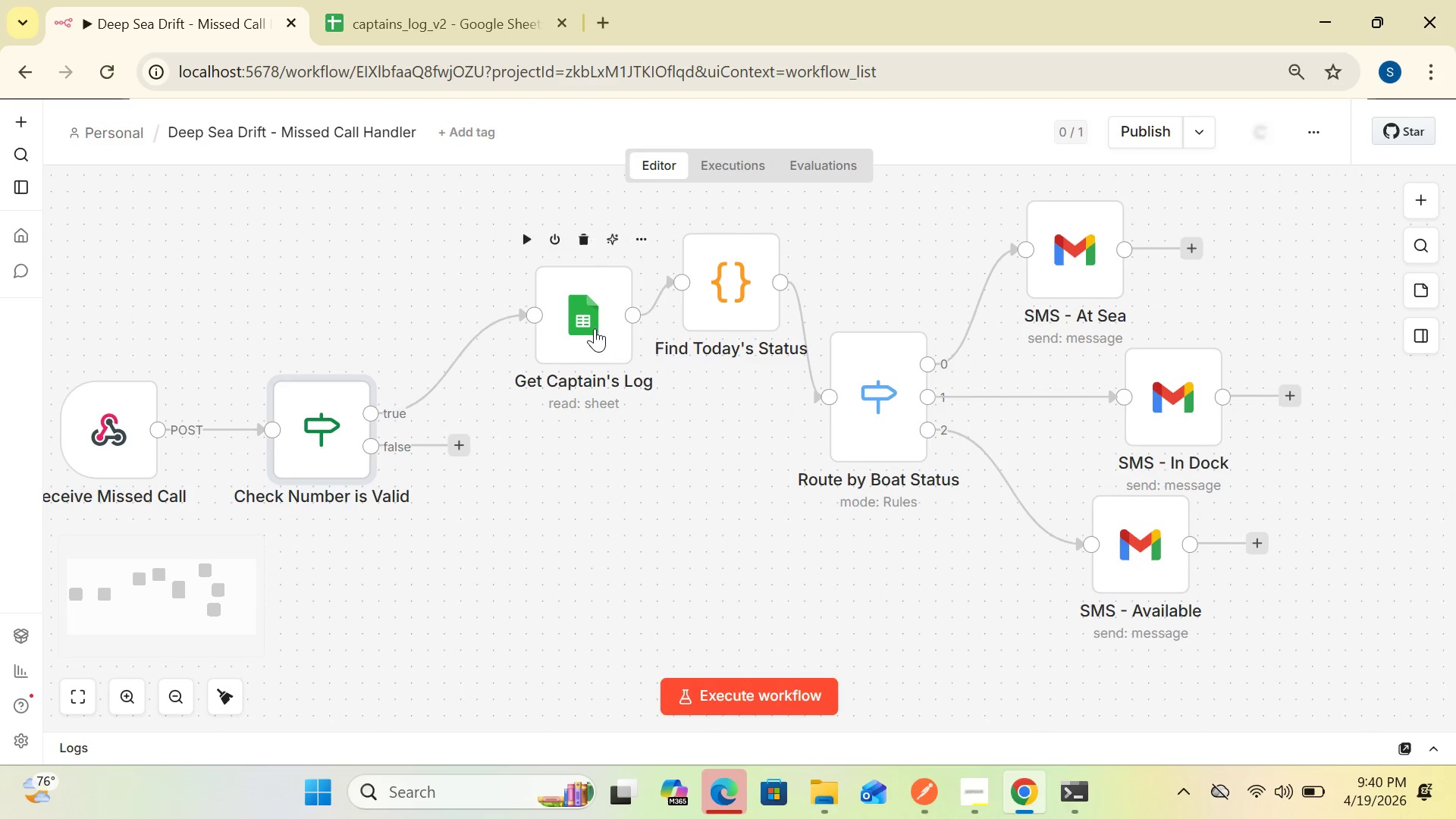 
left_click_drag(start_coordinate=[595, 328], to_coordinate=[538, 325])
 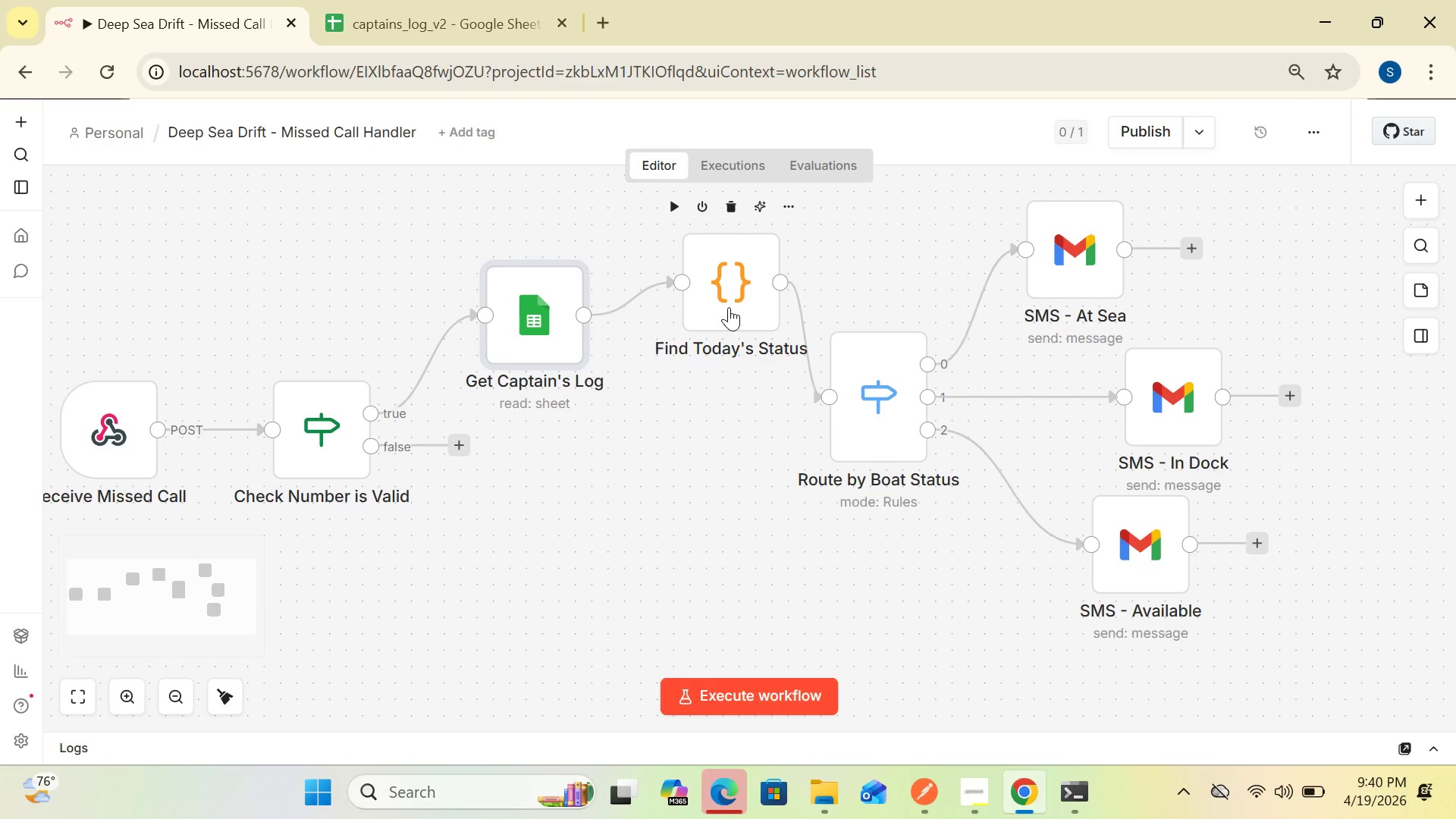 
left_click_drag(start_coordinate=[729, 307], to_coordinate=[692, 300])
 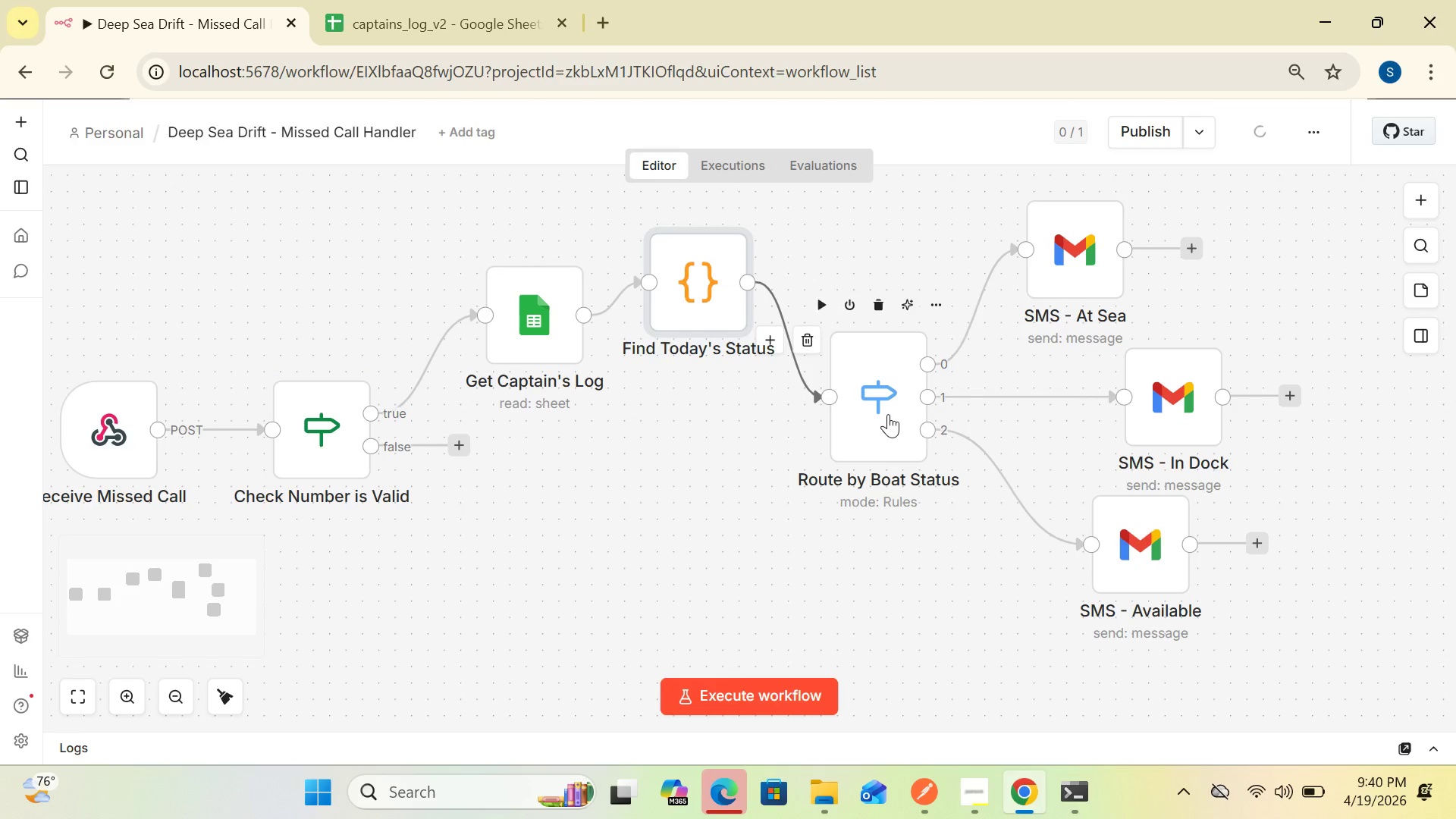 
left_click_drag(start_coordinate=[886, 414], to_coordinate=[841, 414])
 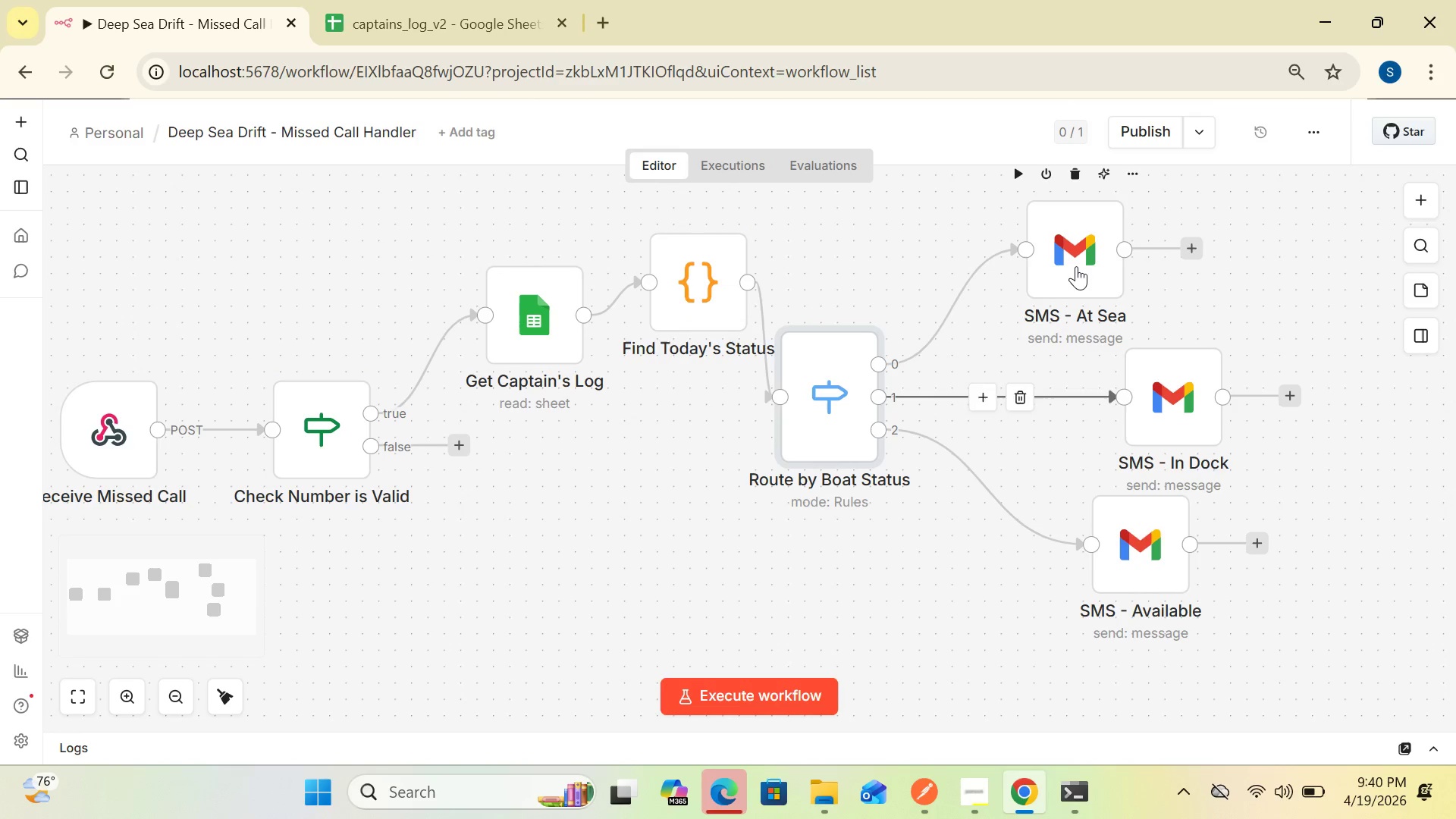 
left_click_drag(start_coordinate=[1076, 266], to_coordinate=[1012, 283])
 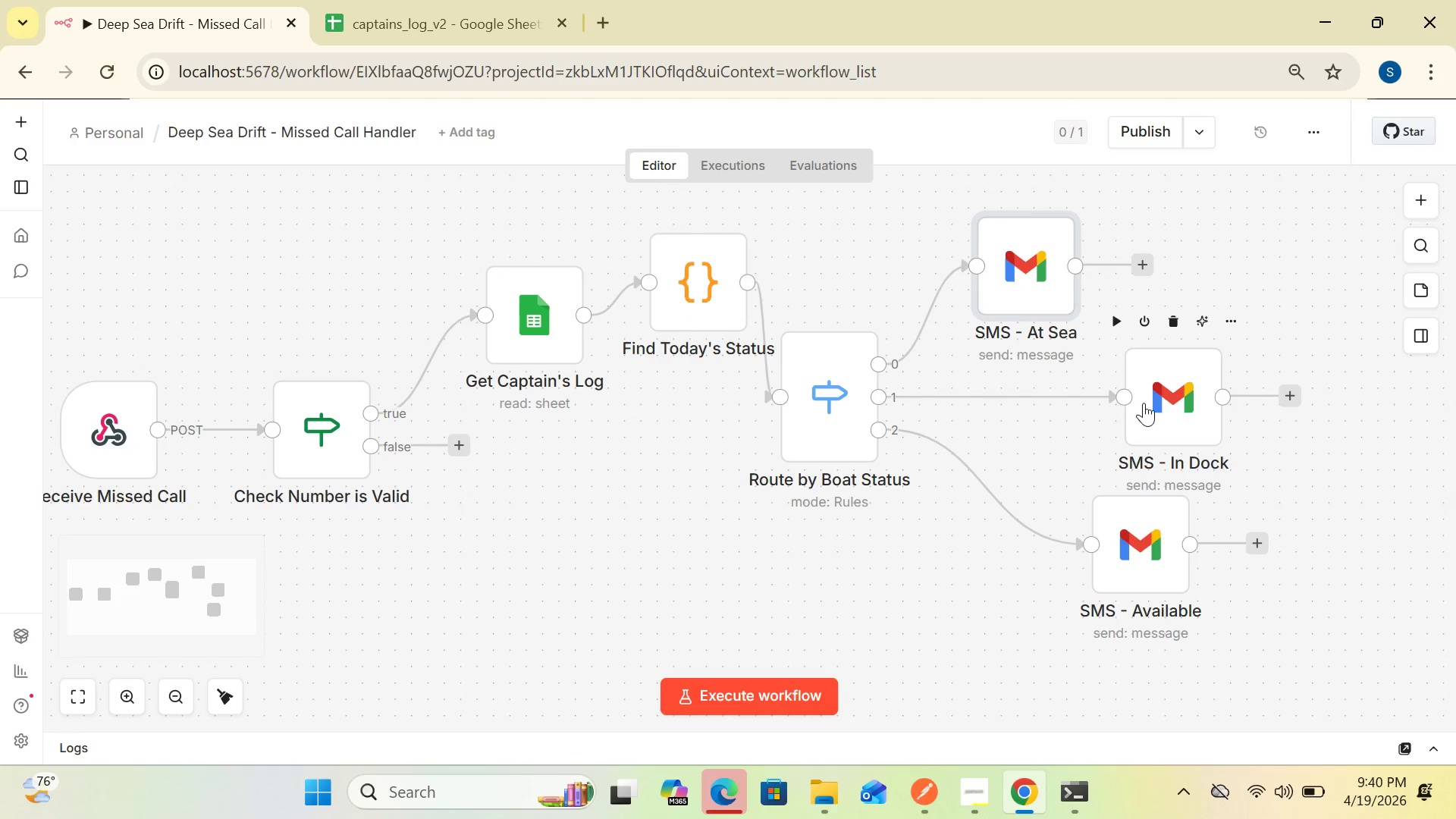 
left_click_drag(start_coordinate=[1147, 403], to_coordinate=[1093, 434])
 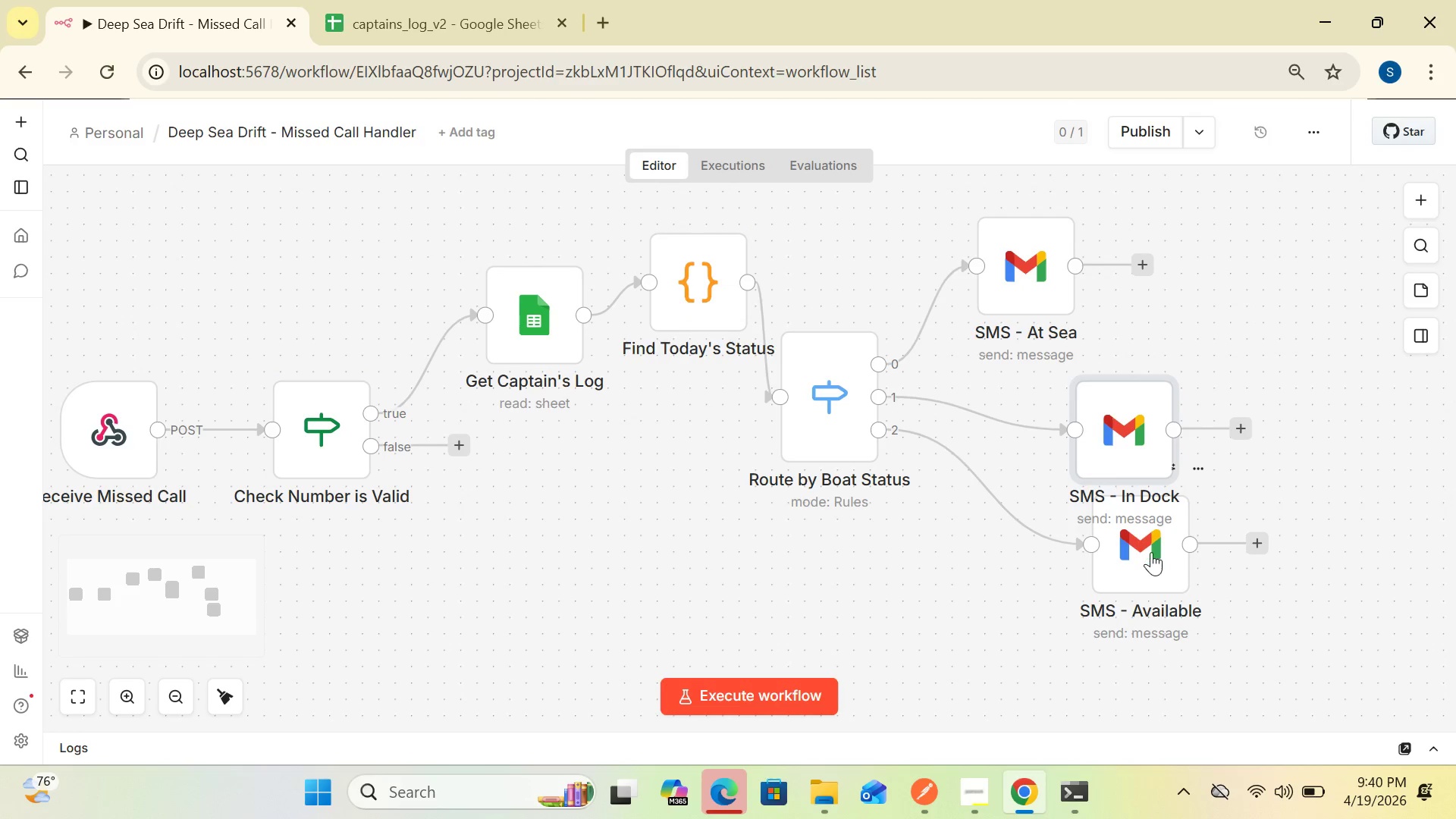 
left_click_drag(start_coordinate=[1151, 552], to_coordinate=[1112, 597])
 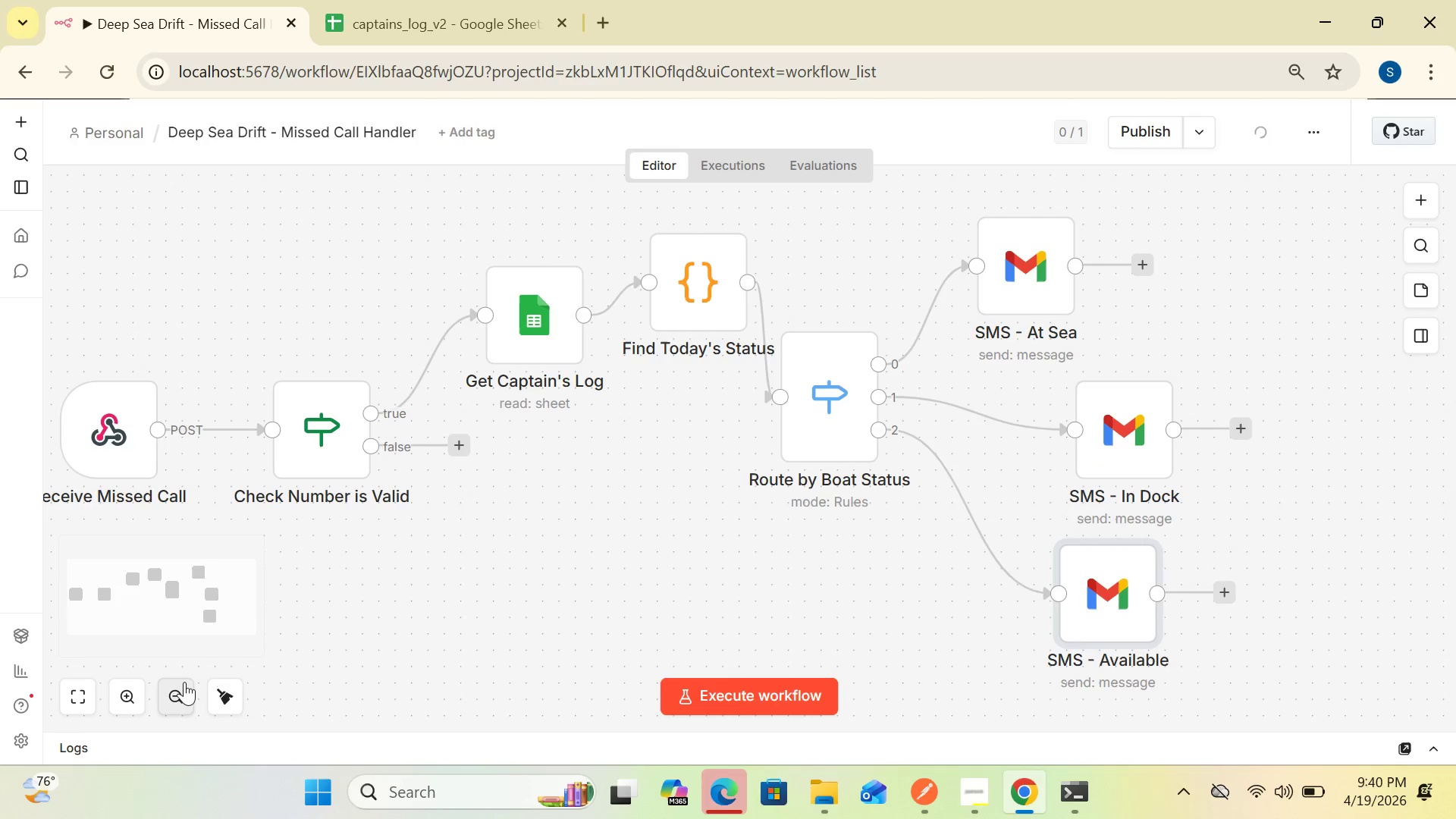 
left_click([176, 686])
 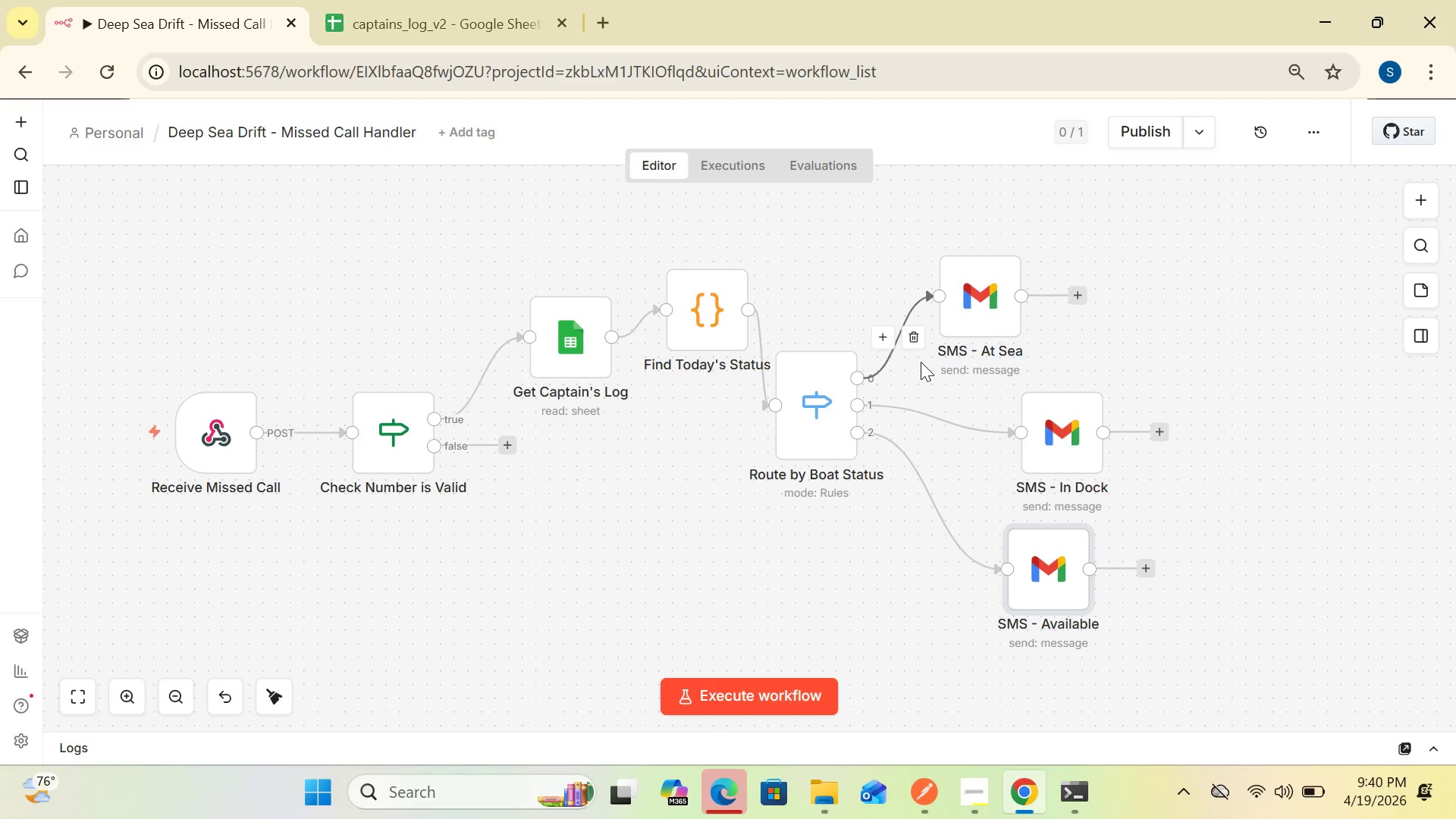 
wait(13.11)
 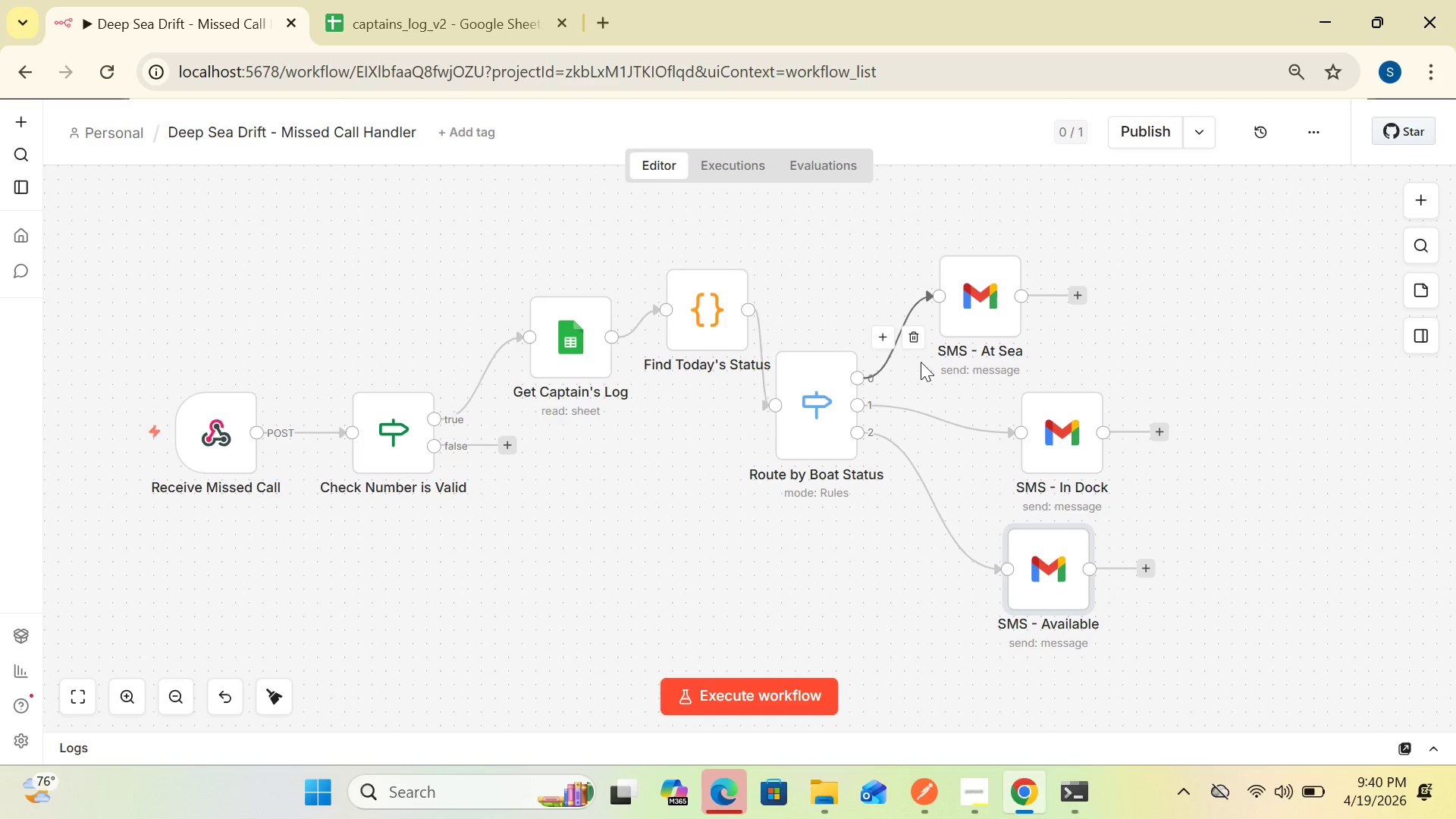 
left_click([1077, 290])
 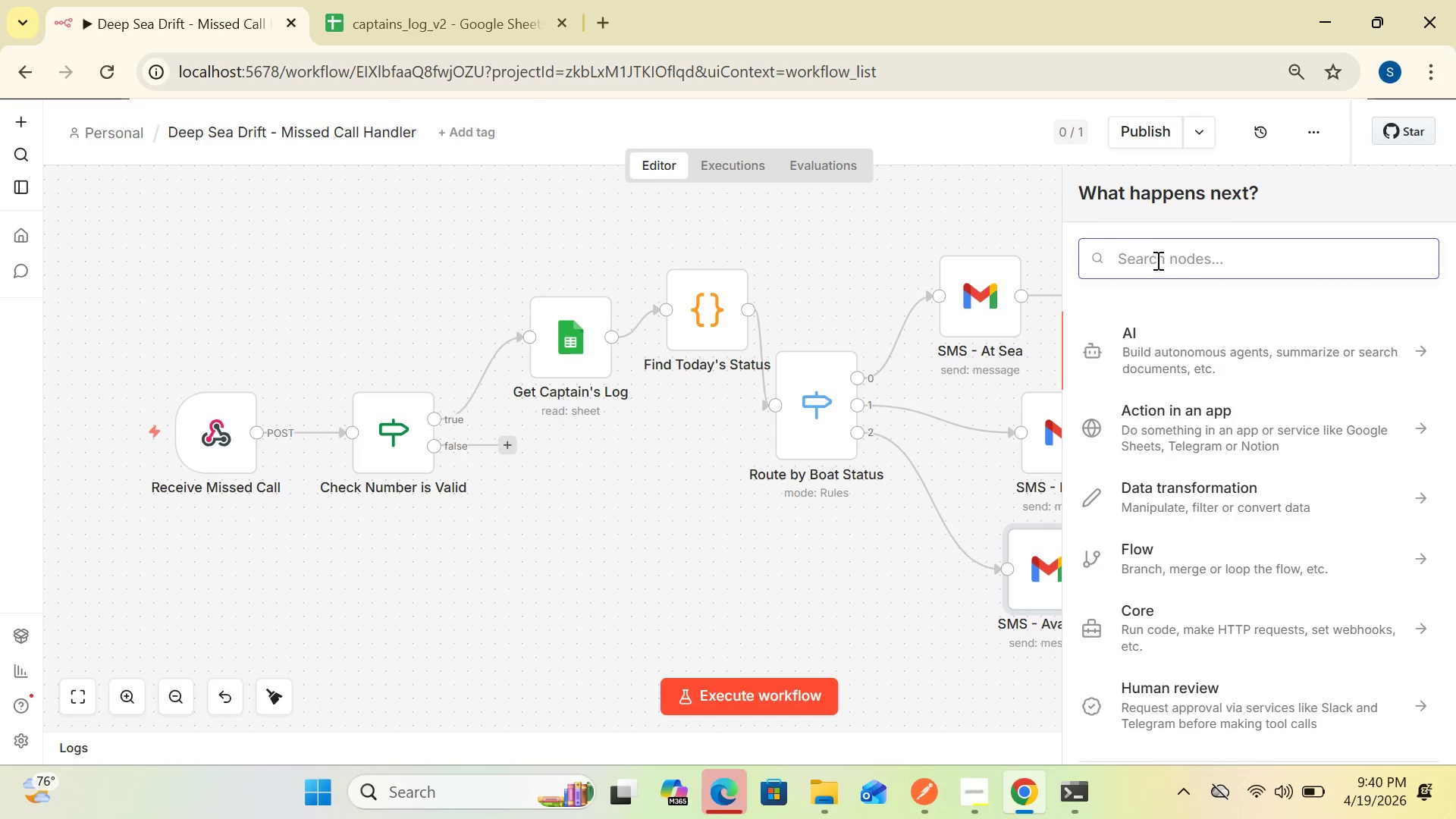 
left_click([1159, 258])
 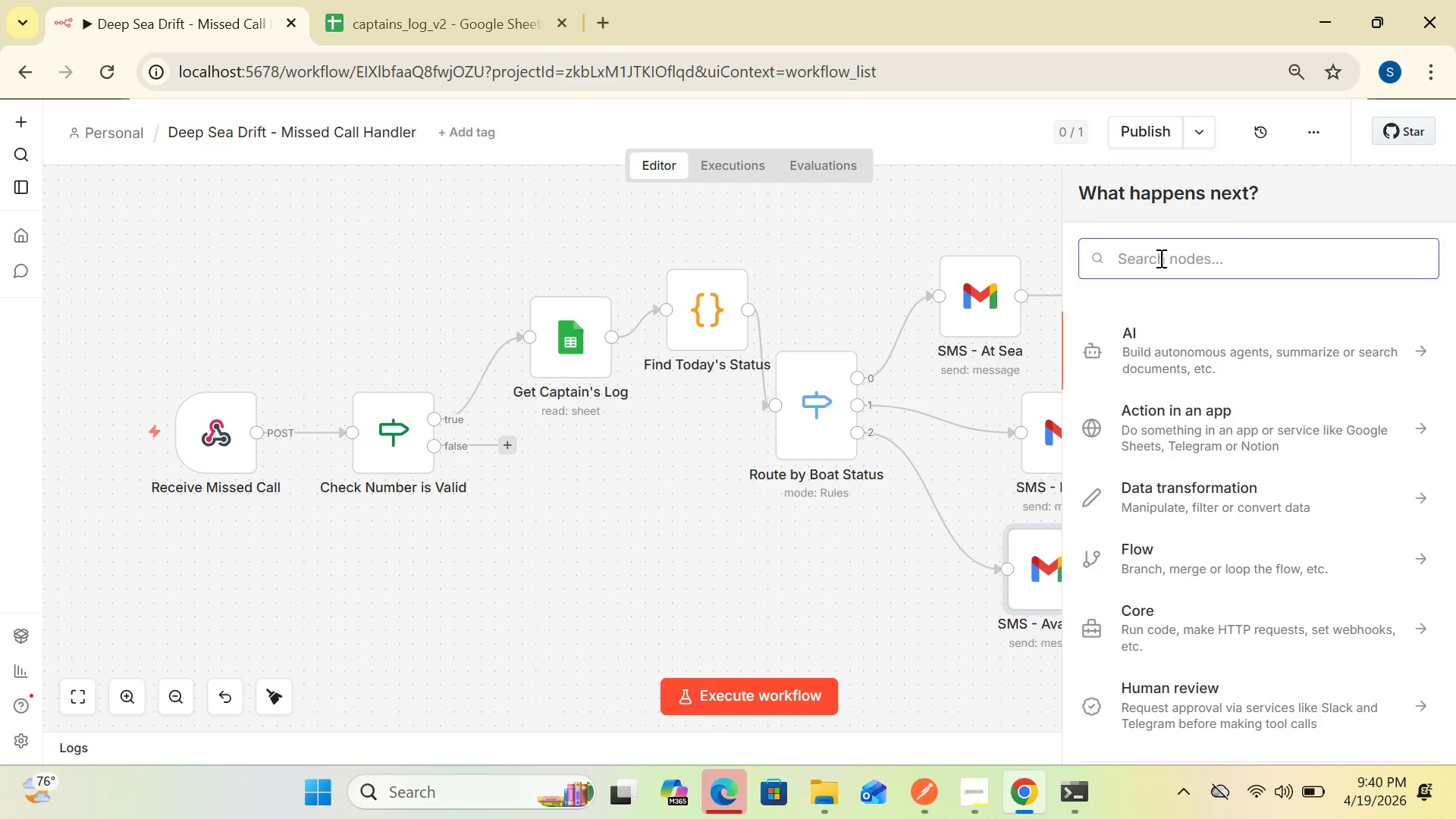 
type(Merge)
 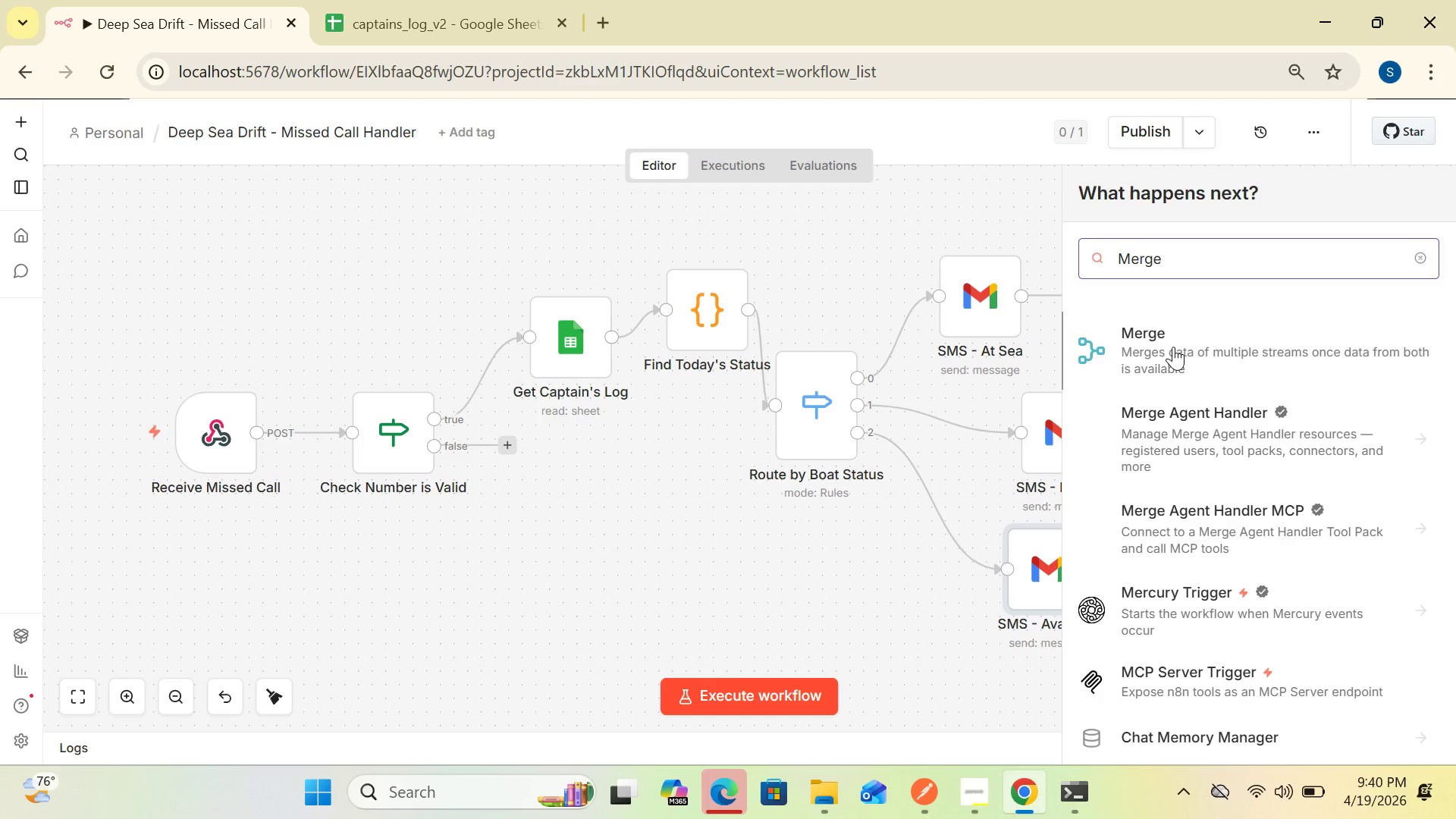 
left_click([1173, 347])
 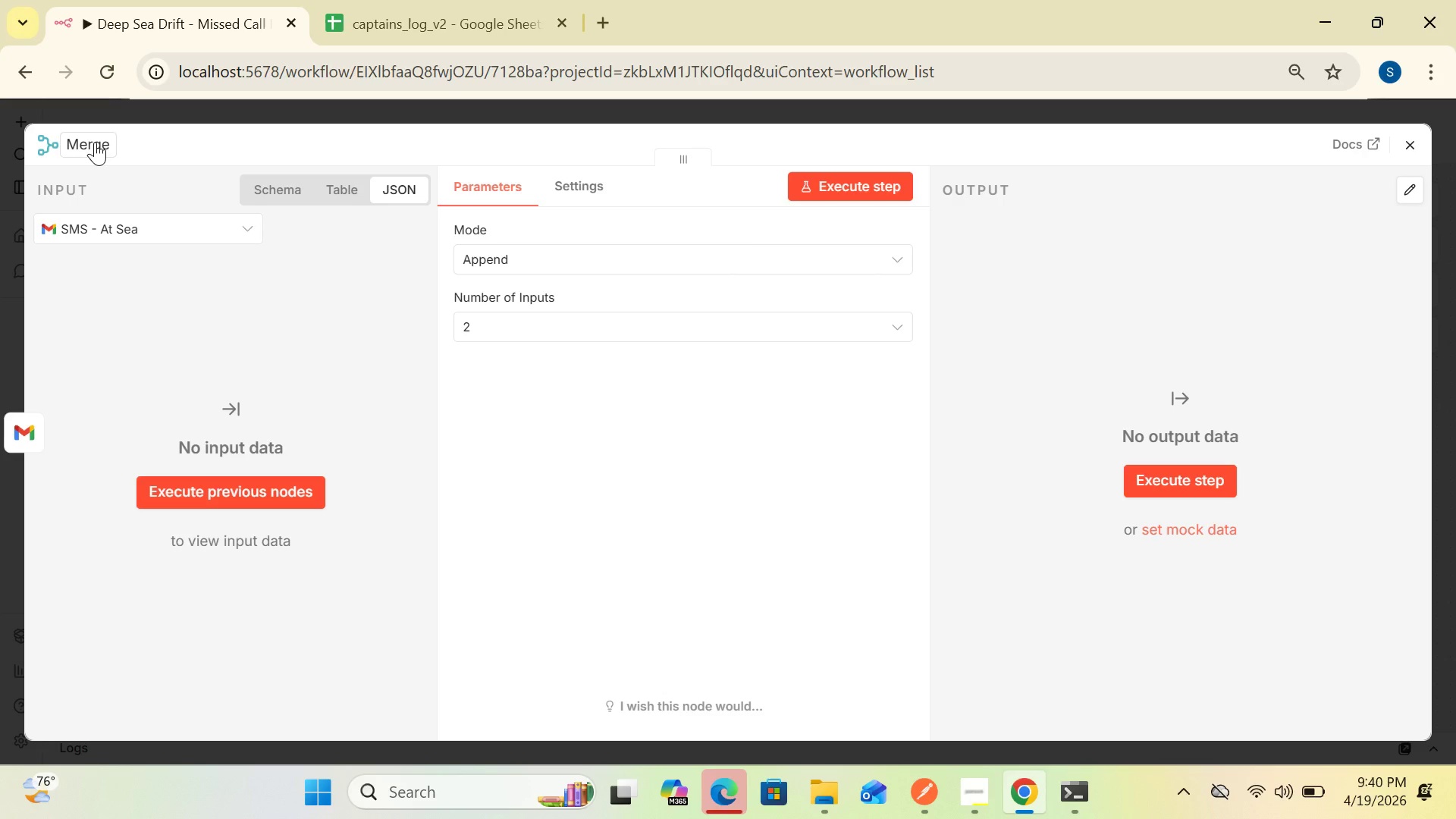 
wait(12.41)
 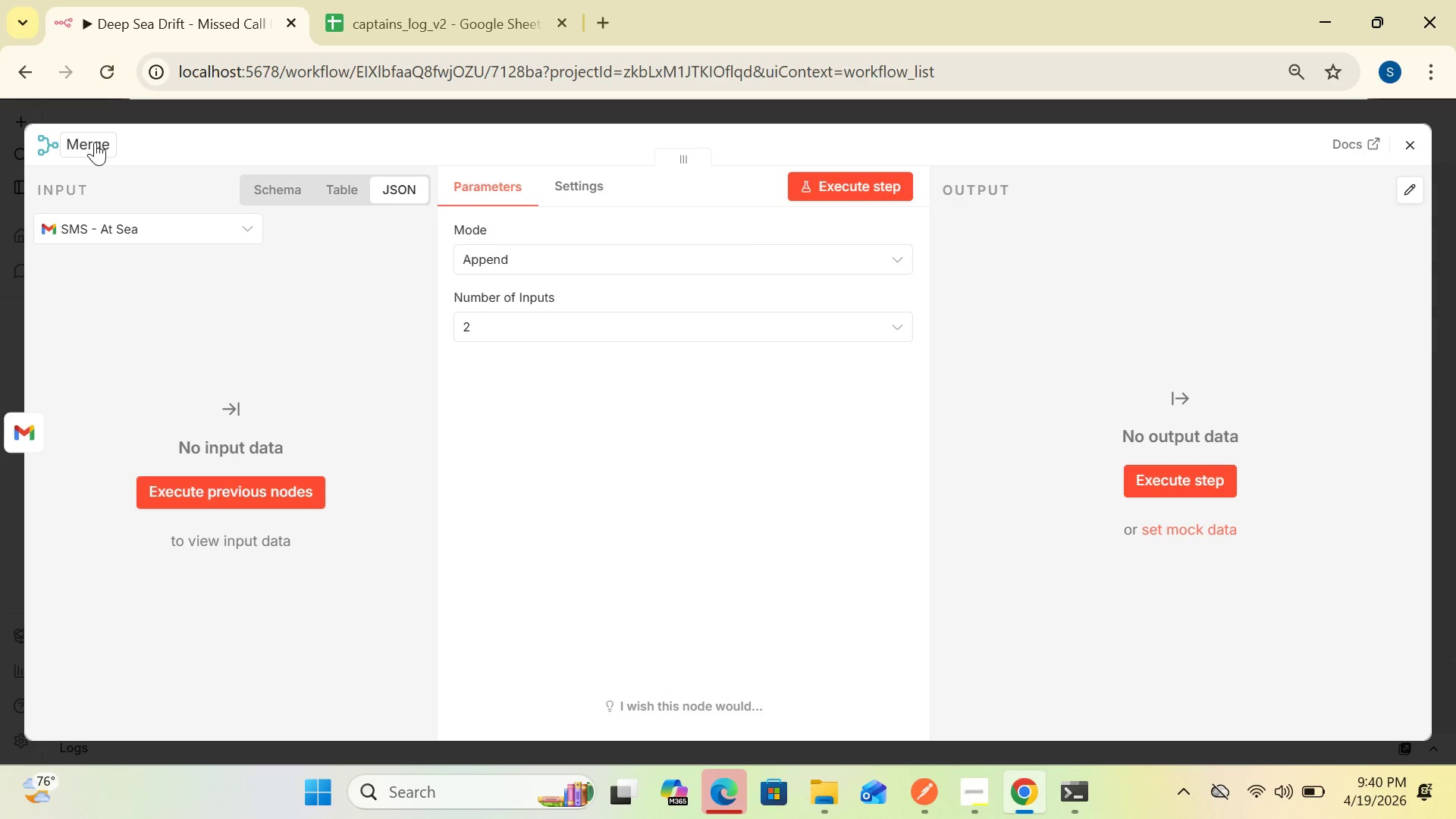 
left_click([95, 142])
 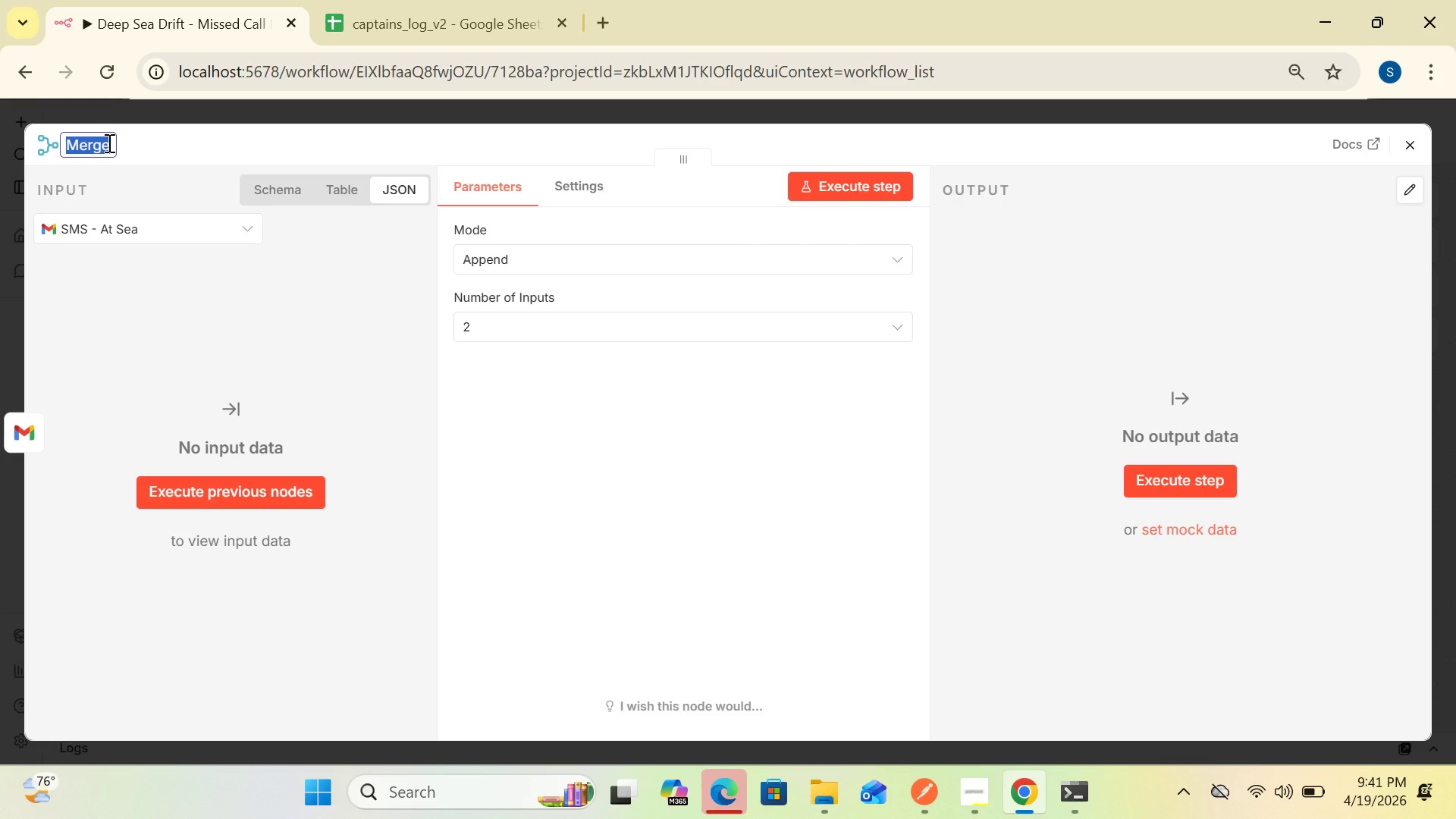 
left_click([108, 143])
 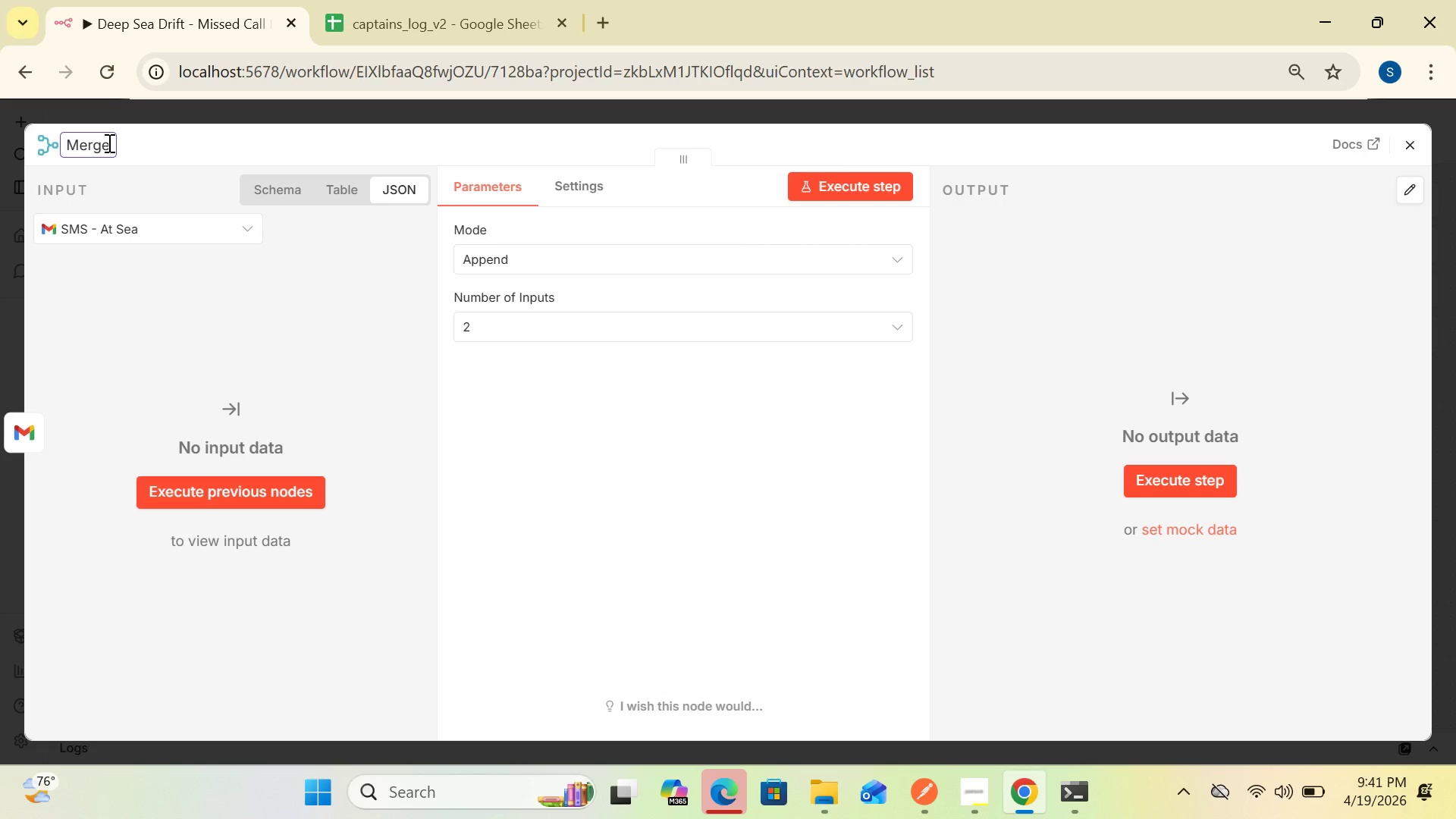 
type( SMS outputs)
 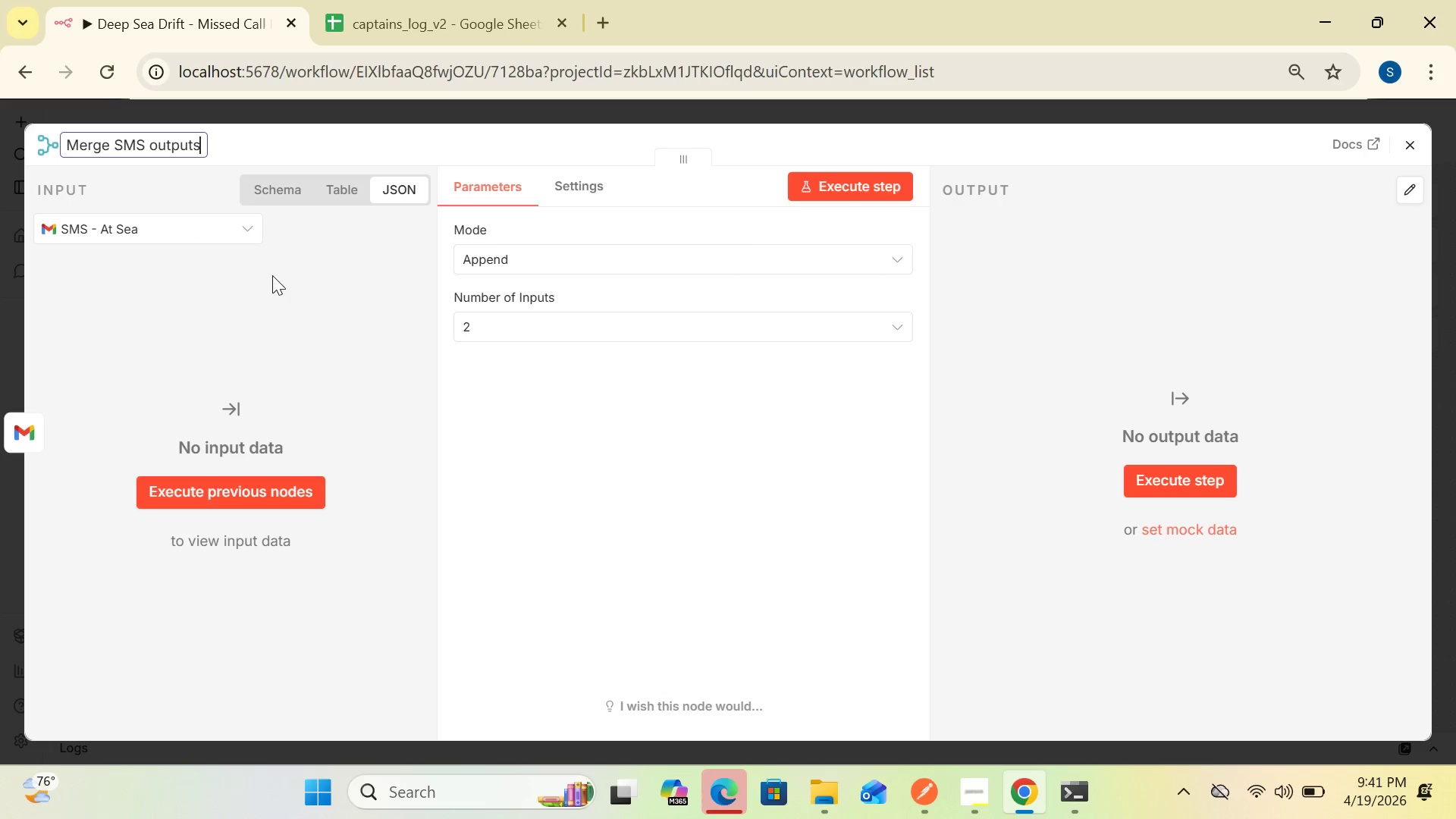 
left_click([273, 294])
 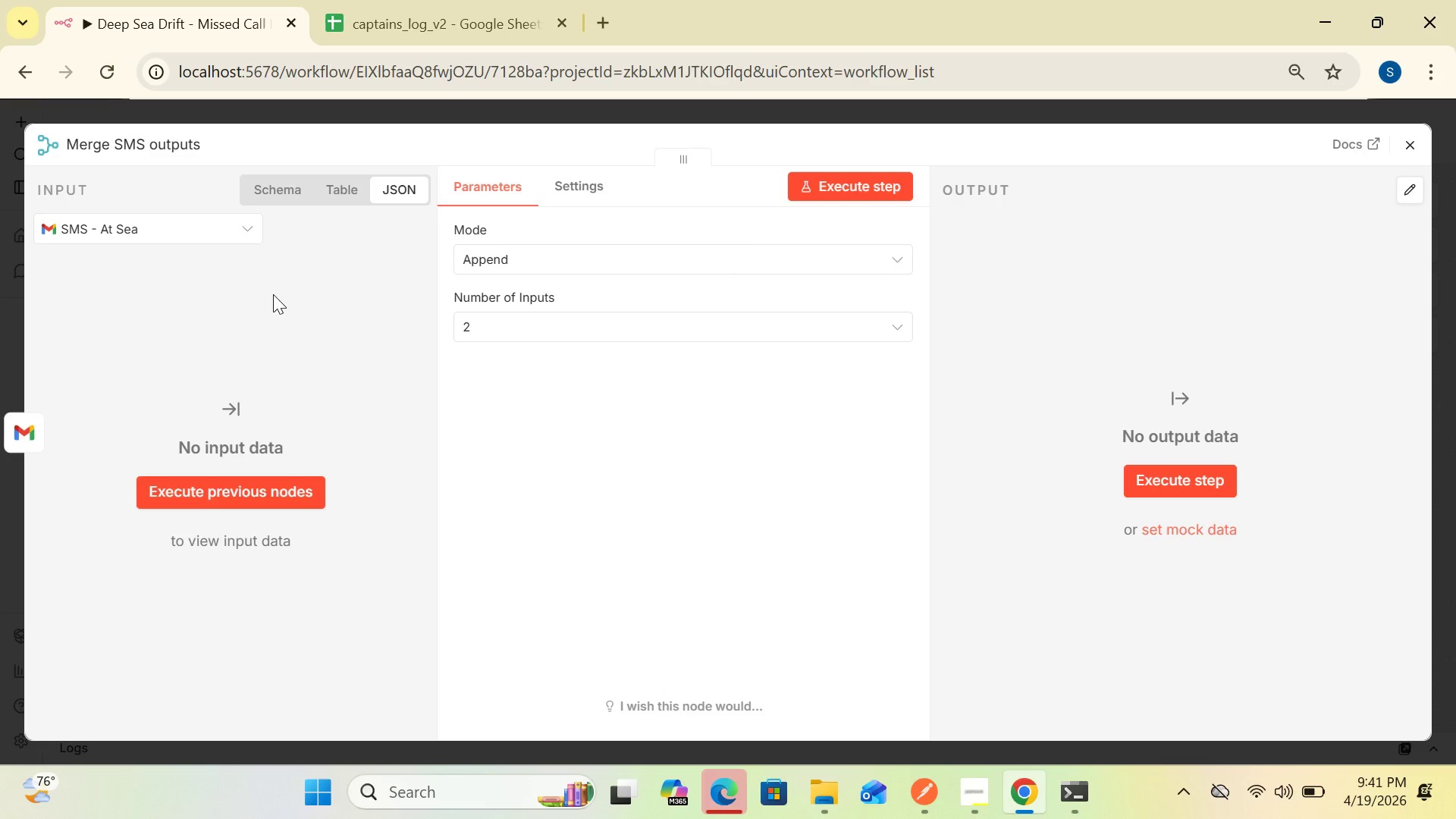 
wait(11.84)
 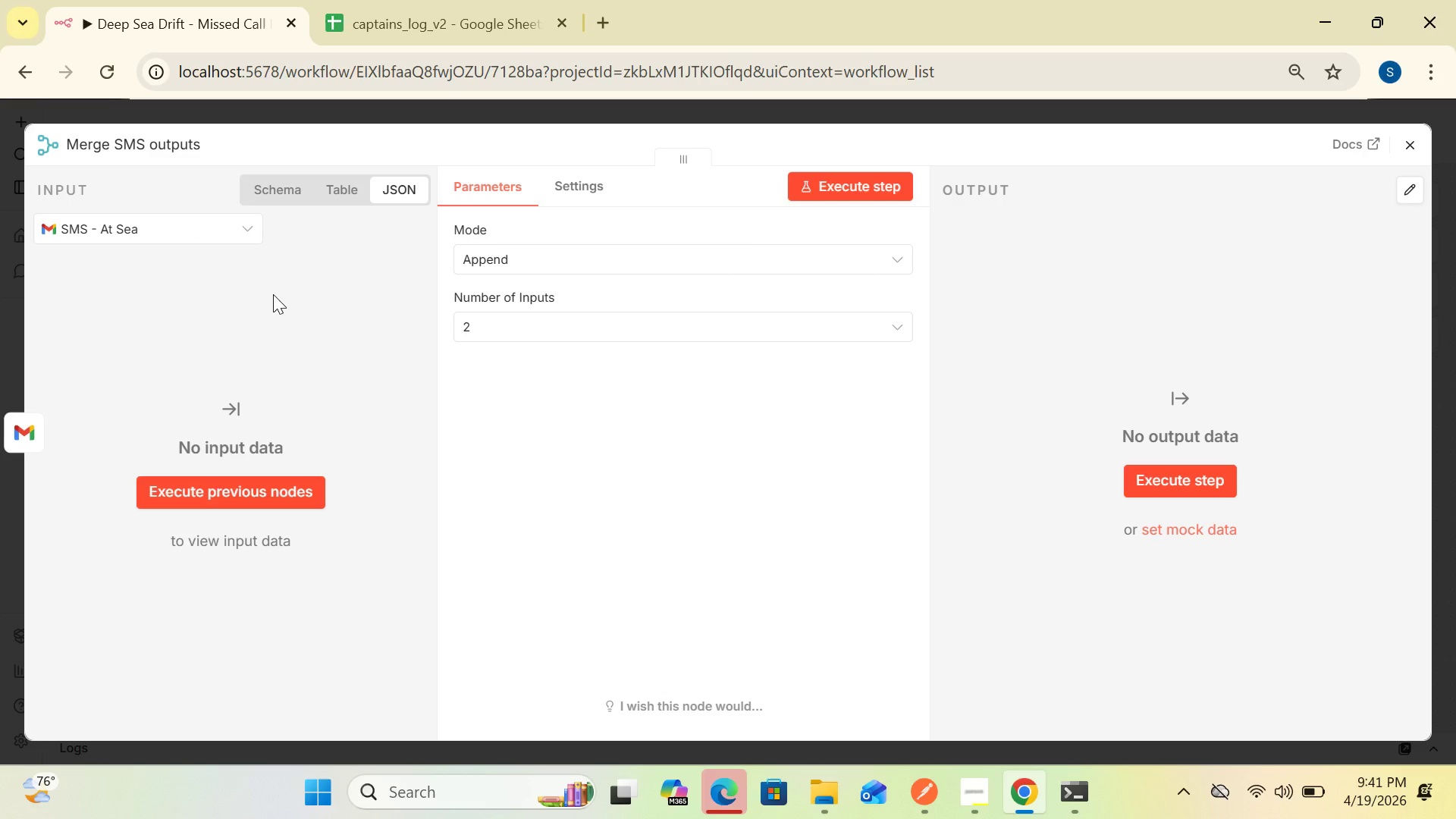 
left_click([531, 334])
 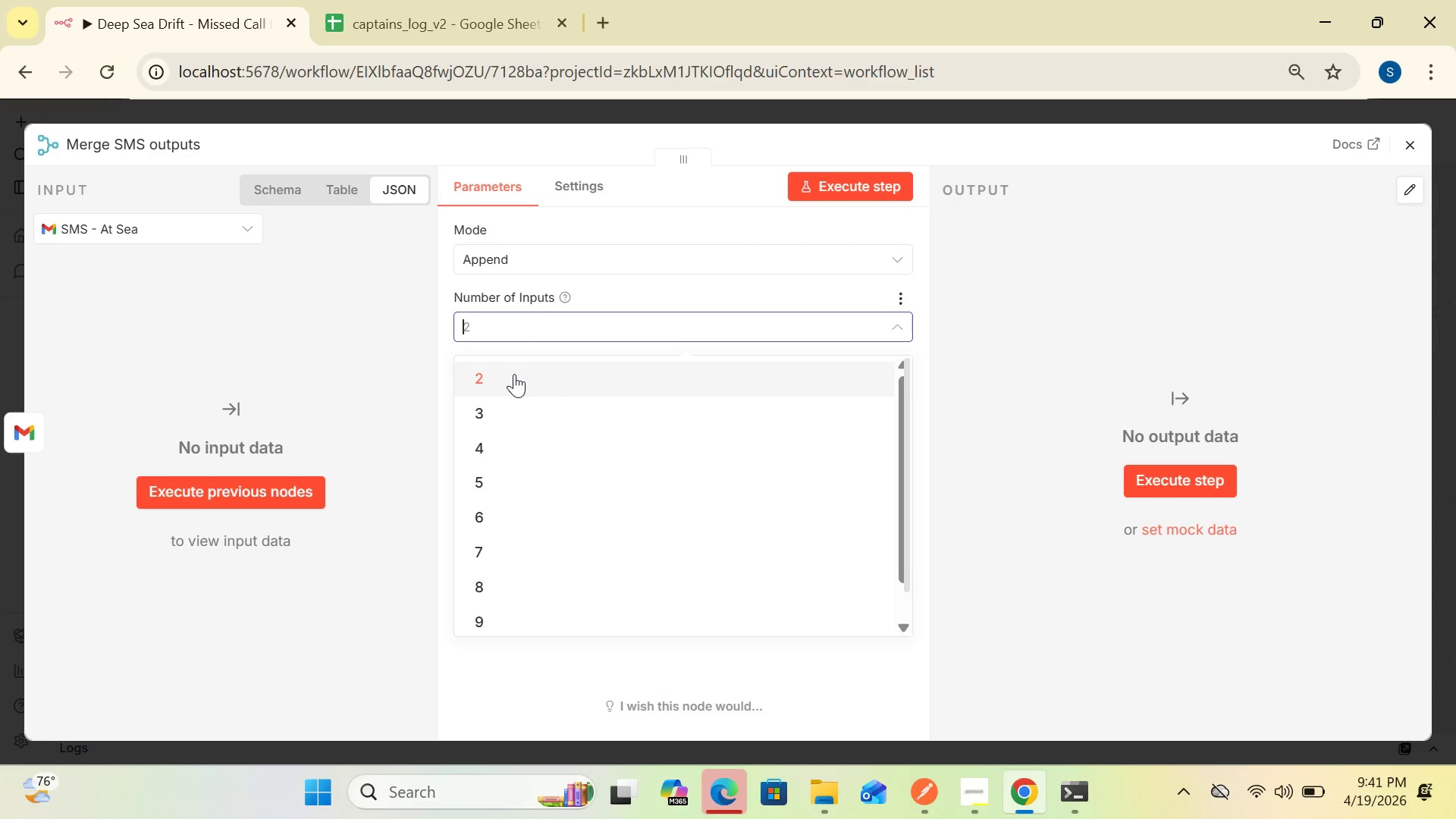 
left_click([514, 374])
 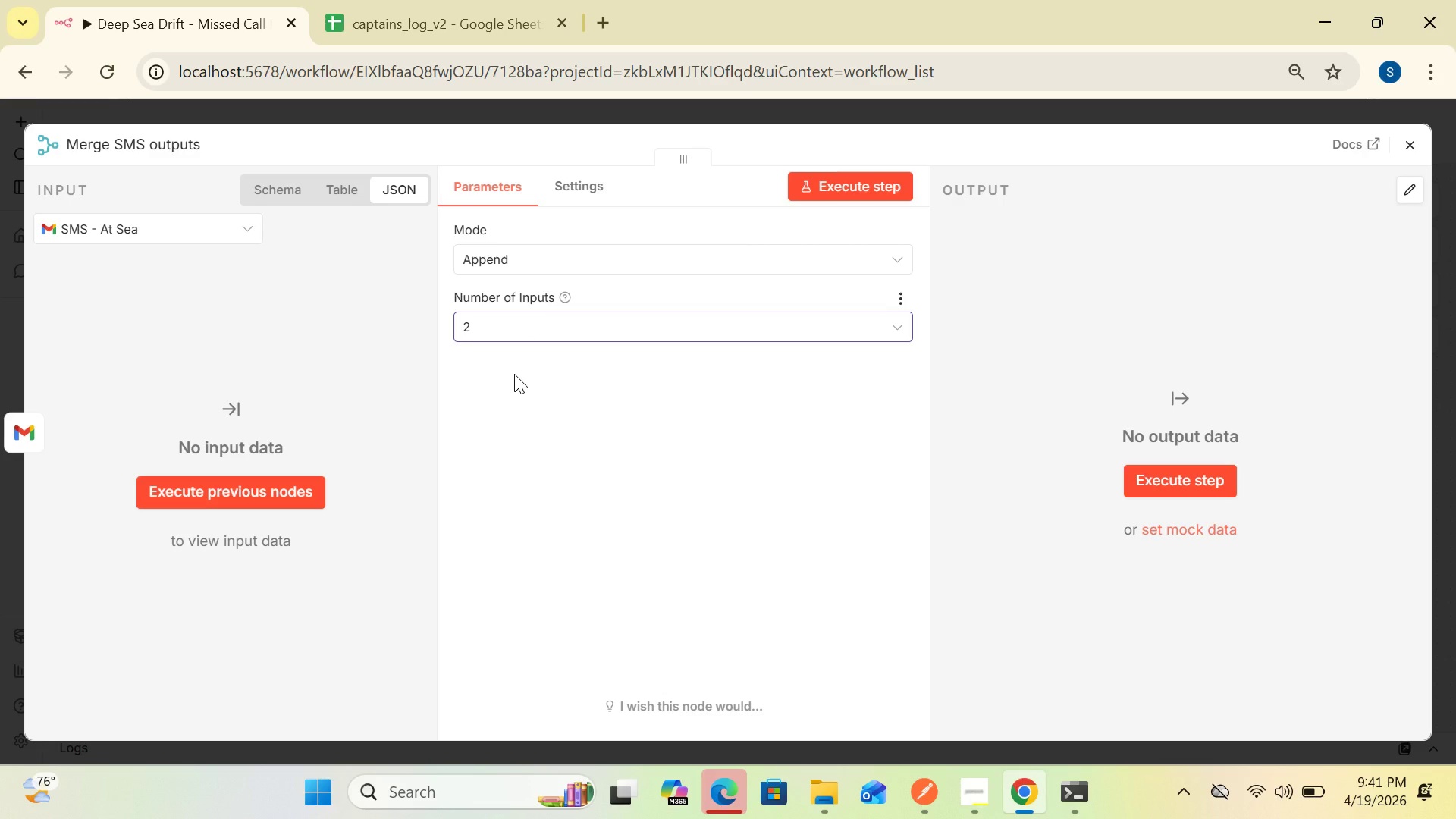 
wait(18.89)
 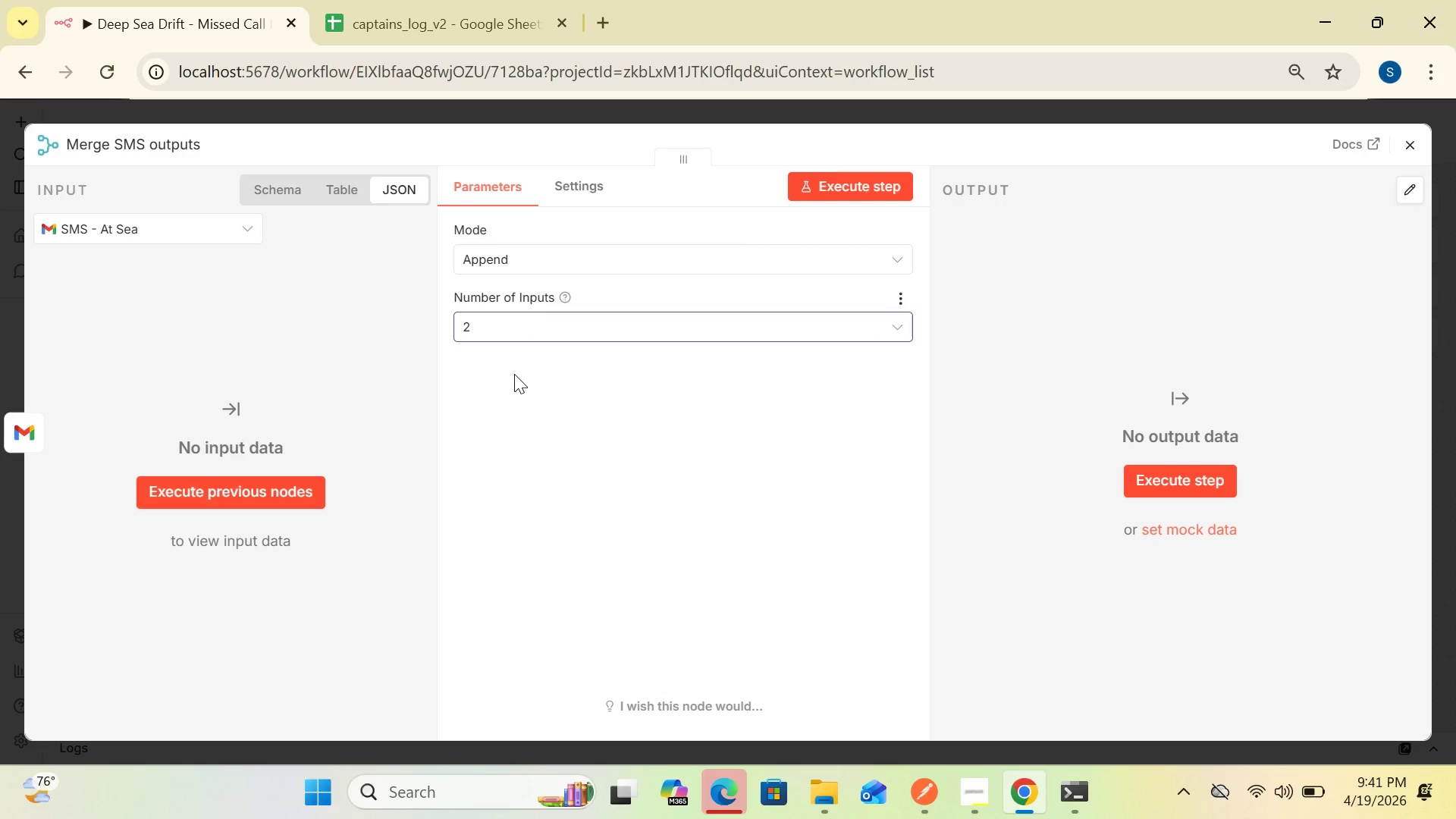 
left_click([1415, 149])
 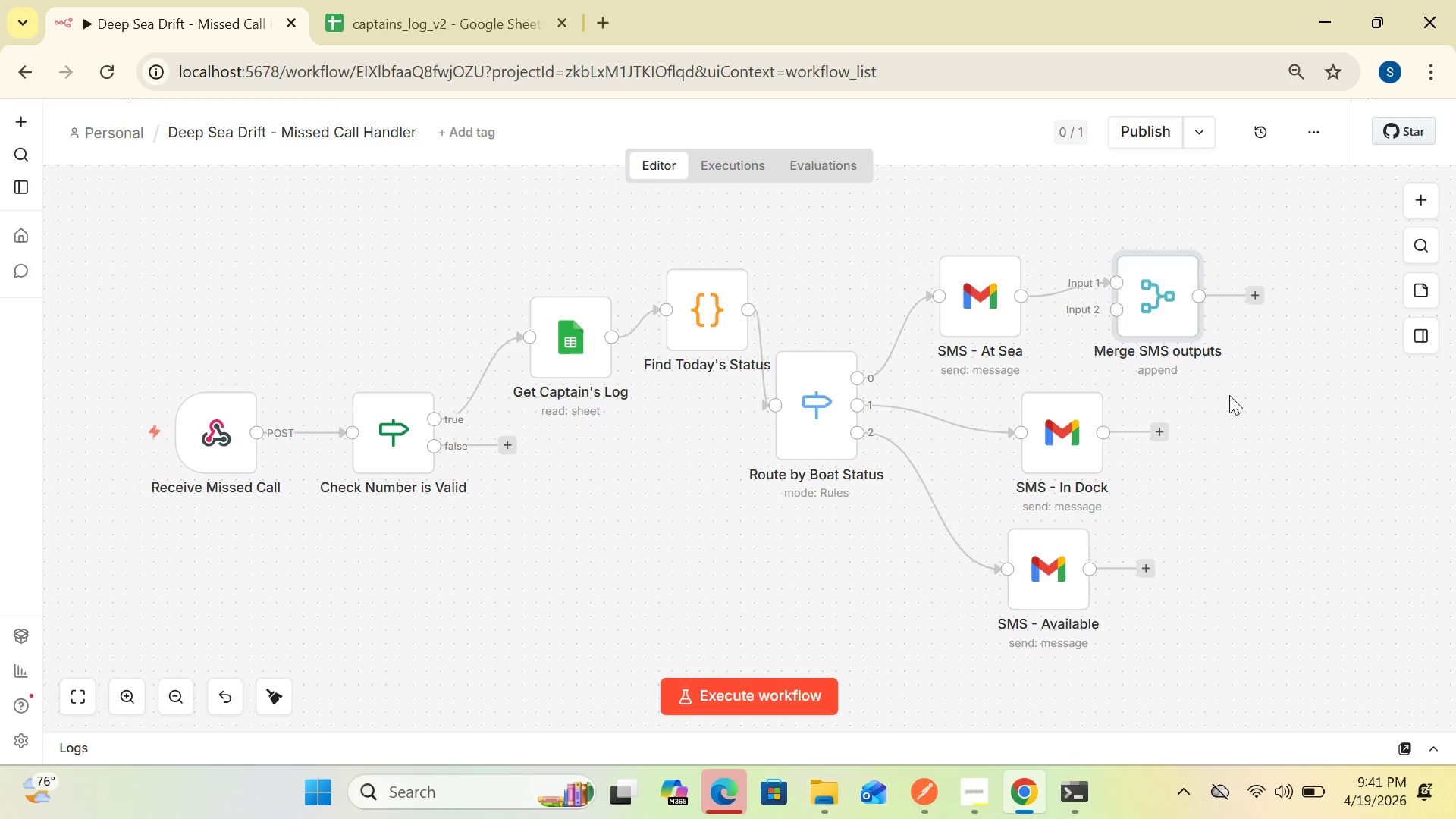 
left_click_drag(start_coordinate=[1147, 303], to_coordinate=[1297, 385])
 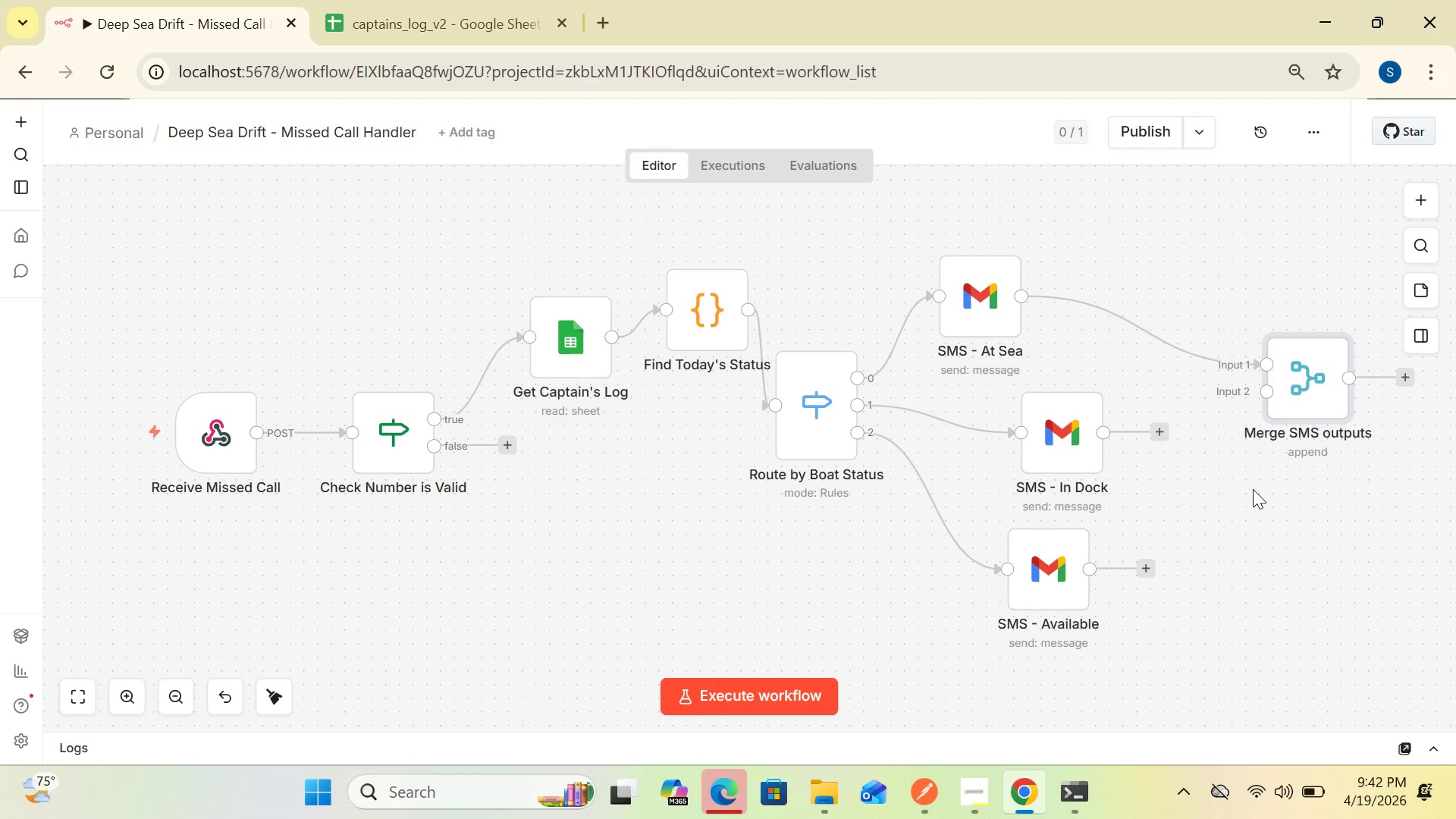 
wait(44.25)
 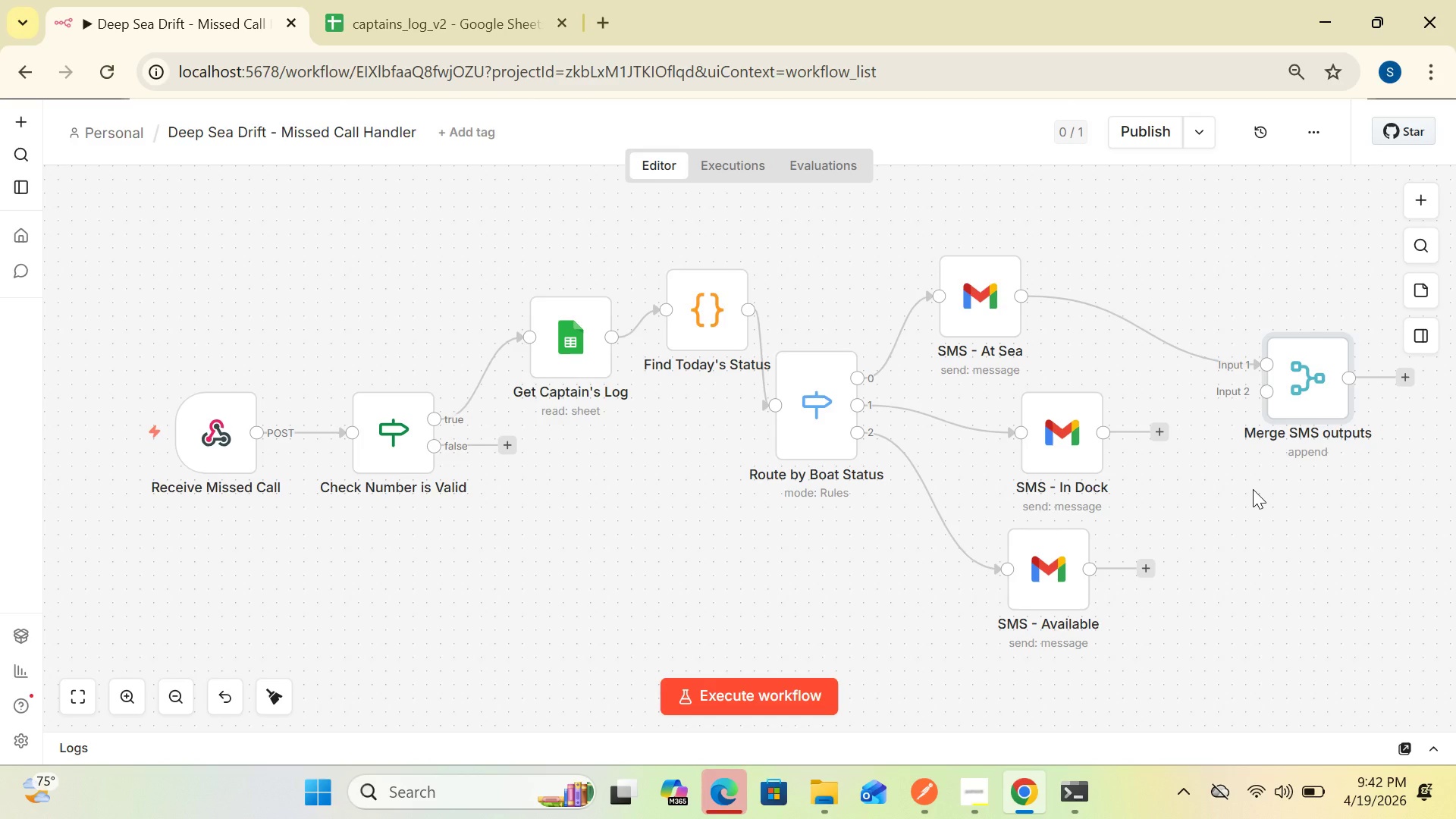 
double_click([987, 318])
 